 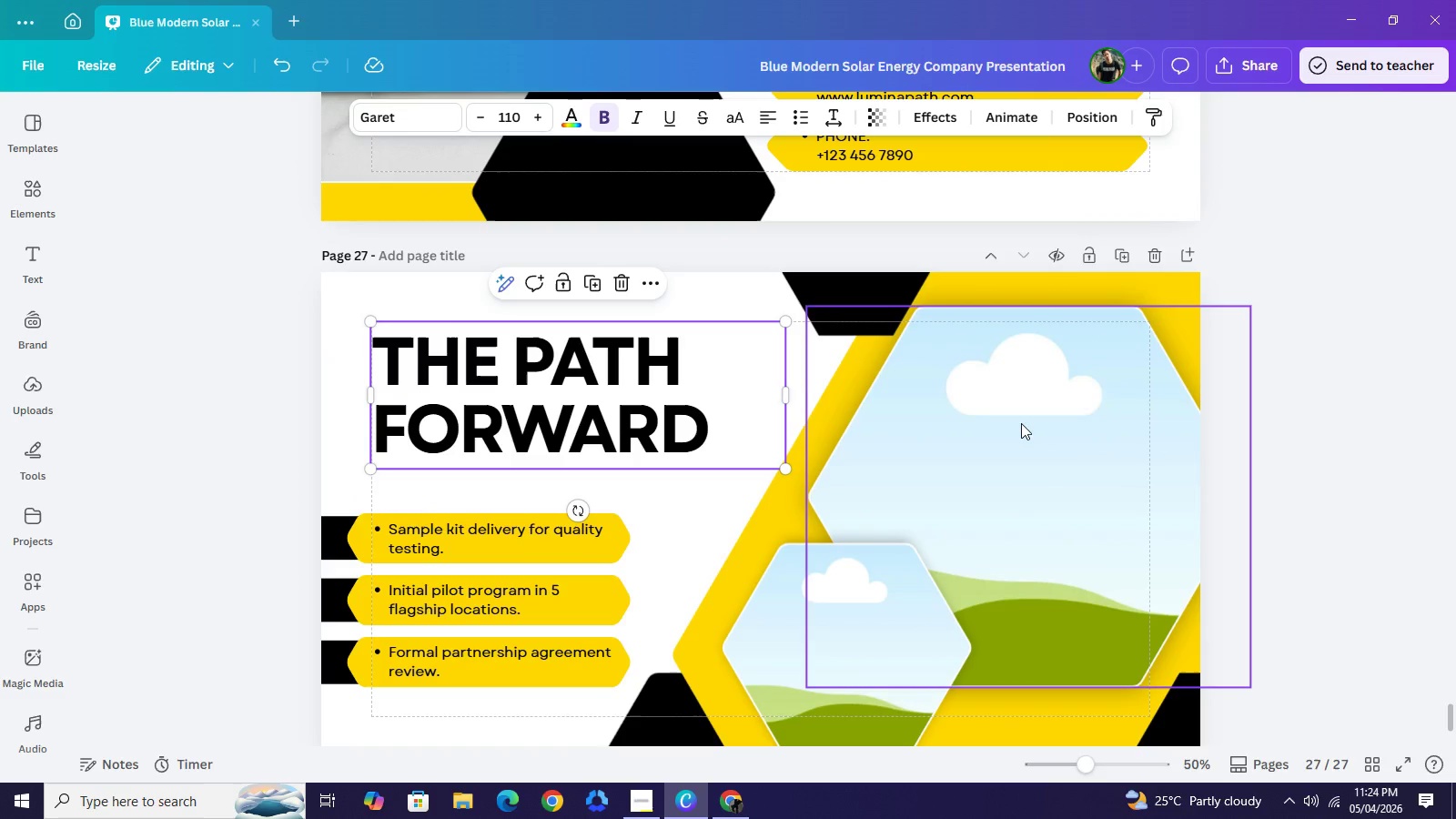 
left_click([1296, 403])
 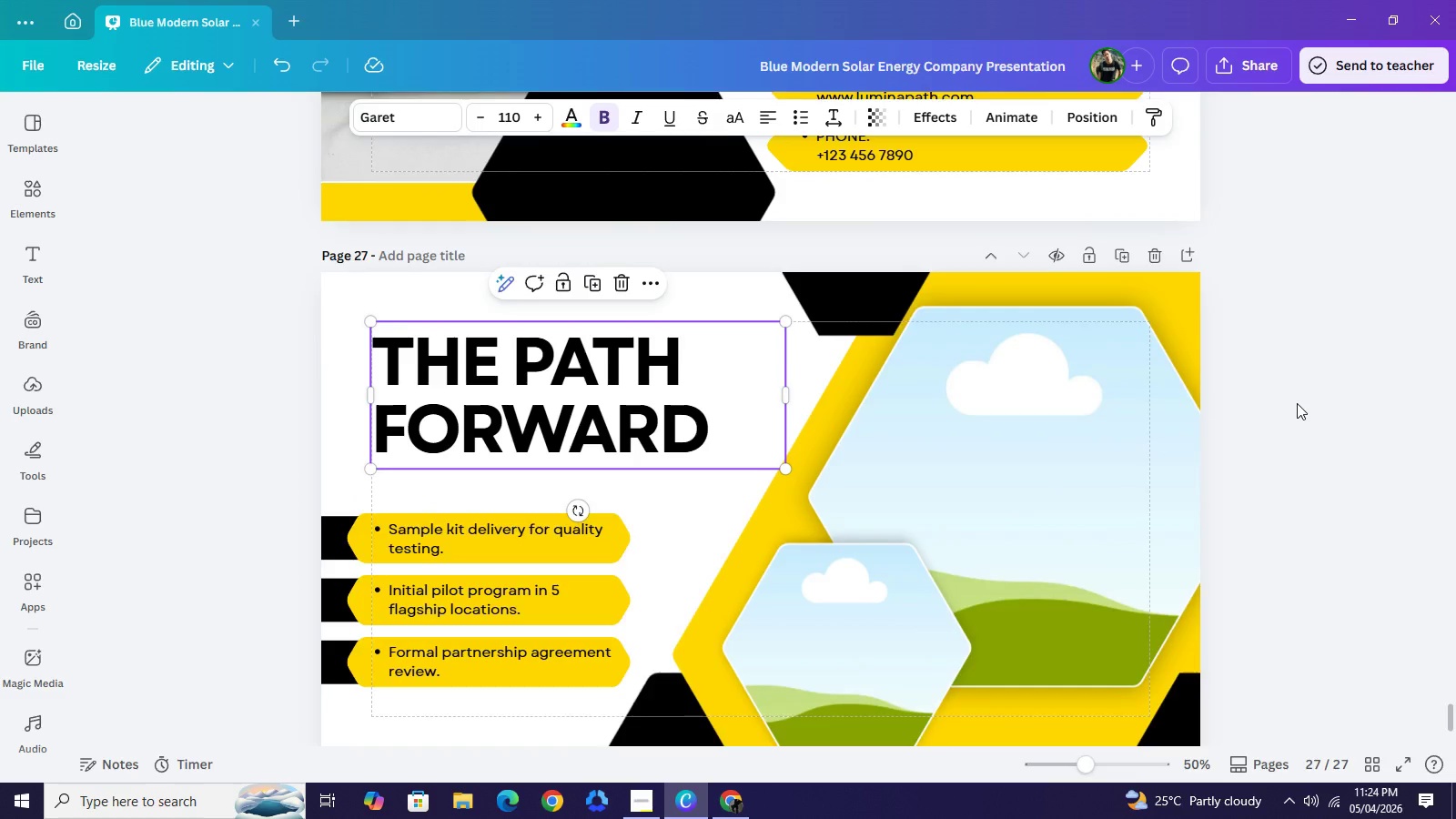 
scroll: coordinate [1297, 403], scroll_direction: up, amount: 4.0
 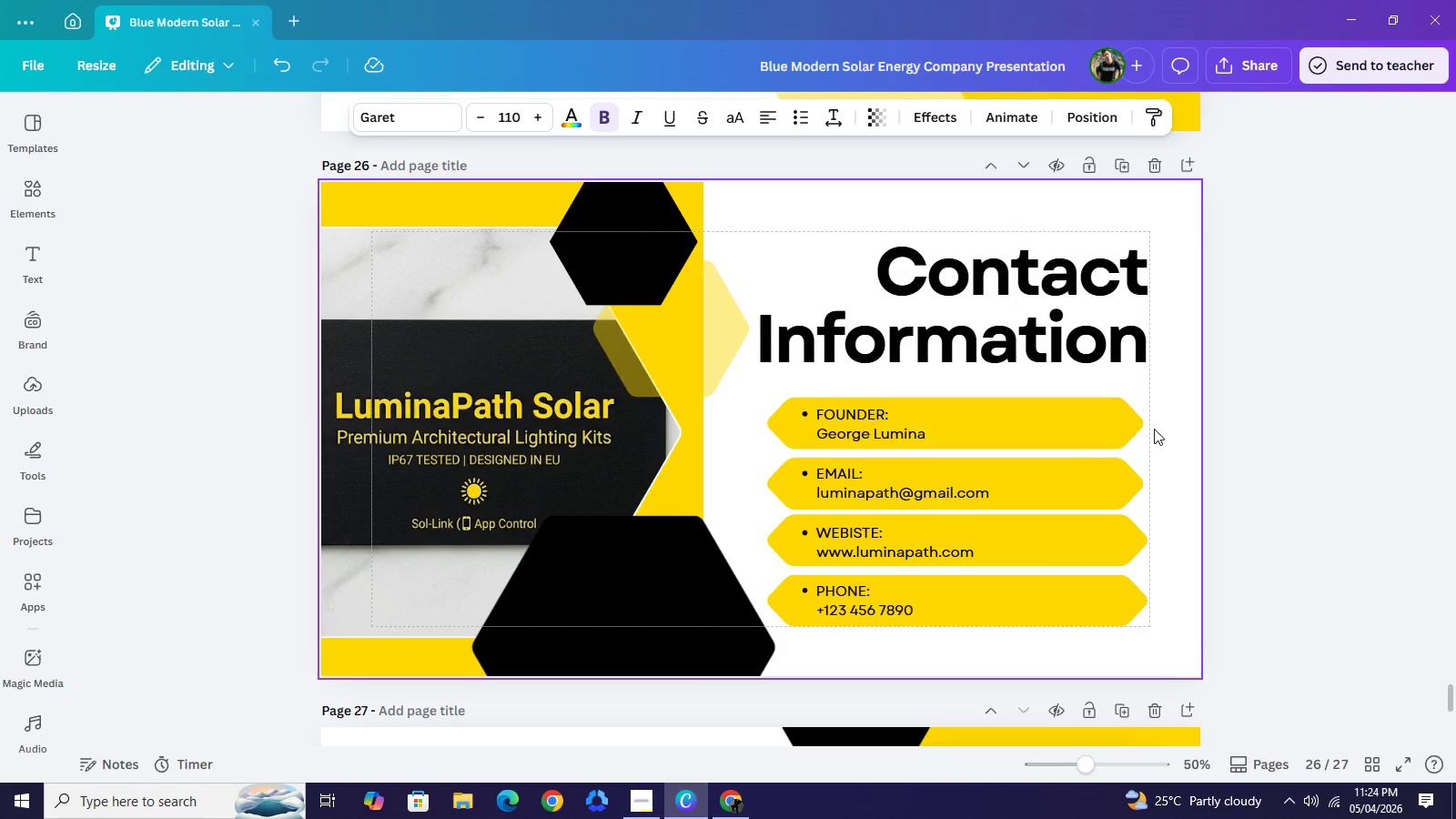 
wait(5.19)
 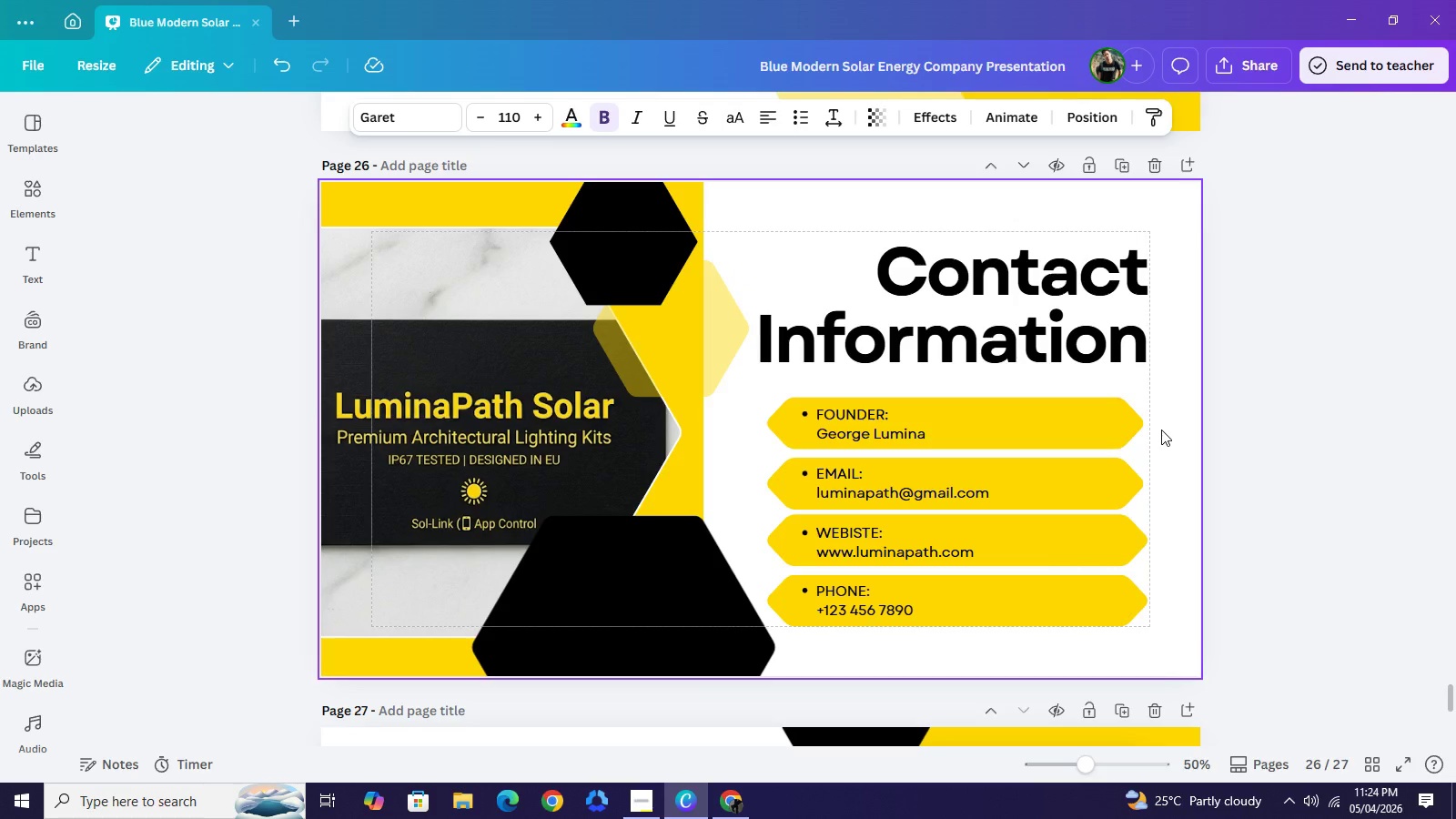 
left_click([614, 613])
 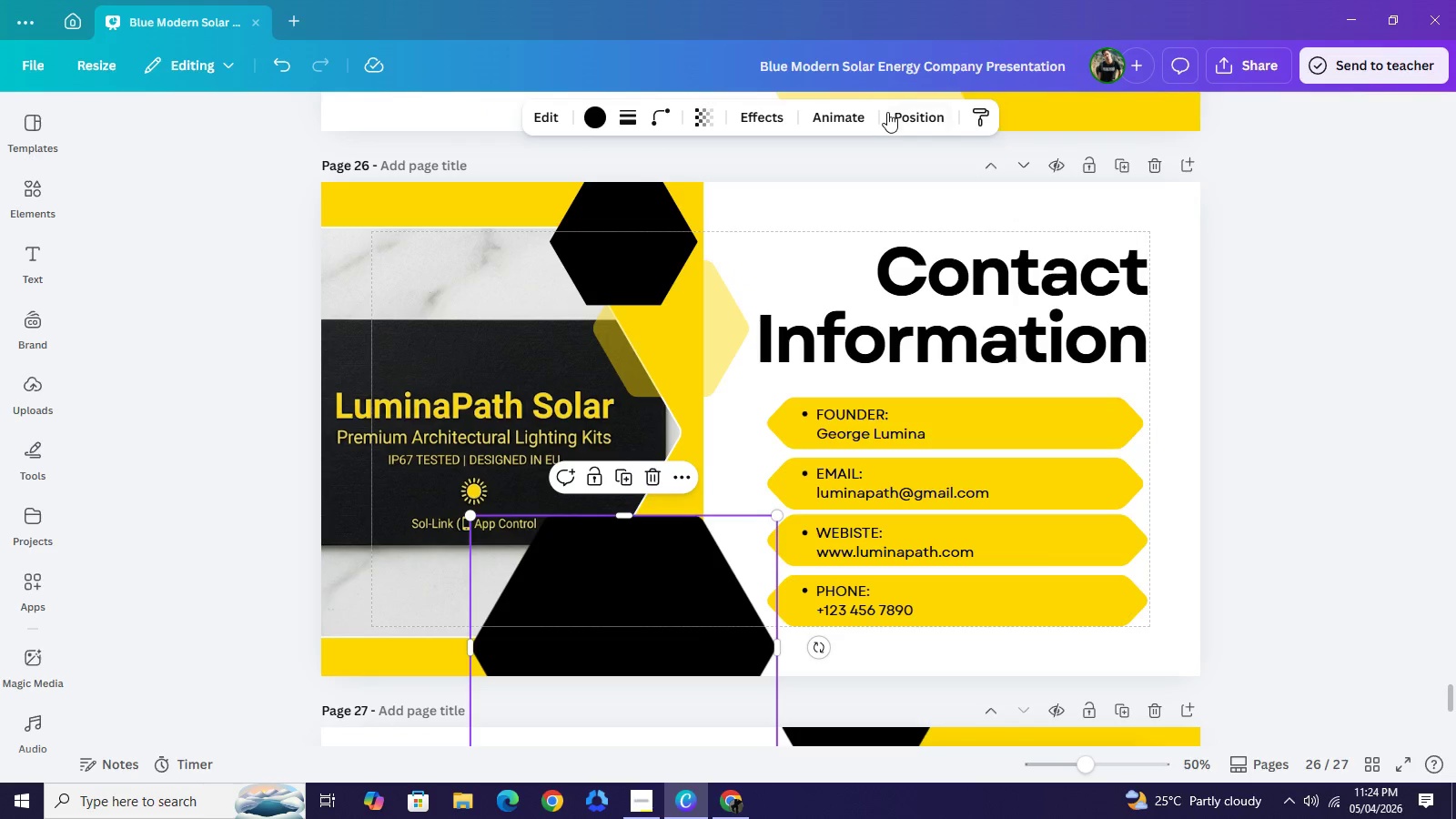 
left_click([887, 112])
 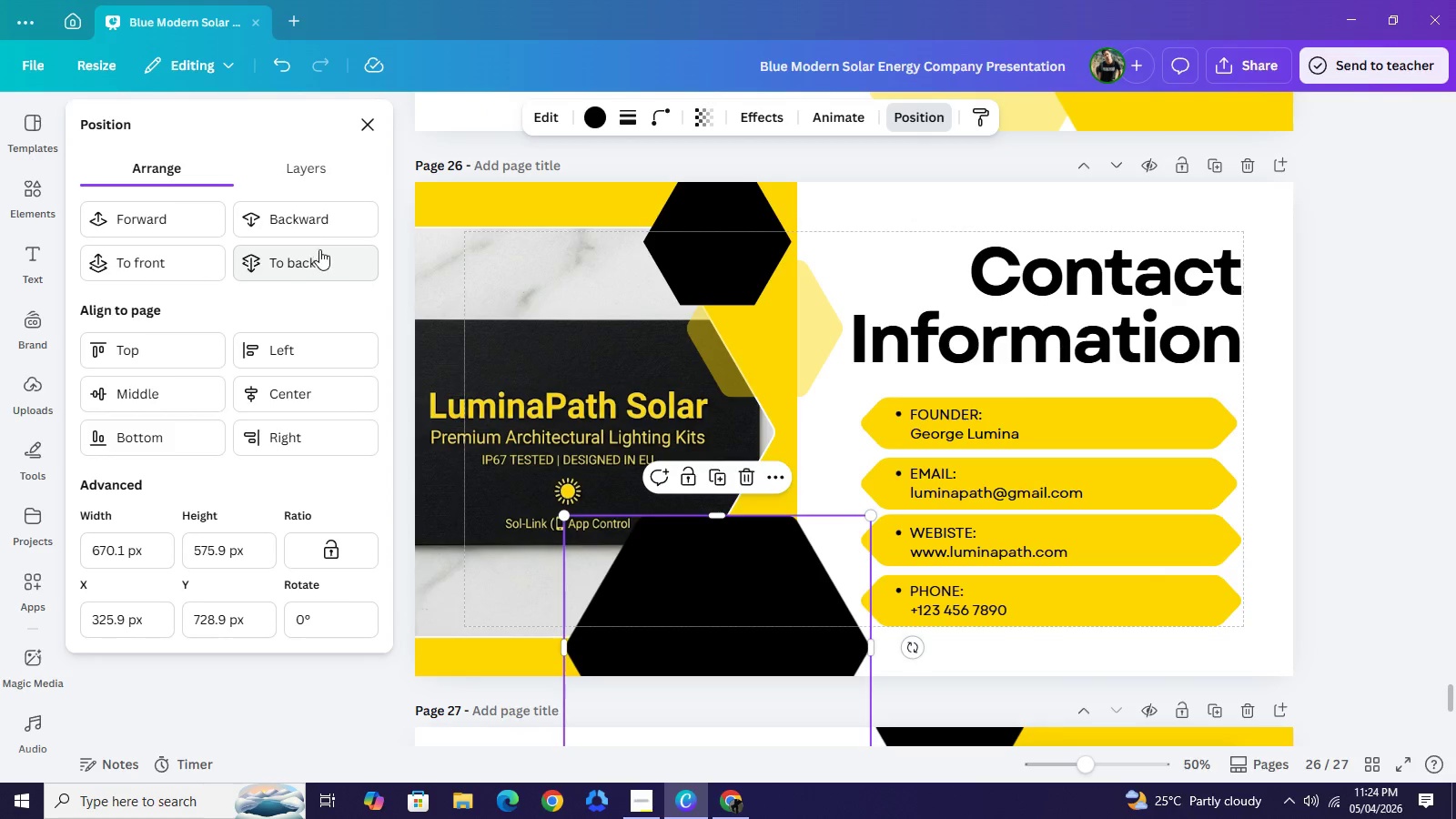 
left_click([318, 224])
 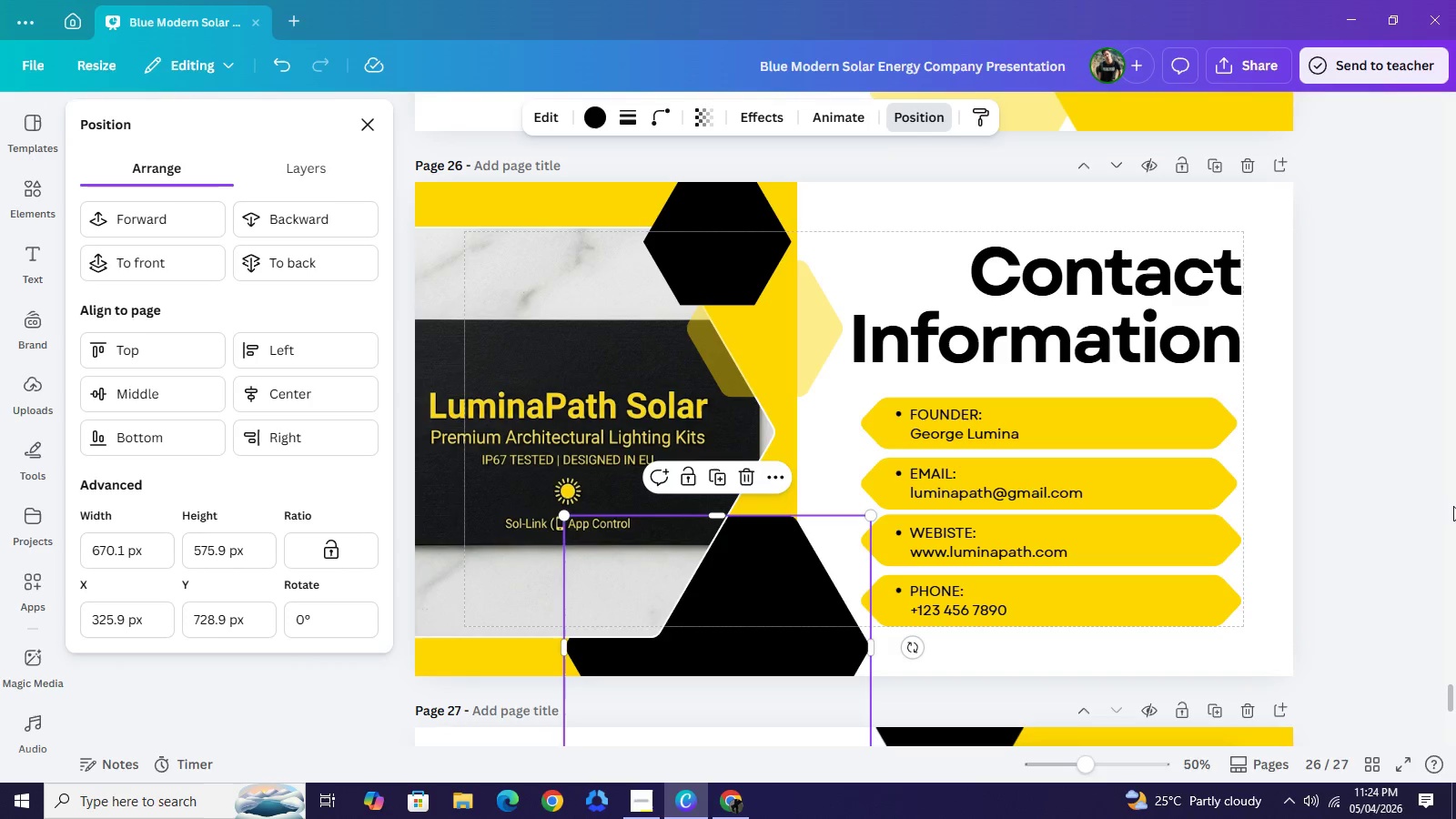 
double_click([1352, 480])
 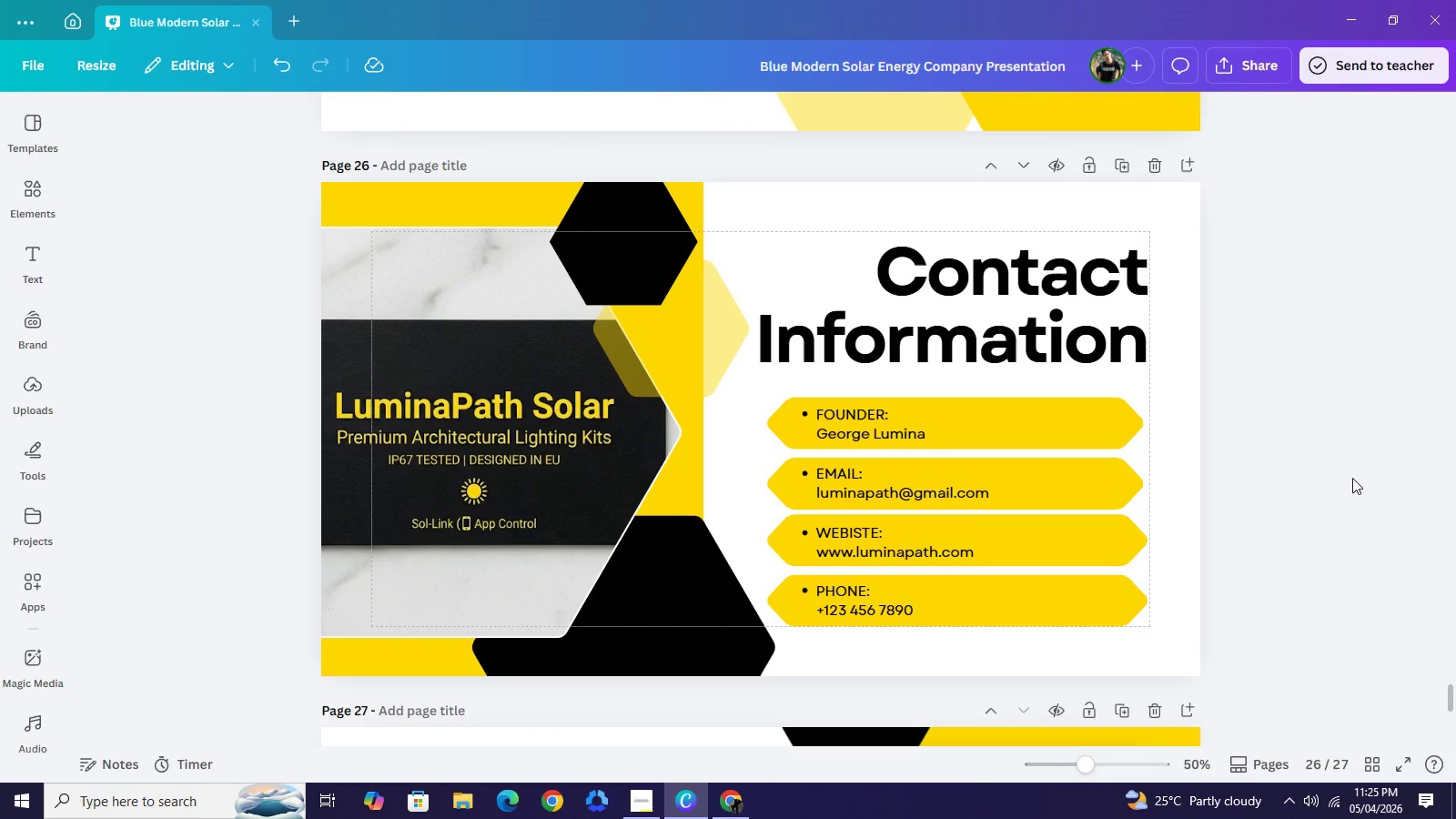 
scroll: coordinate [1352, 478], scroll_direction: up, amount: 6.0
 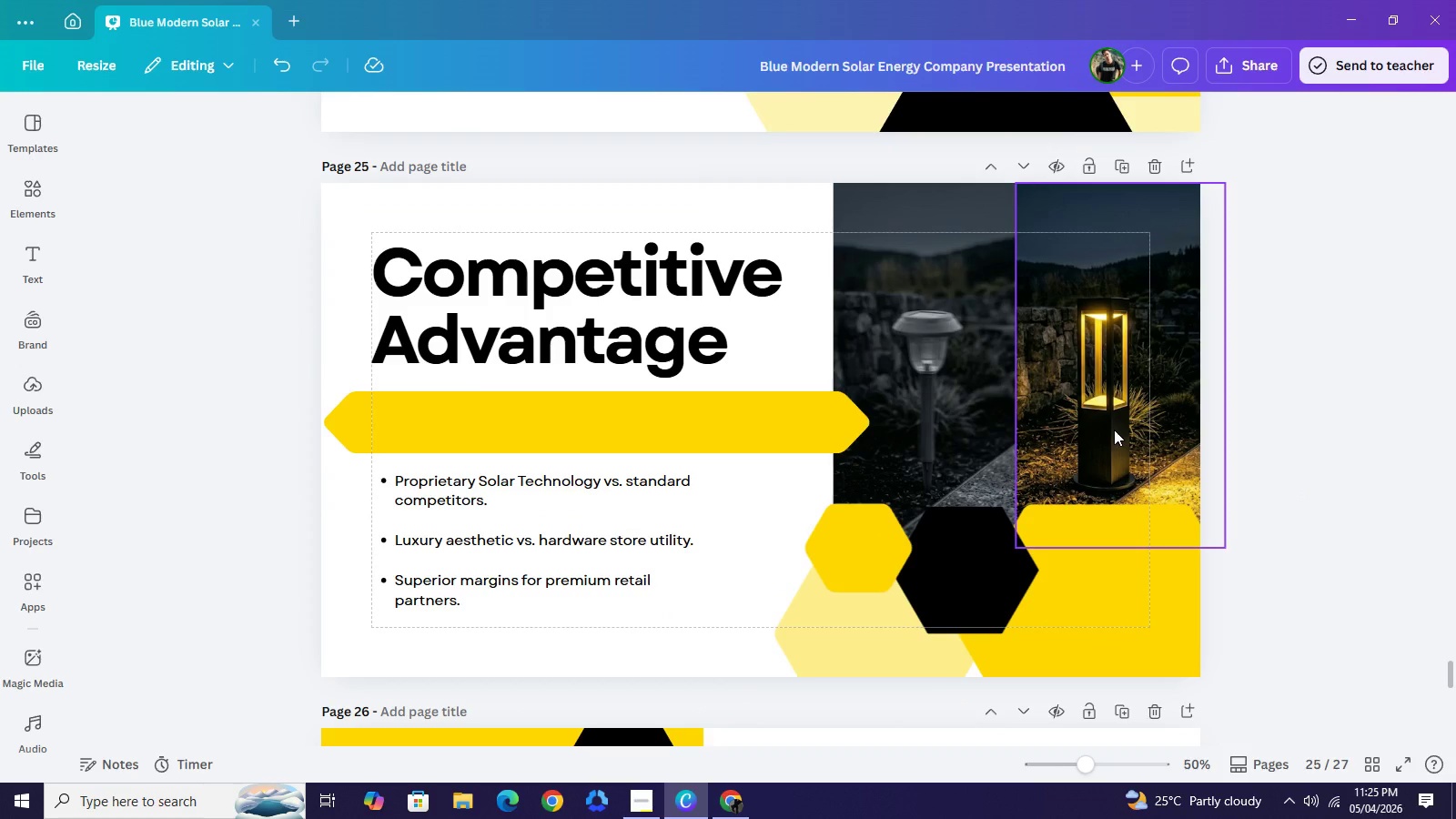 
left_click([1114, 430])
 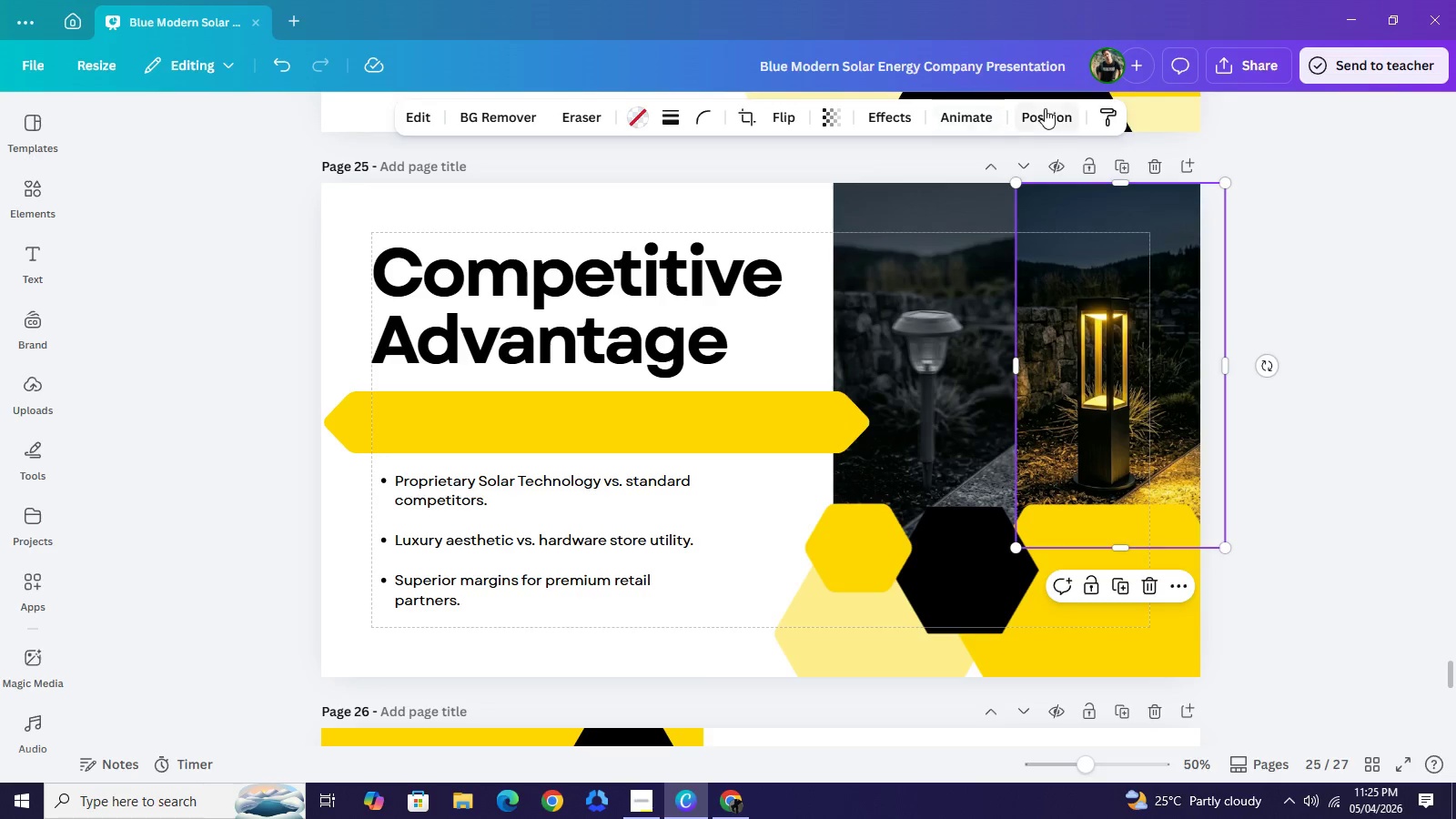 
left_click([1045, 108])
 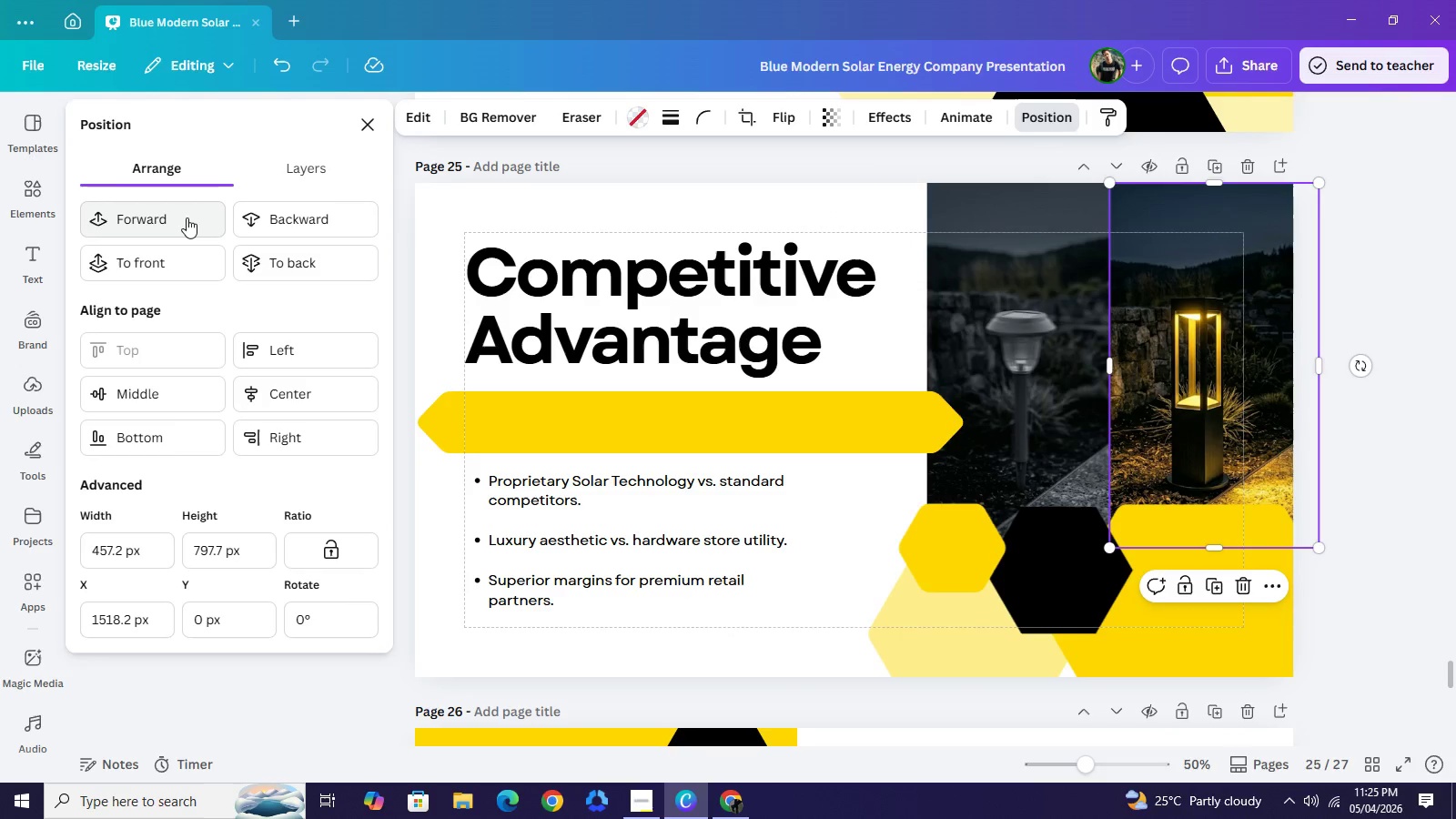 
left_click([187, 217])
 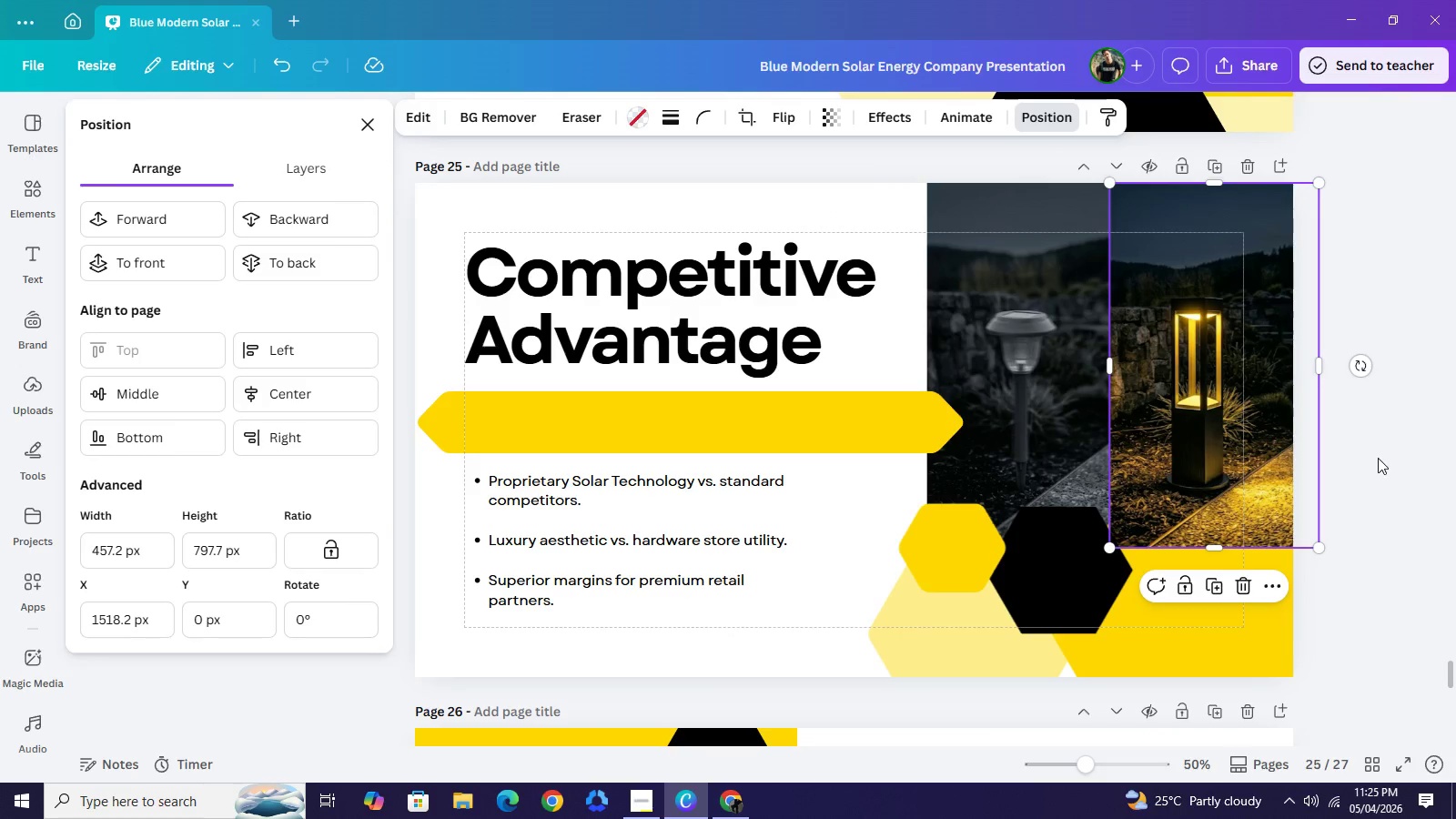 
left_click([1380, 457])
 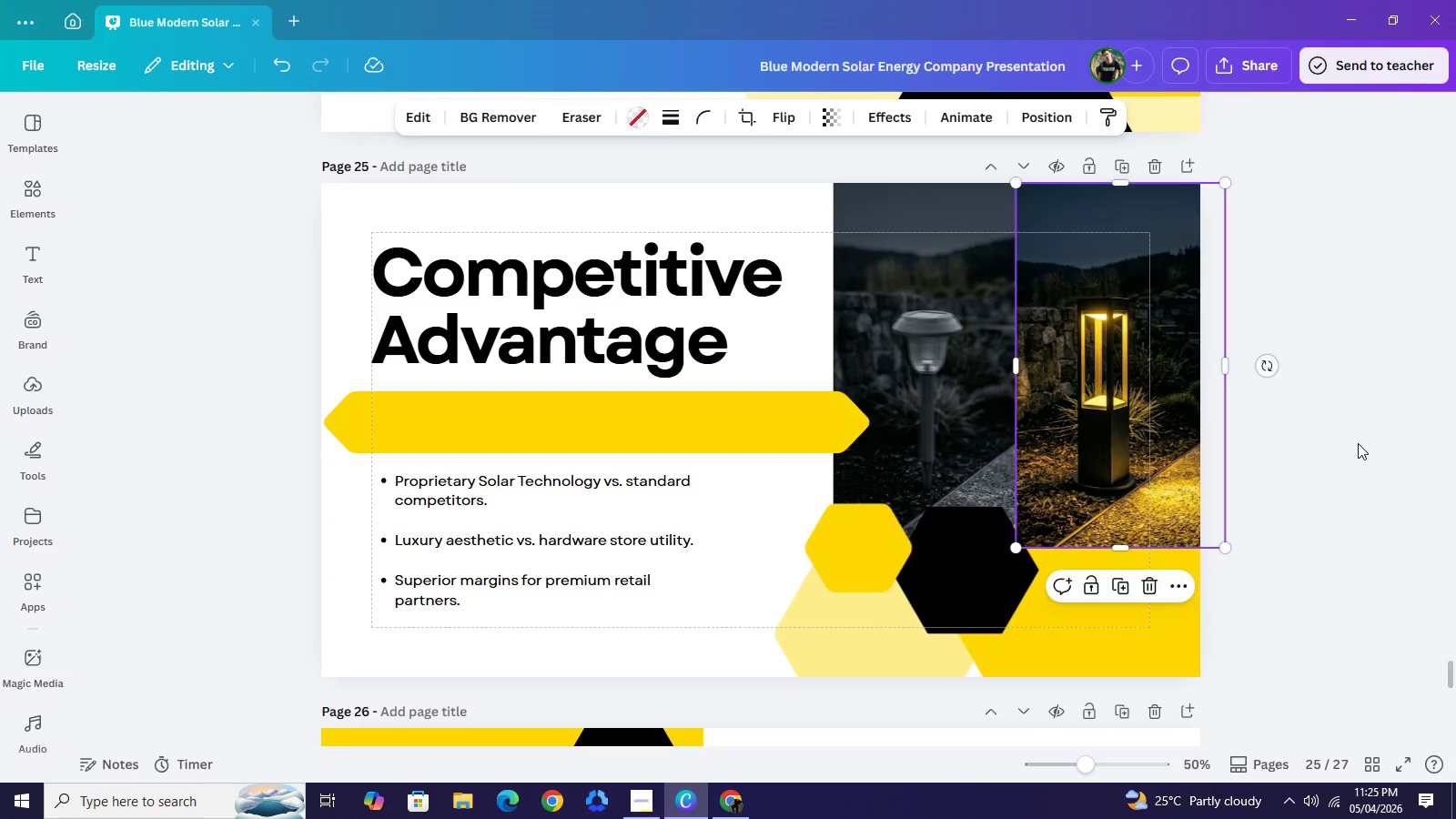 
left_click([1358, 443])
 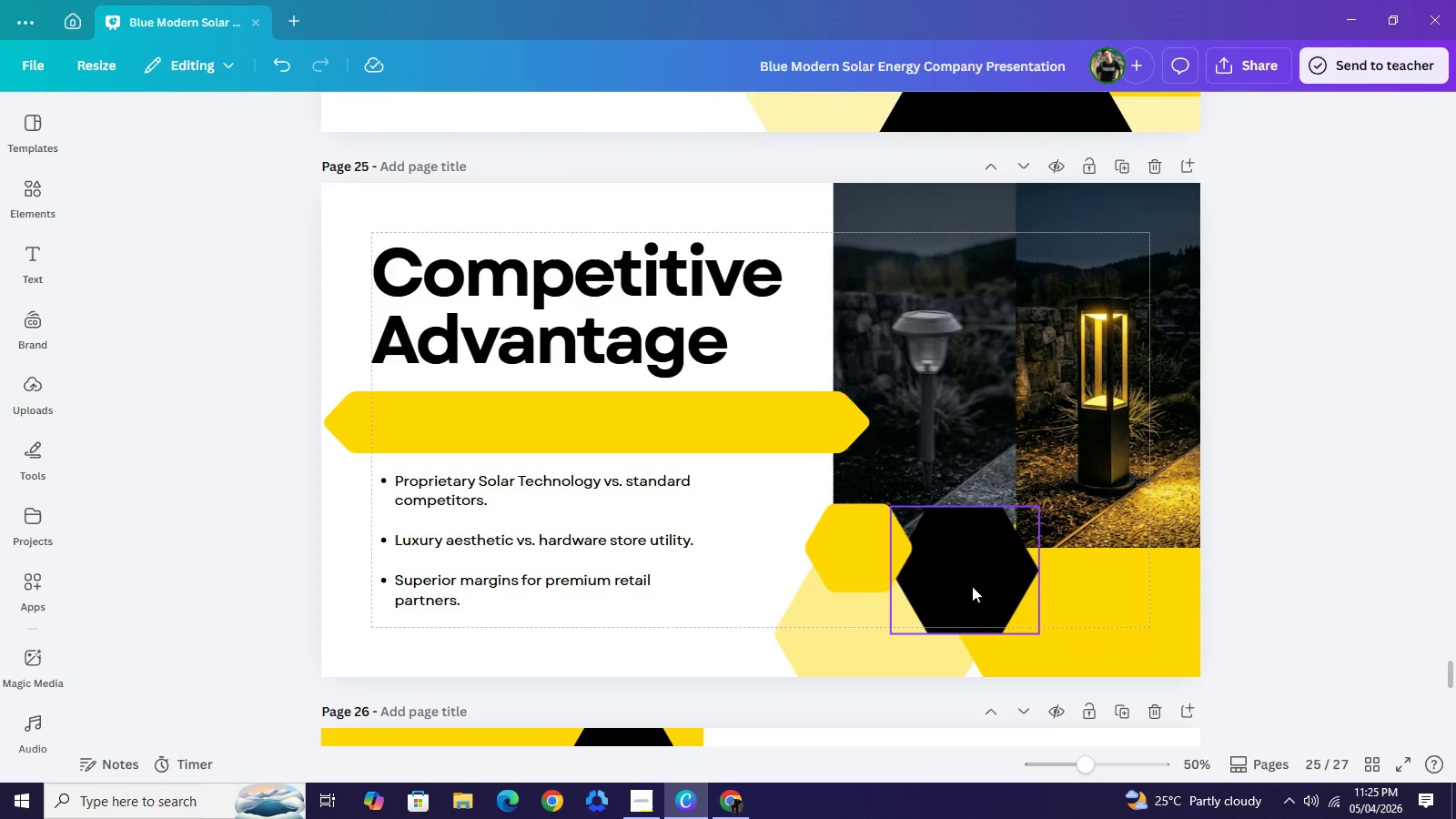 
left_click_drag(start_coordinate=[983, 582], to_coordinate=[989, 582])
 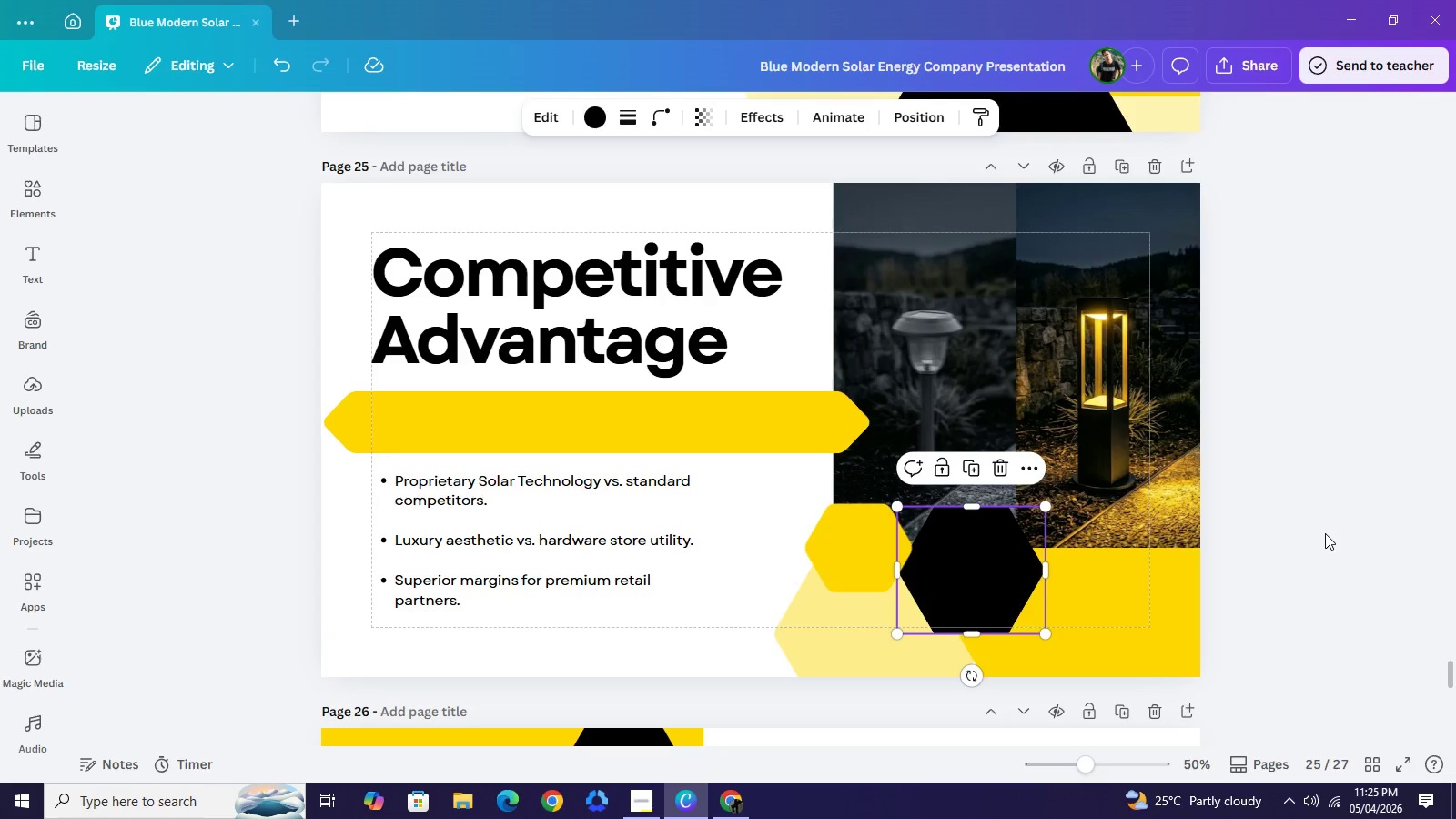 
left_click([1325, 533])
 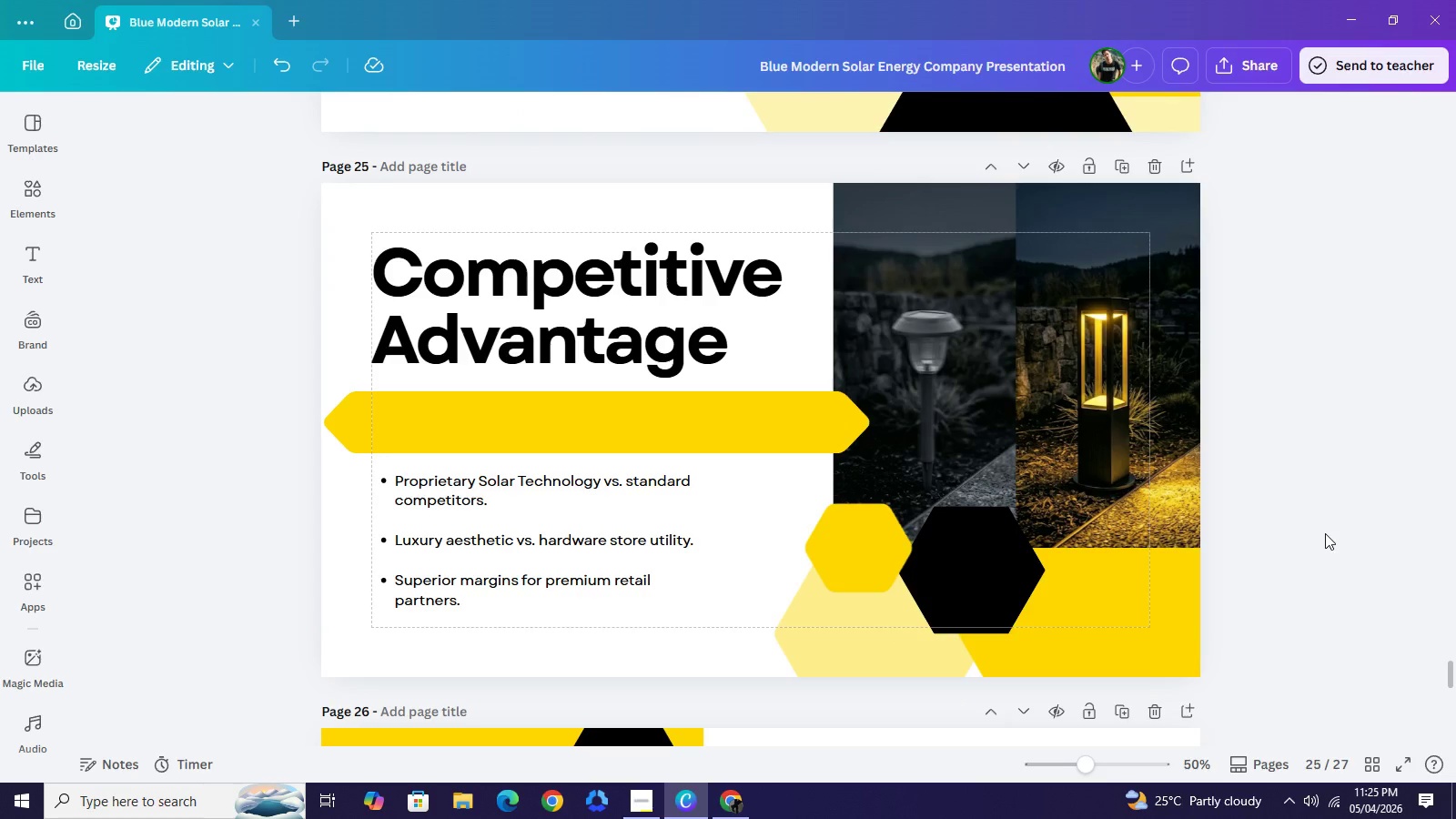 
left_click([1325, 533])
 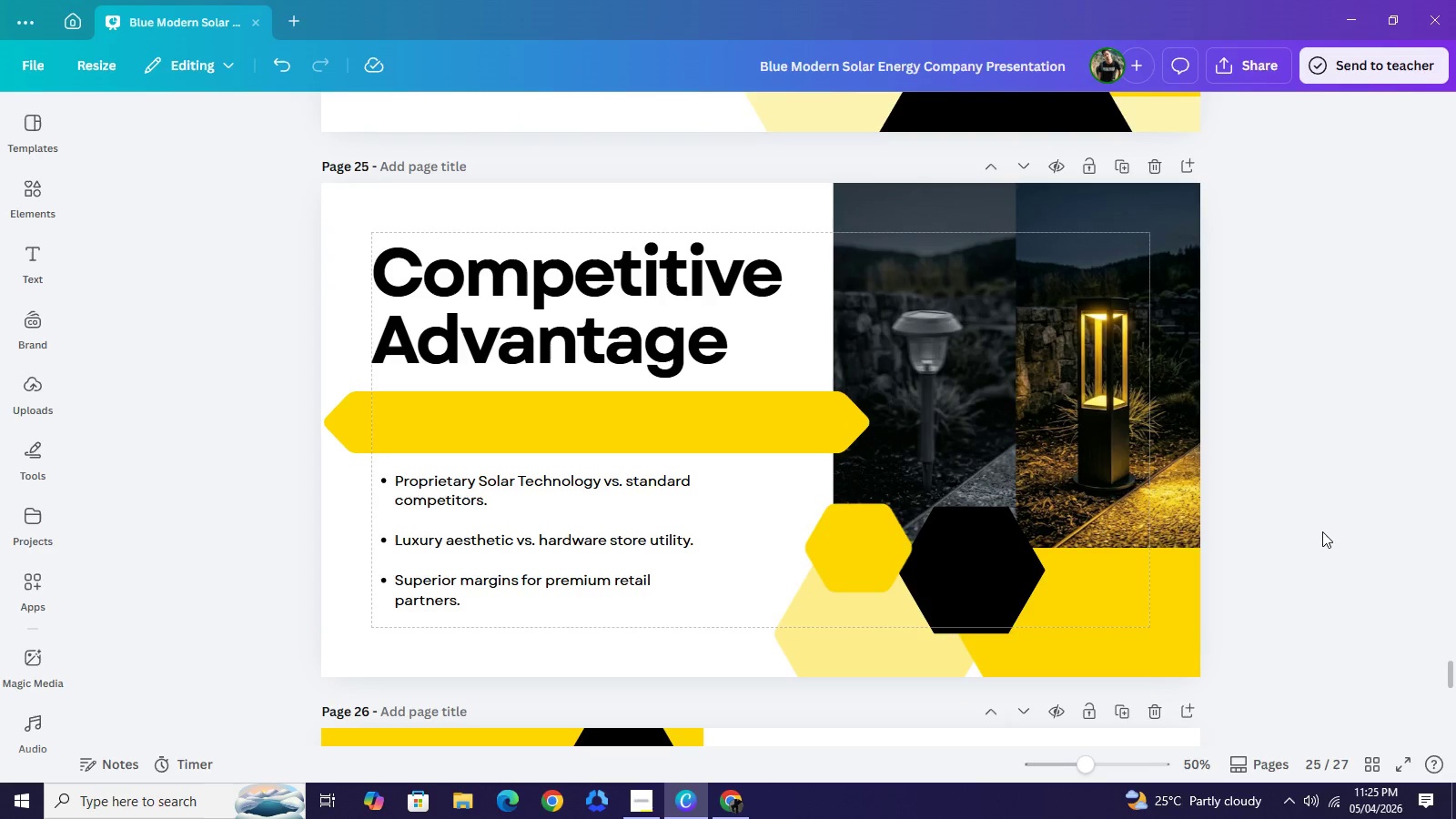 
key(Control+Z)
 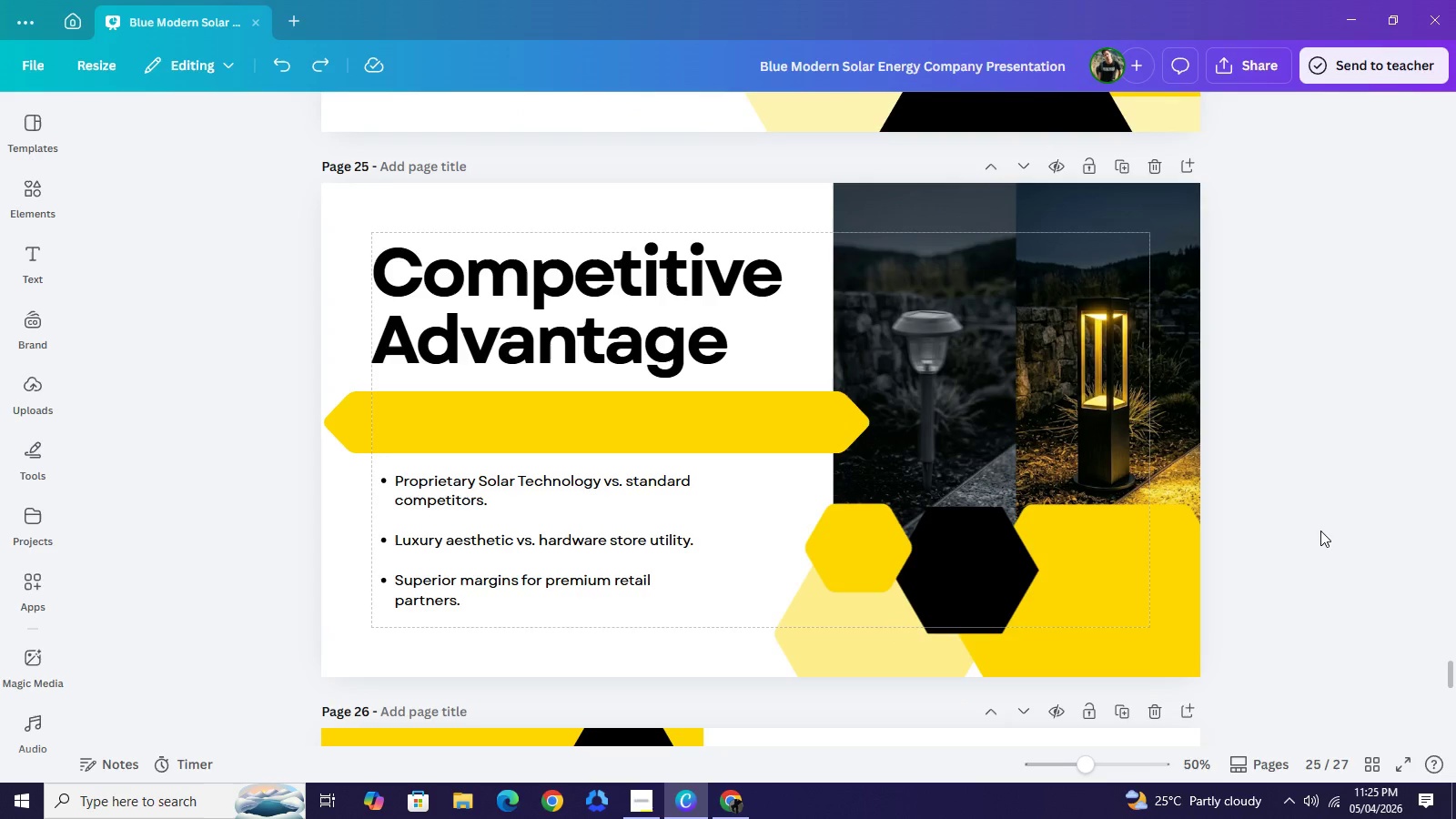 
key(Control+Z)
 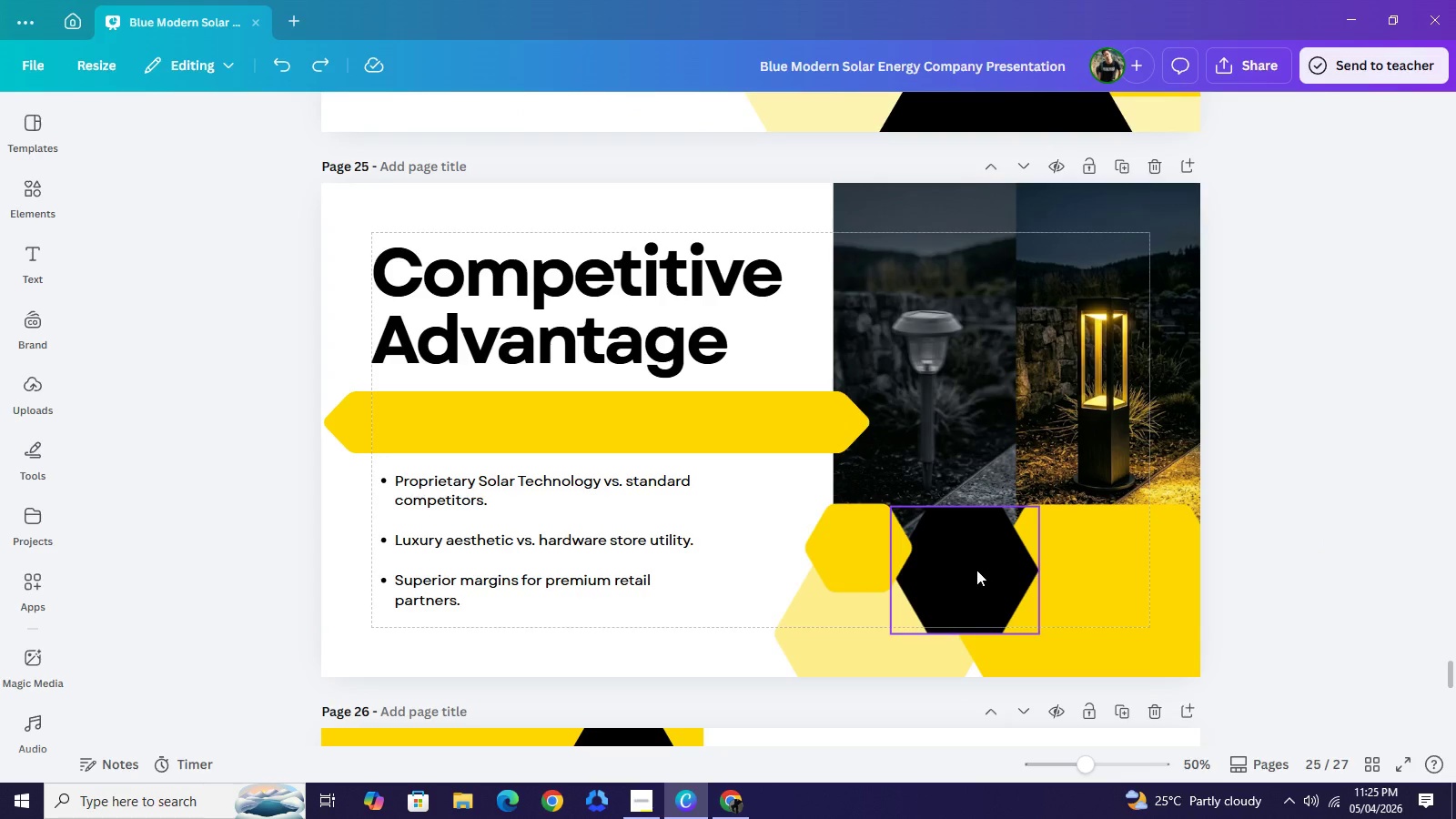 
scroll: coordinate [971, 551], scroll_direction: up, amount: 4.0
 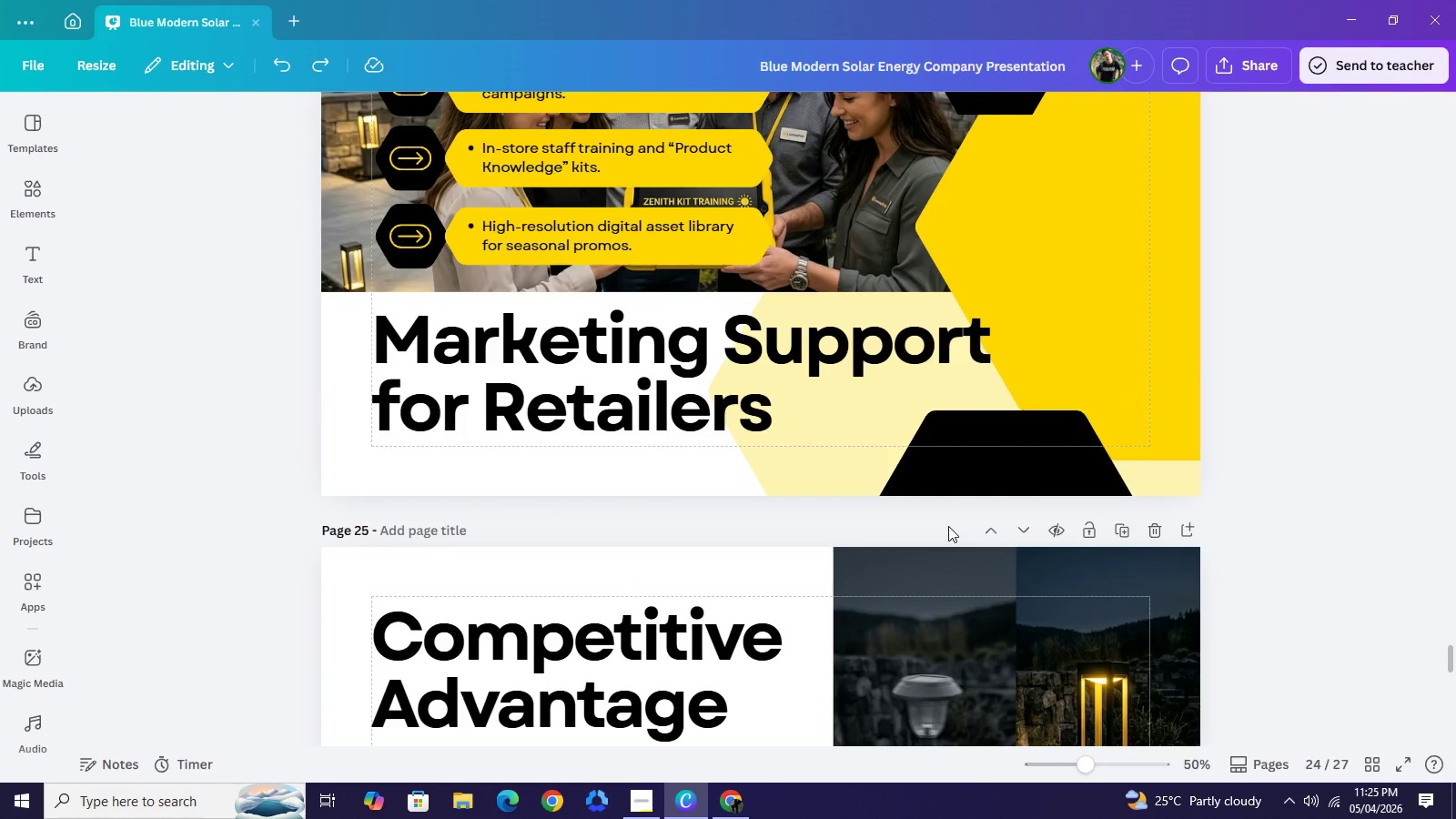 
scroll: coordinate [948, 526], scroll_direction: down, amount: 3.0
 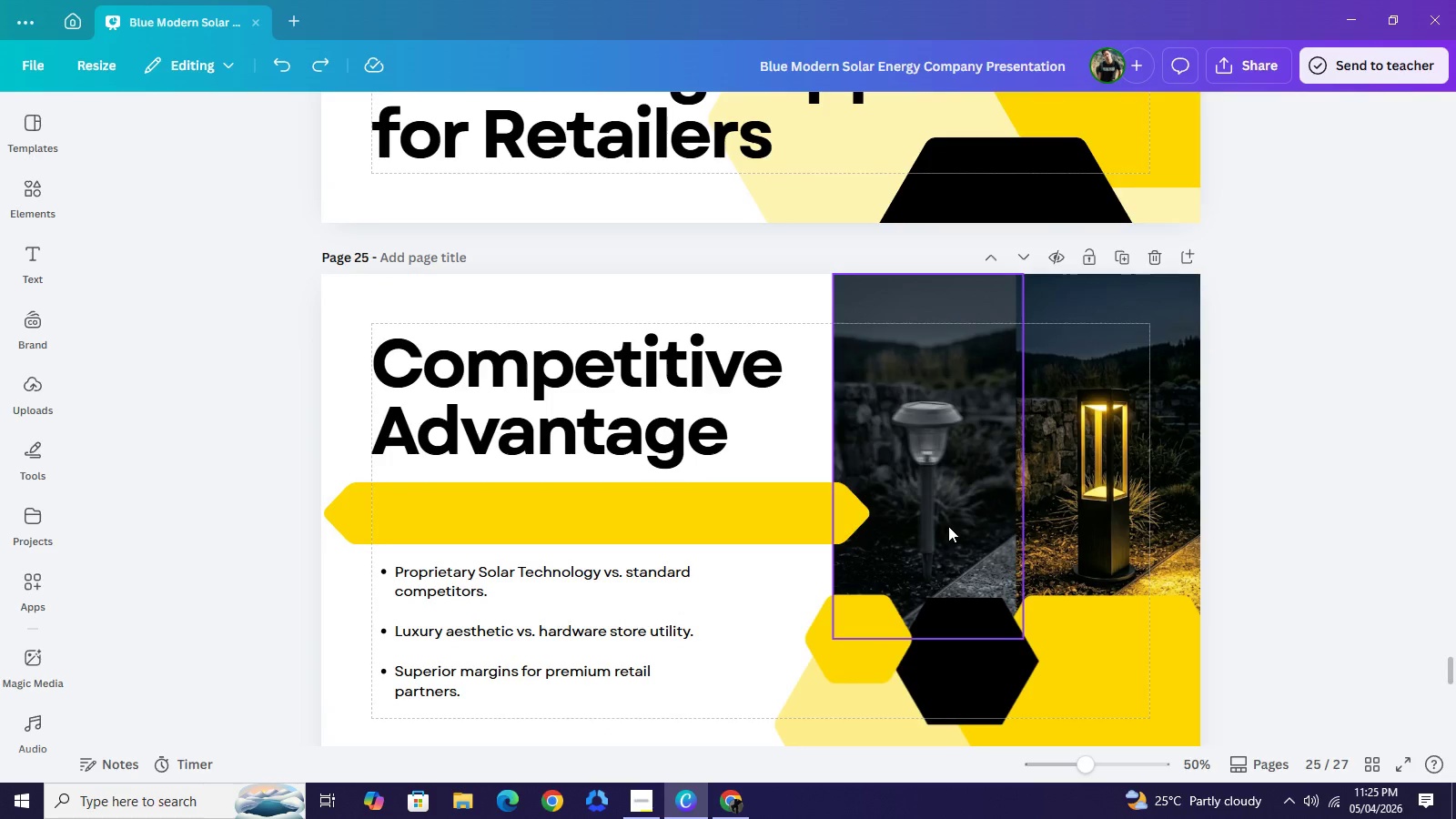 
scroll: coordinate [948, 526], scroll_direction: none, amount: 0.0
 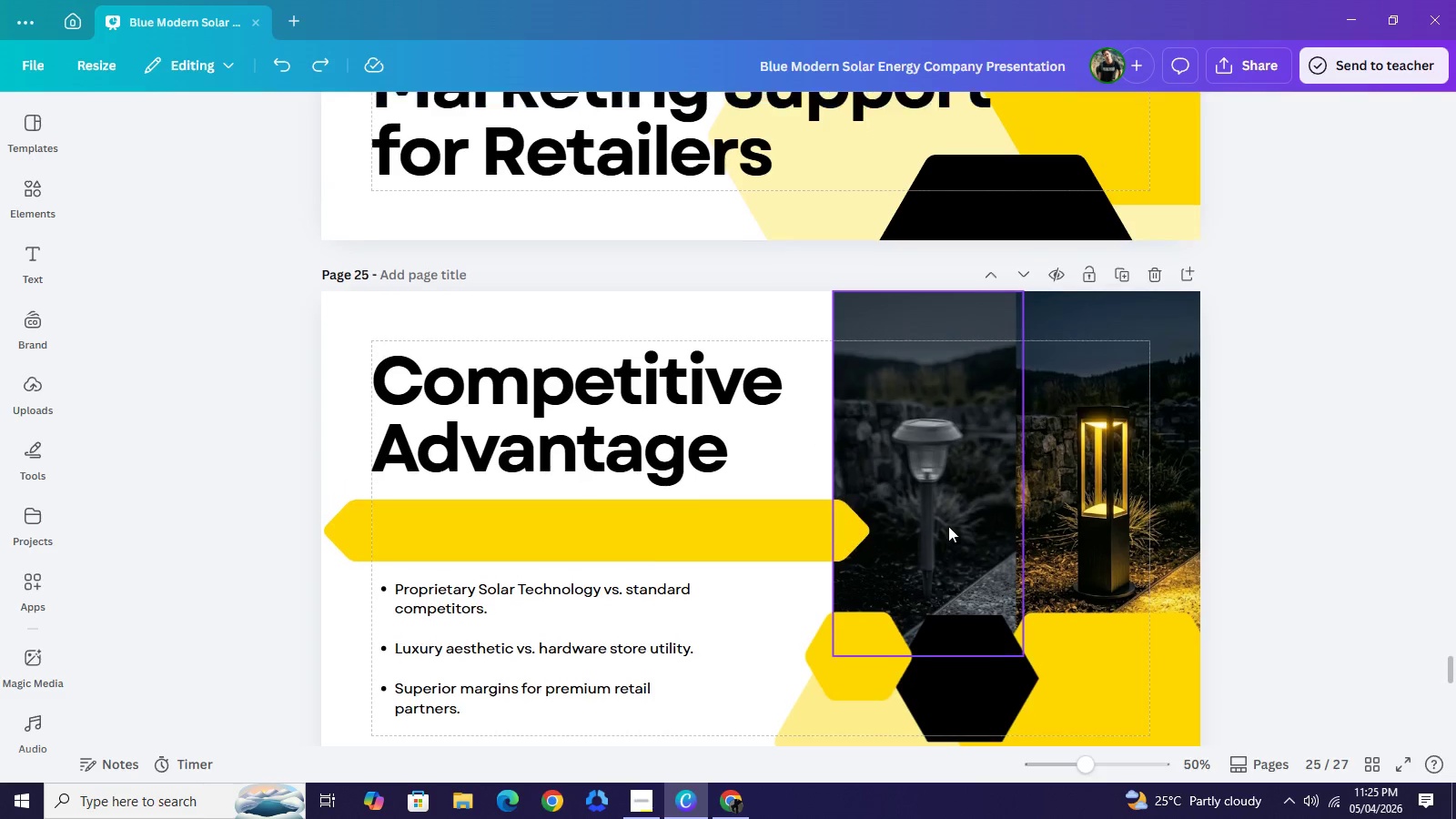 
scroll: coordinate [948, 526], scroll_direction: up, amount: 2.0
 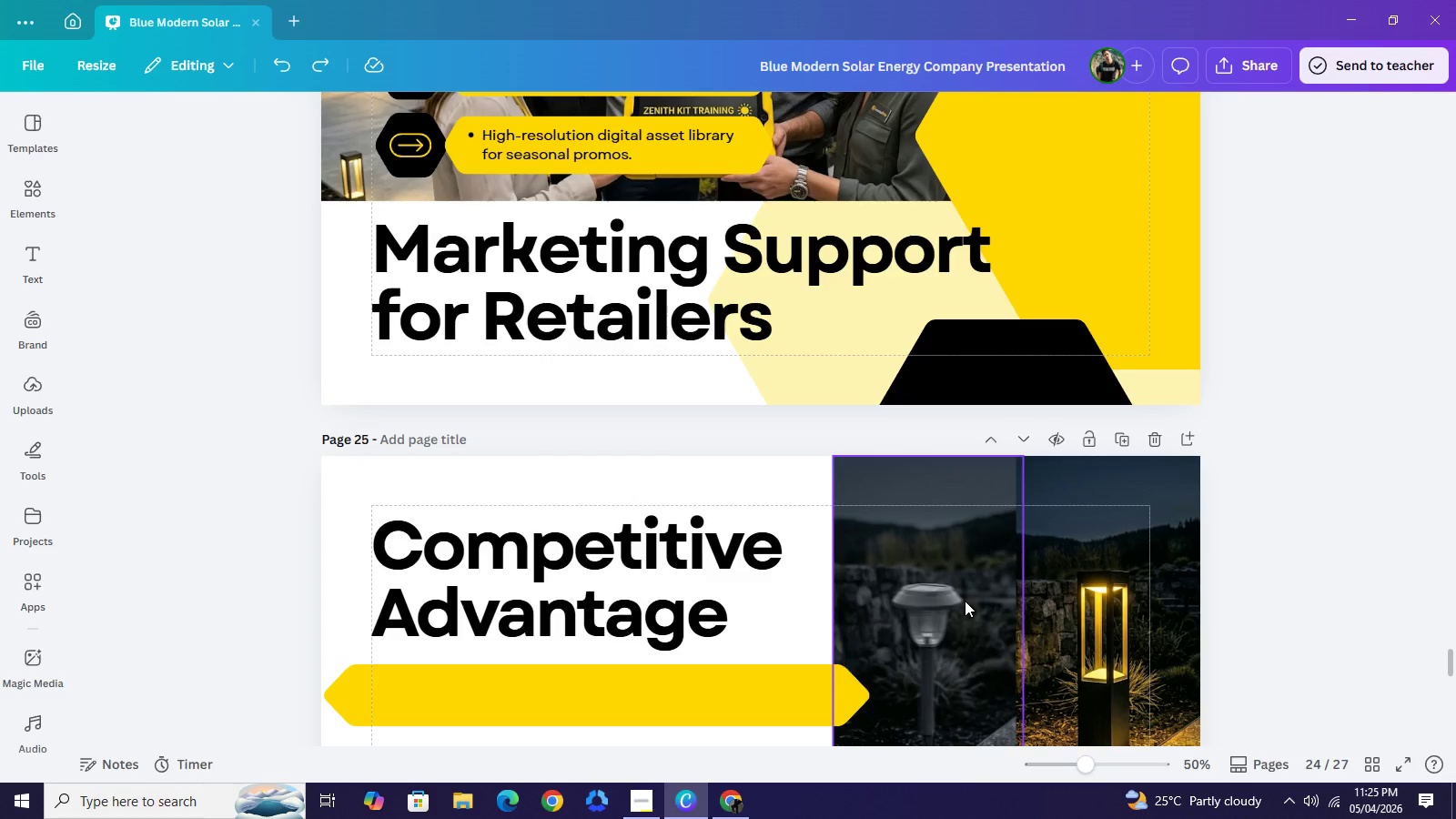 
wait(15.77)
 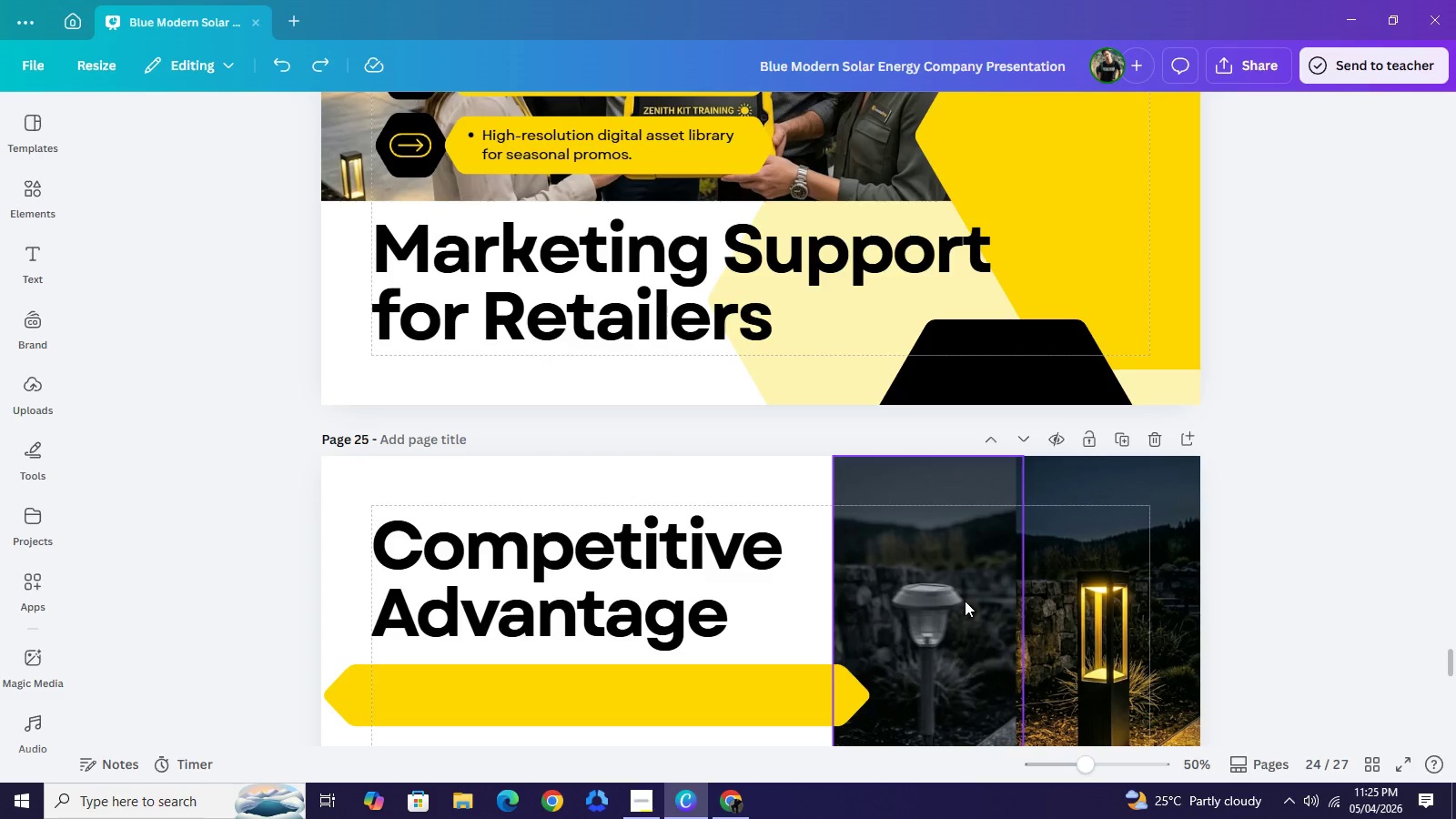 
left_click([648, 264])
 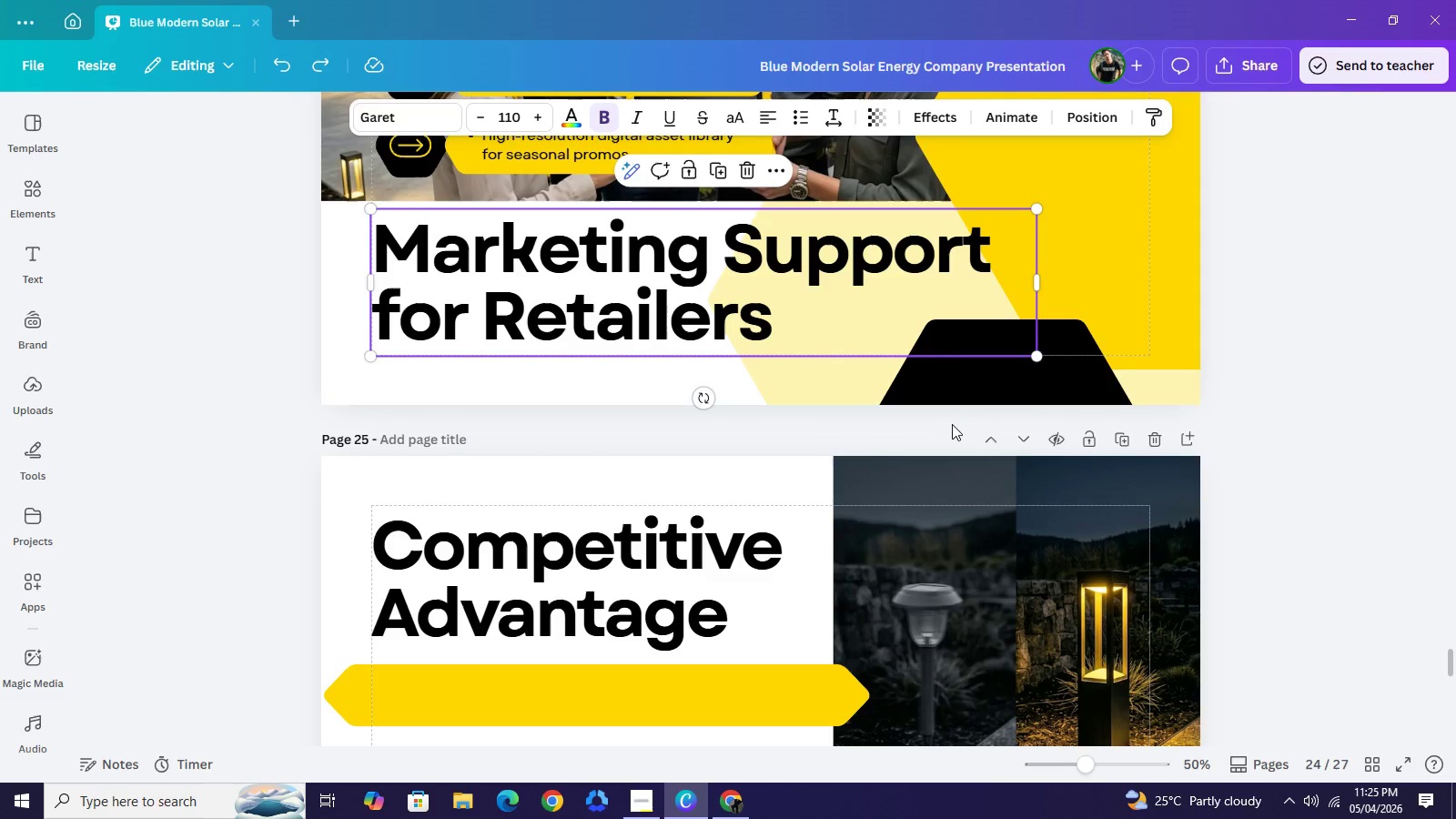 
scroll: coordinate [952, 424], scroll_direction: up, amount: 1.0
 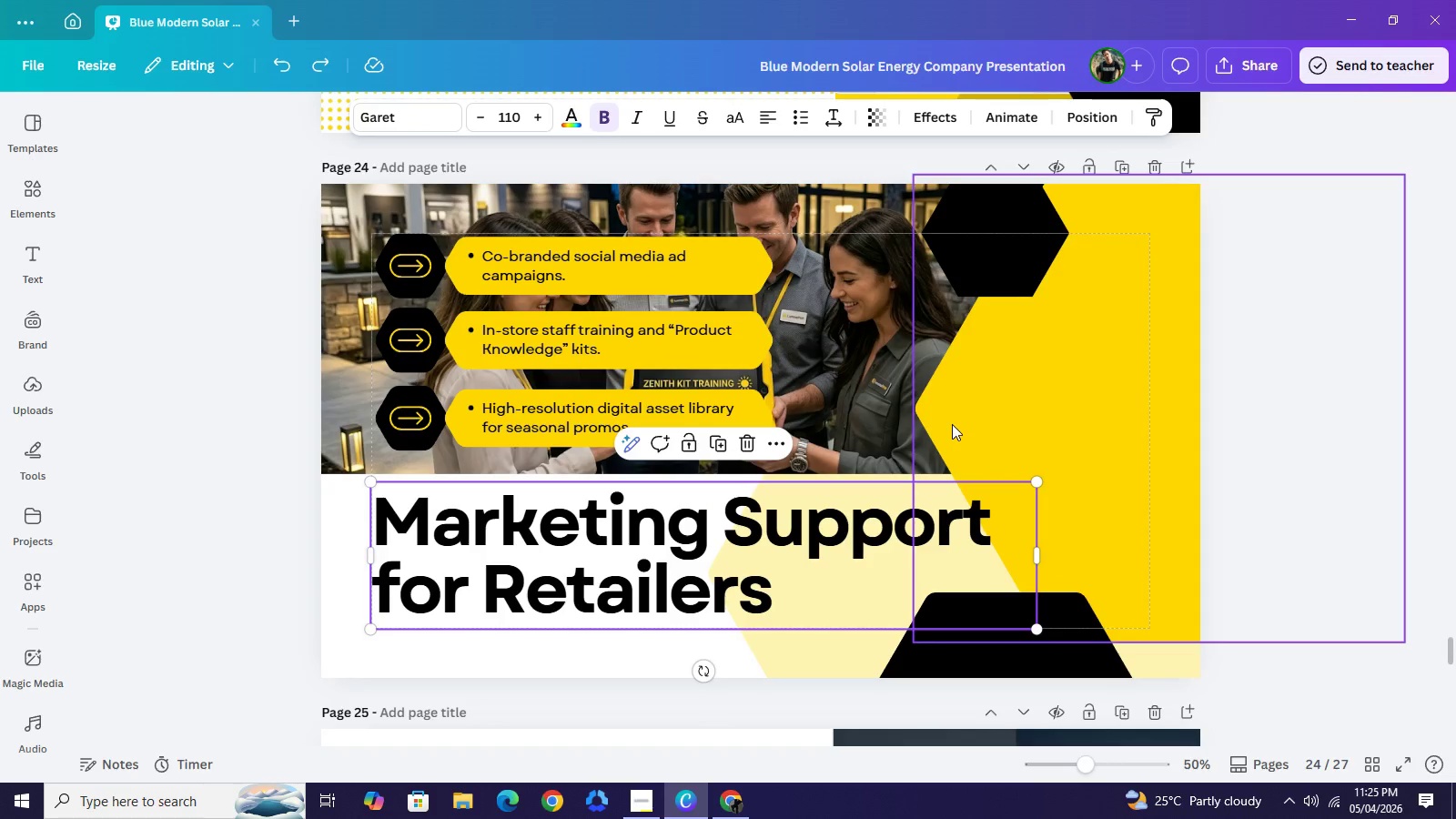 
wait(6.4)
 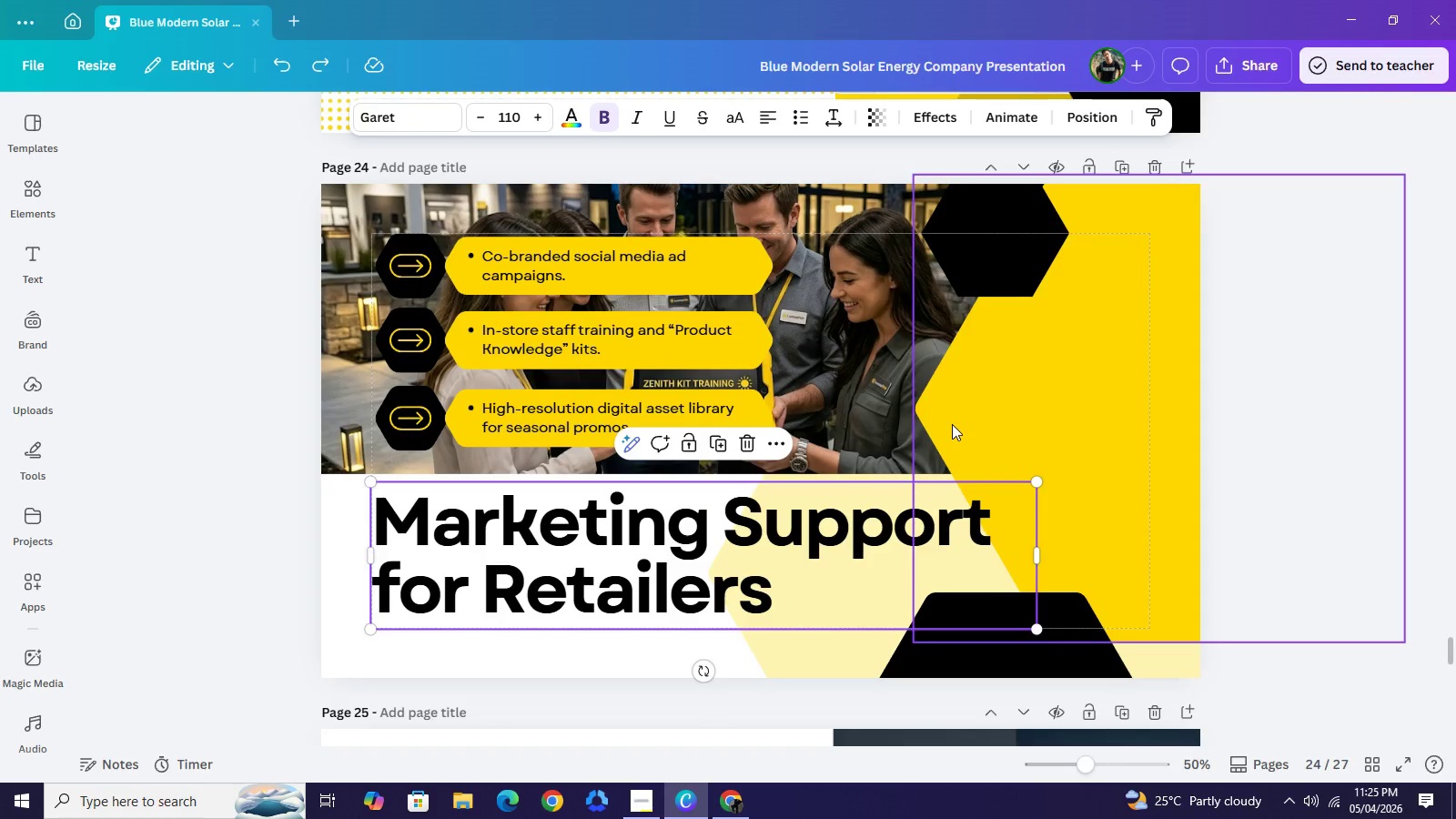 
left_click([582, 468])
 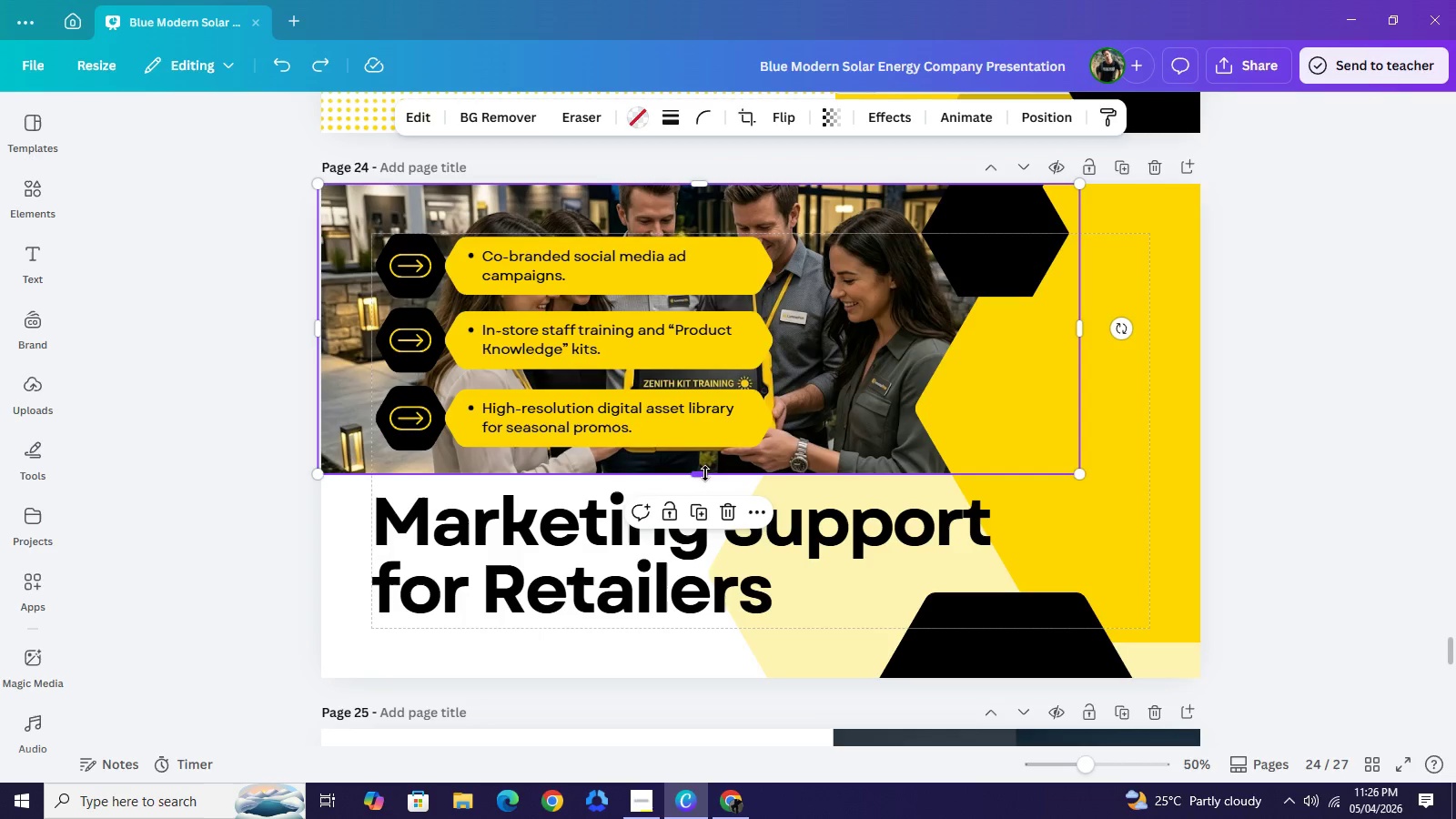 
left_click_drag(start_coordinate=[705, 474], to_coordinate=[714, 465])
 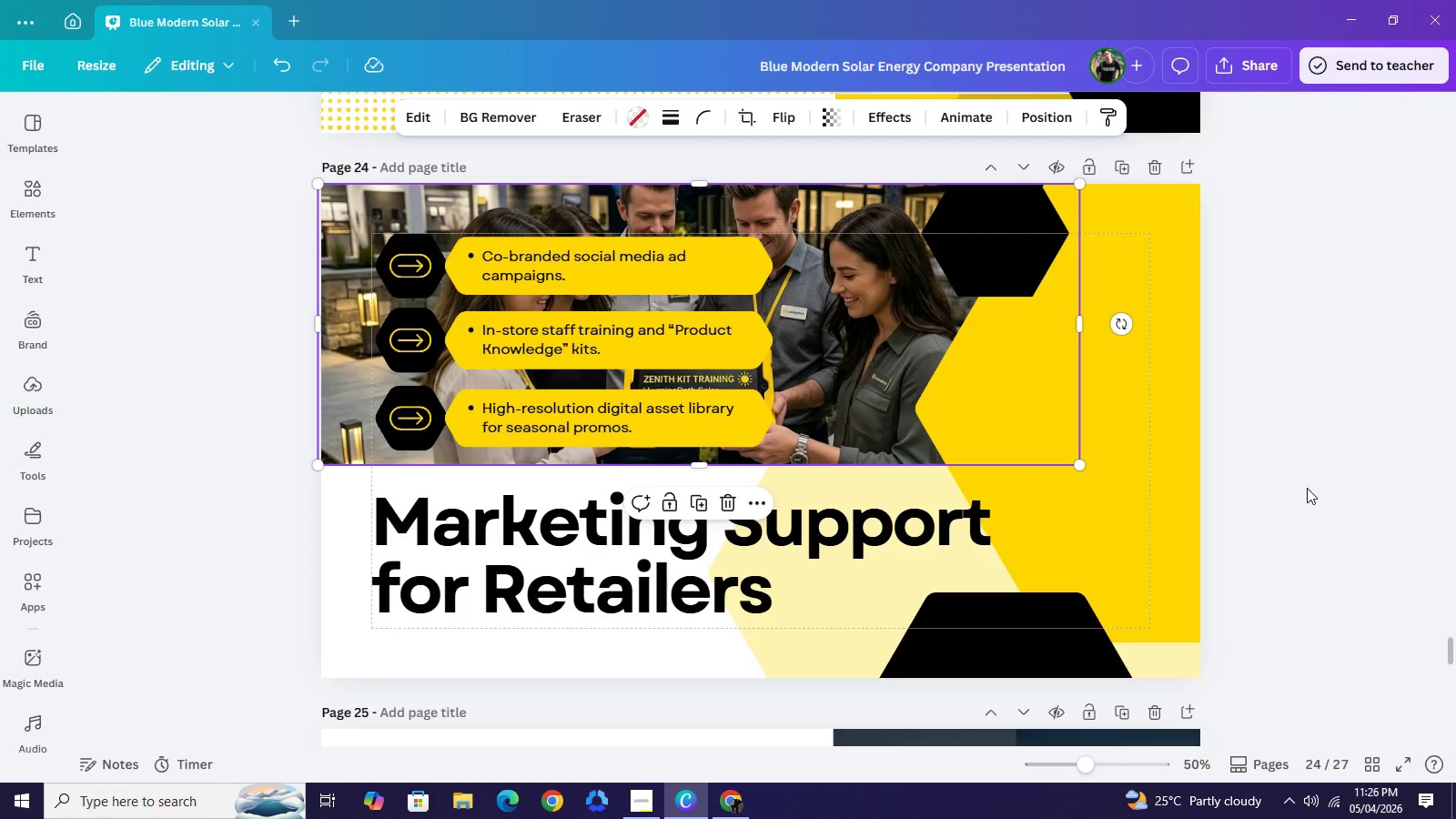 
left_click([1307, 488])
 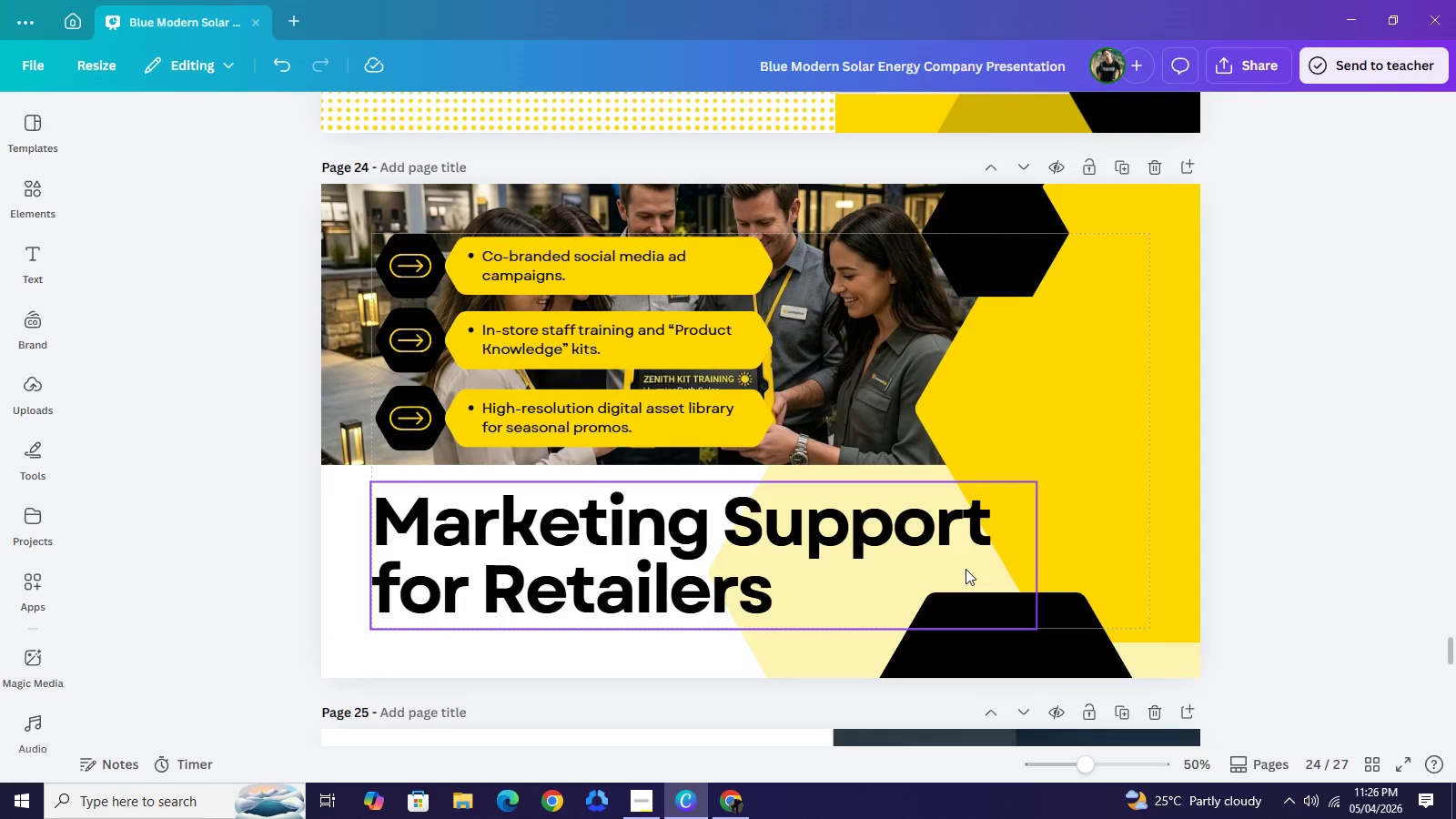 
scroll: coordinate [966, 572], scroll_direction: down, amount: 23.0
 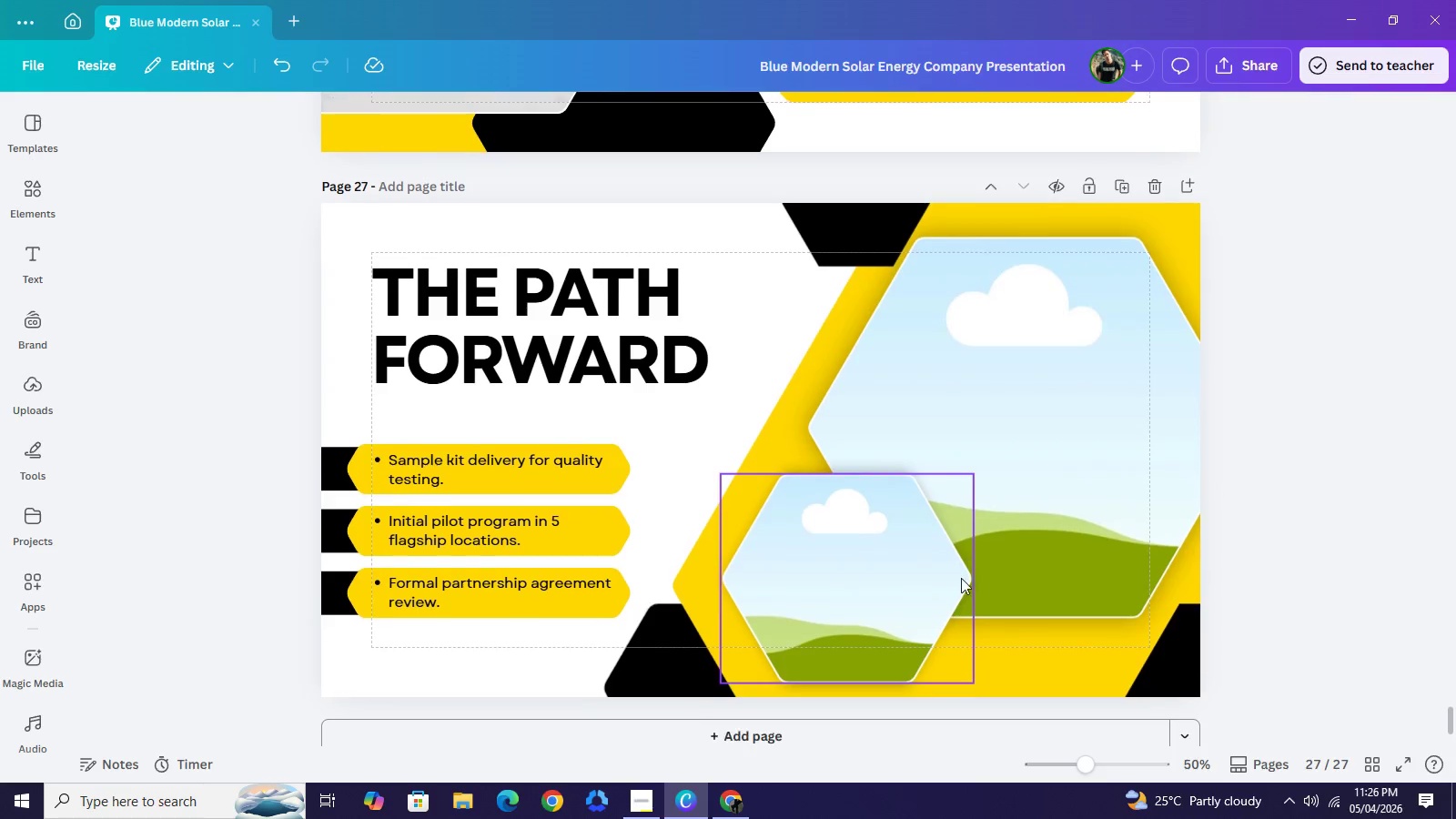 
left_click([747, 794])
 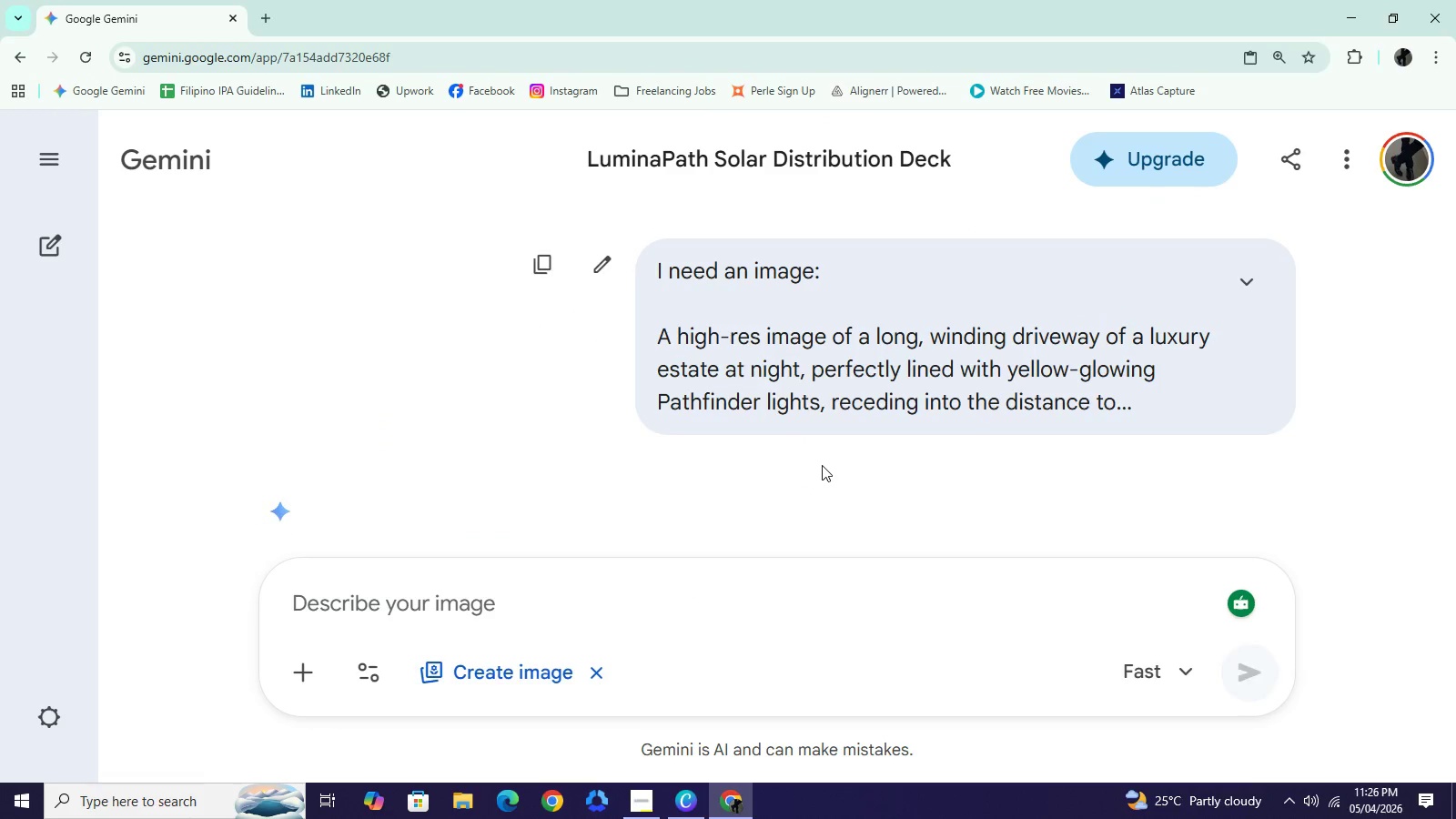 
scroll: coordinate [822, 465], scroll_direction: down, amount: 5.0
 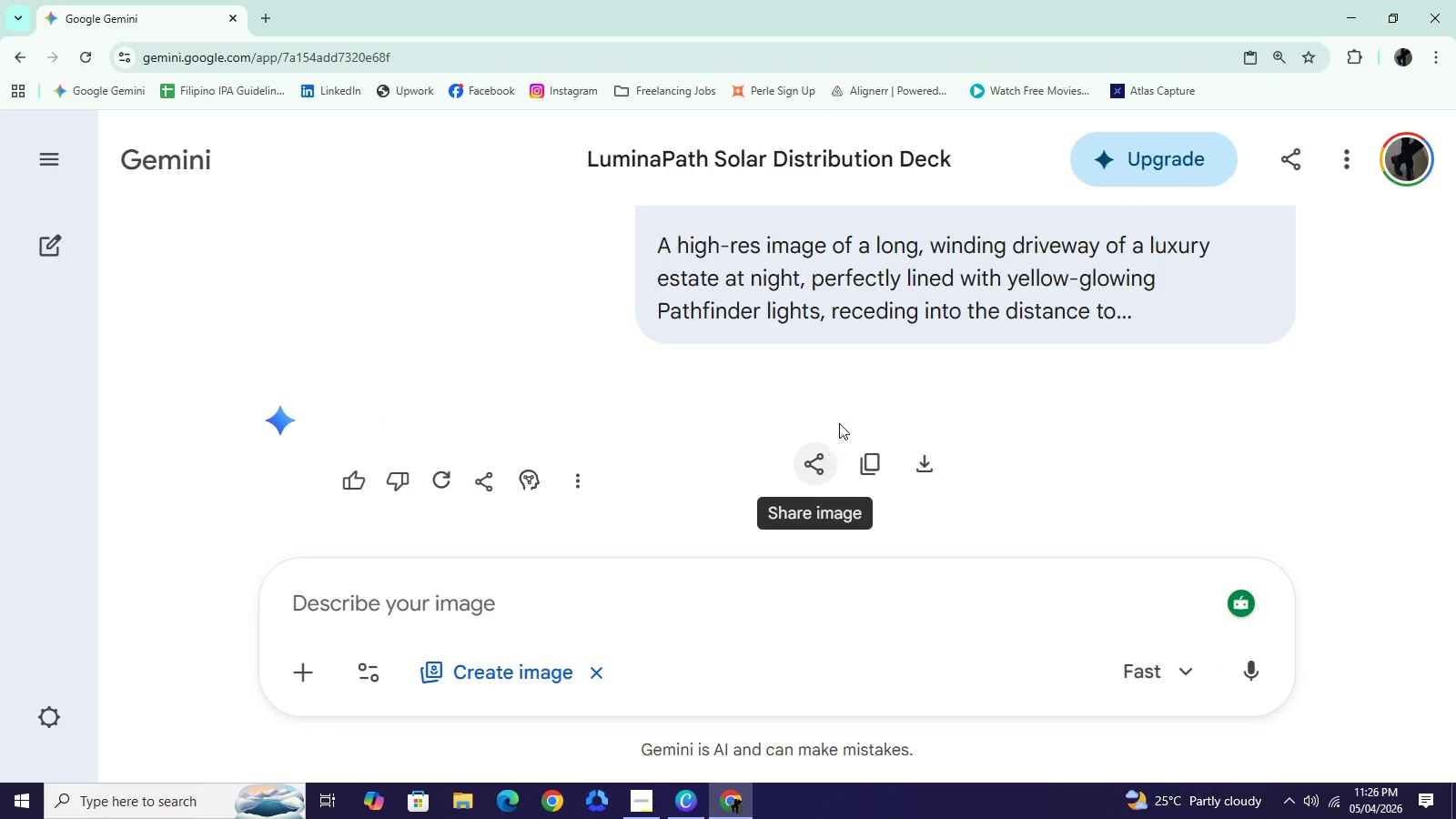 
mouse_move([825, 458])
 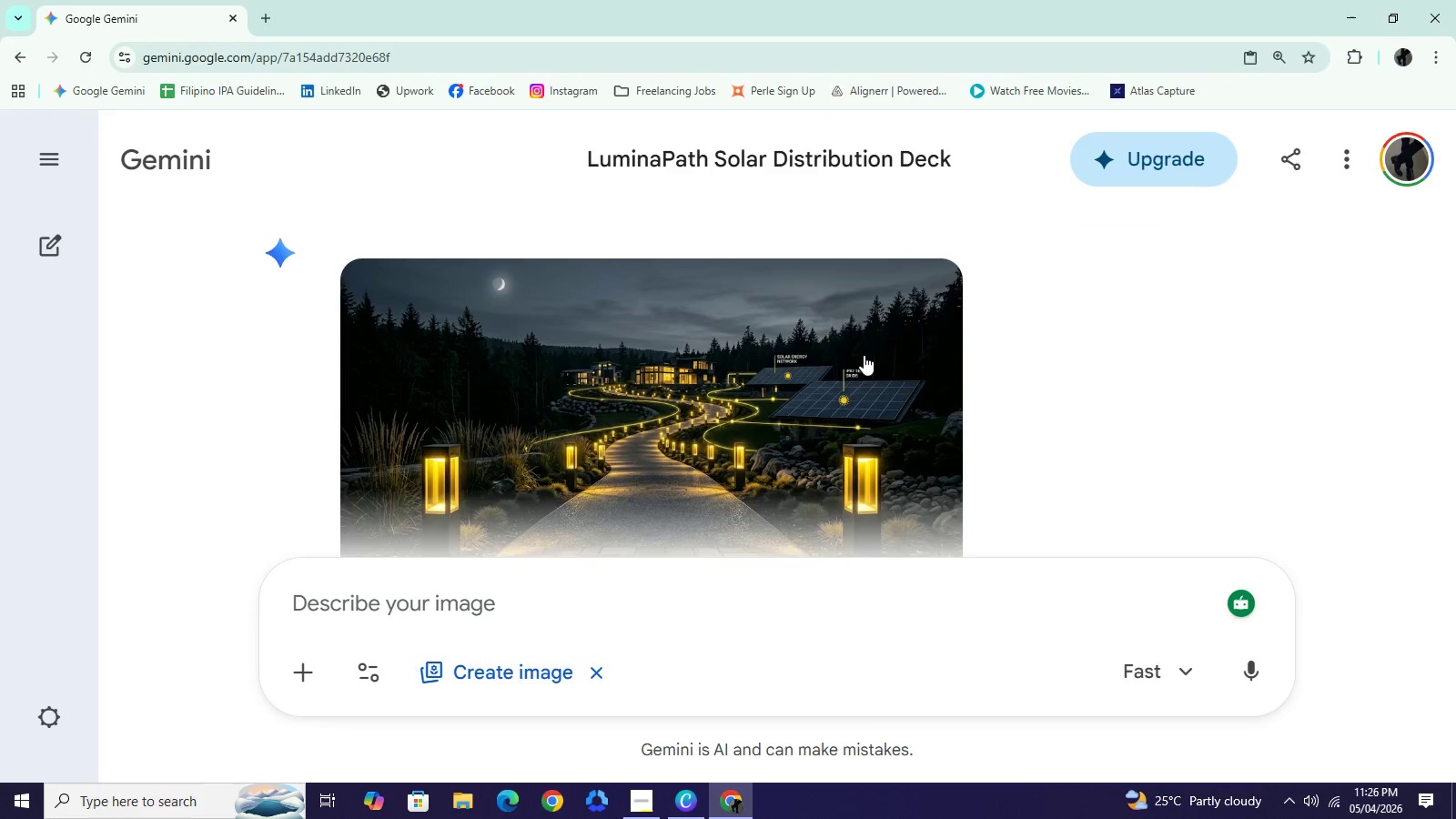 
scroll: coordinate [863, 351], scroll_direction: down, amount: 2.0
 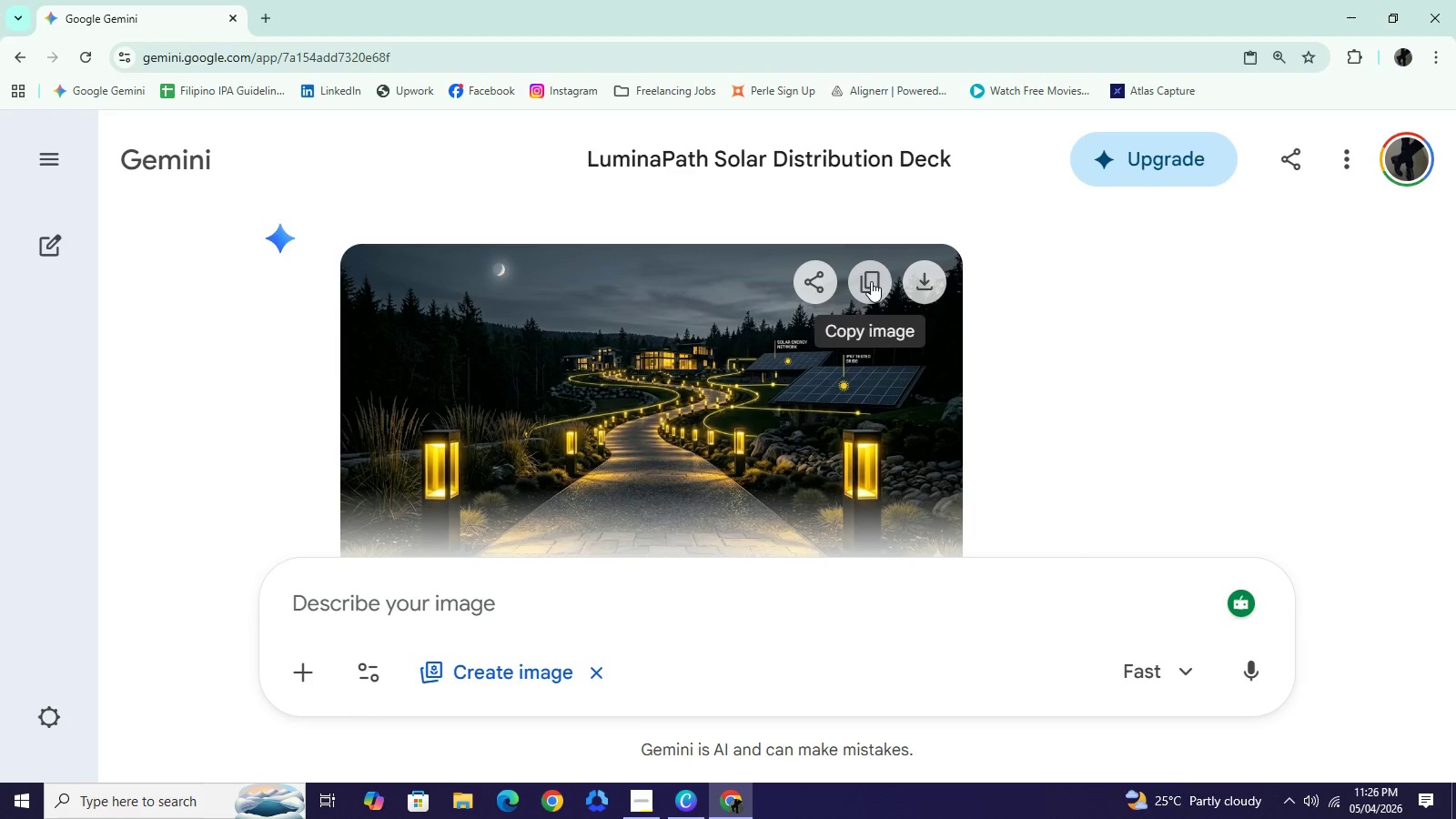 
left_click([871, 281])
 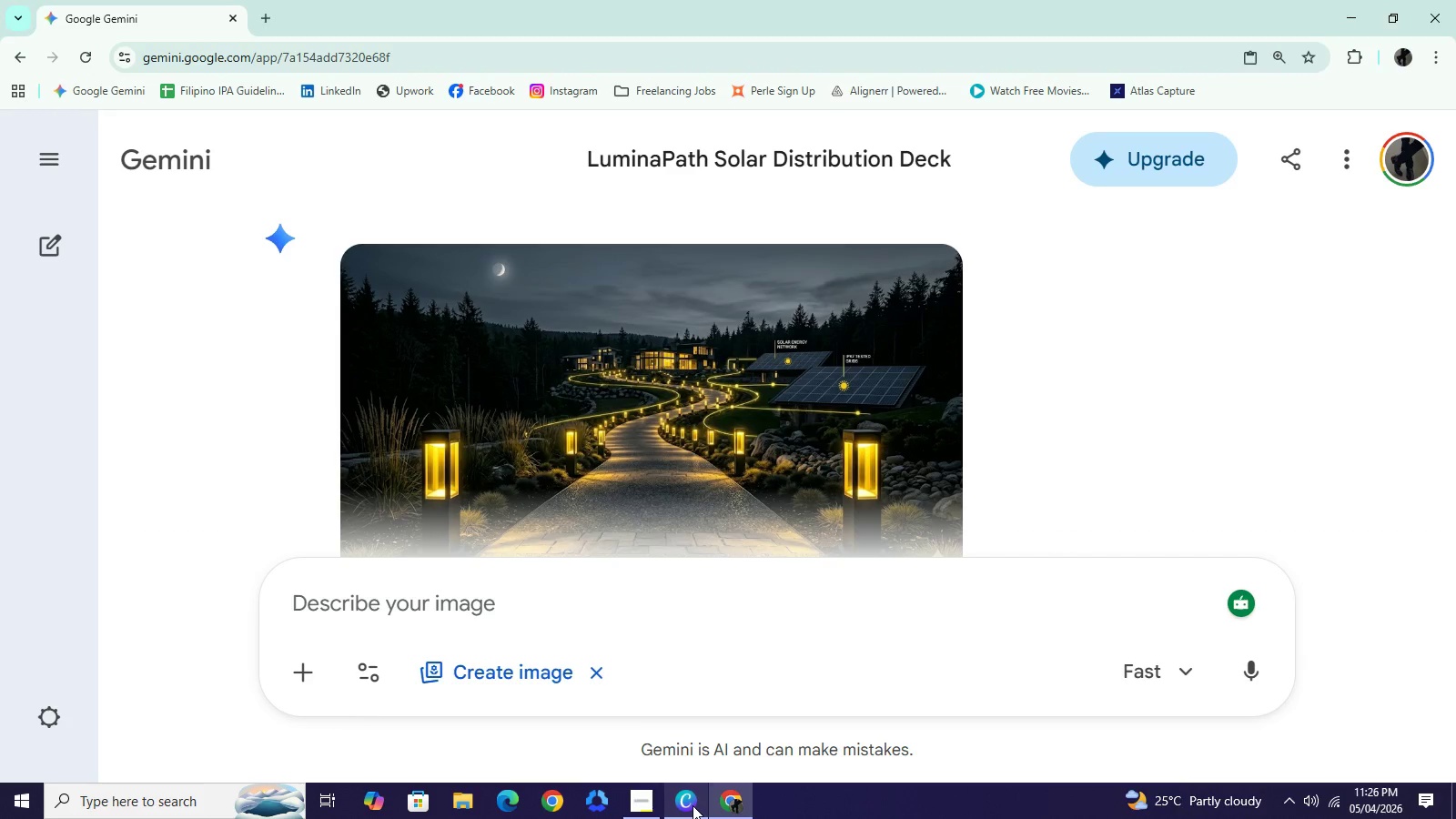 
wait(5.25)
 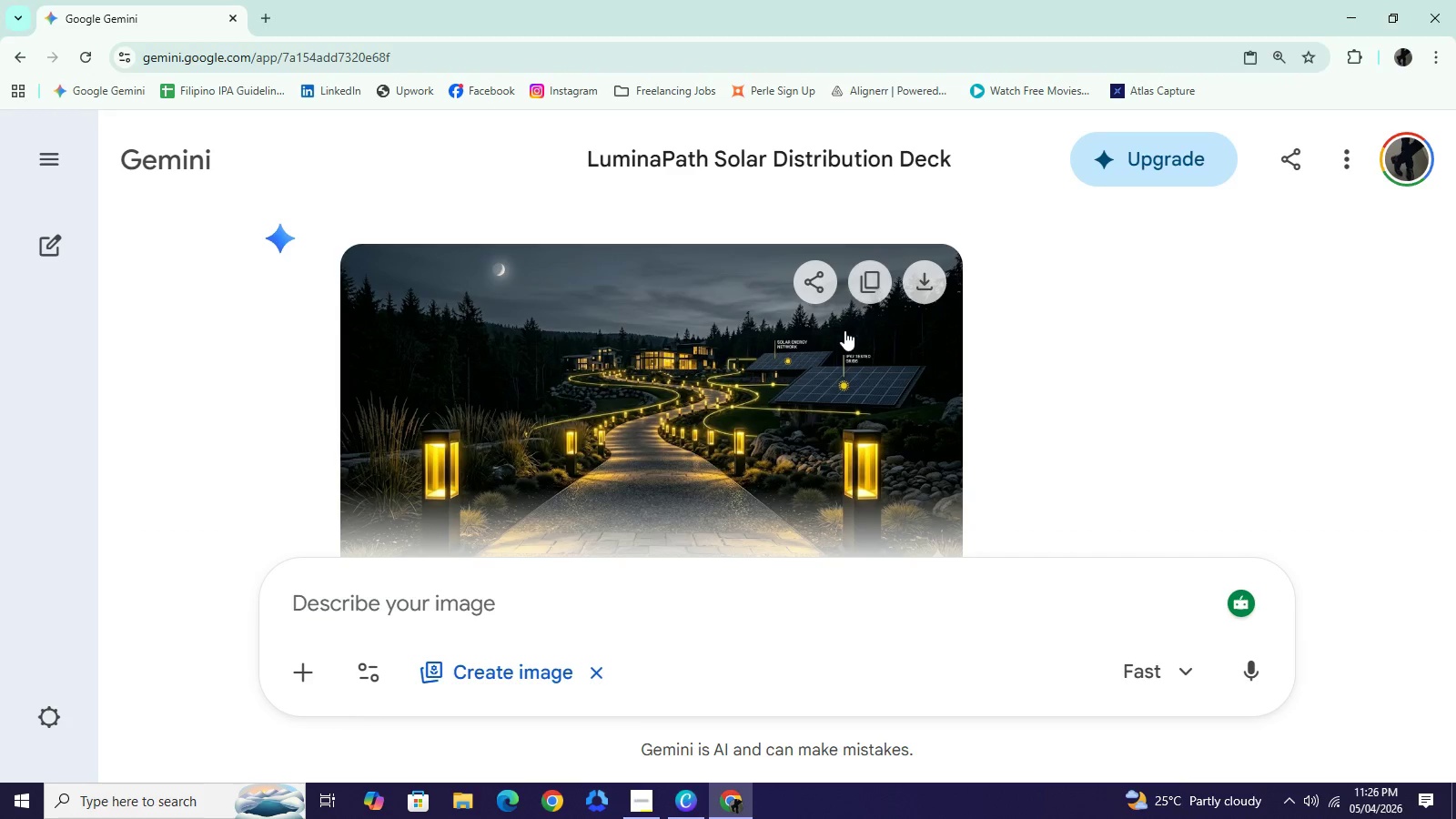 
left_click([693, 805])
 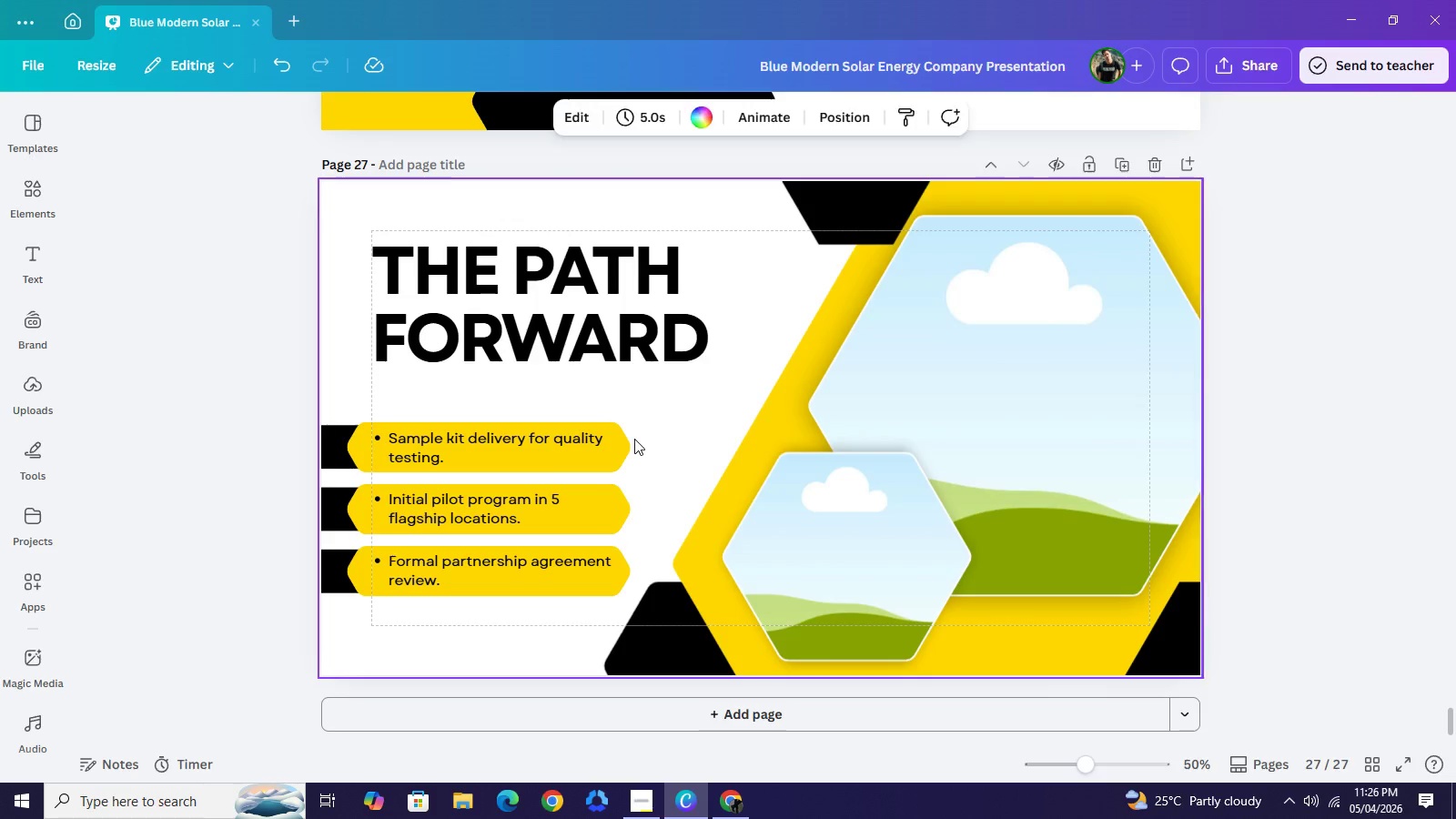 
right_click([634, 439])
 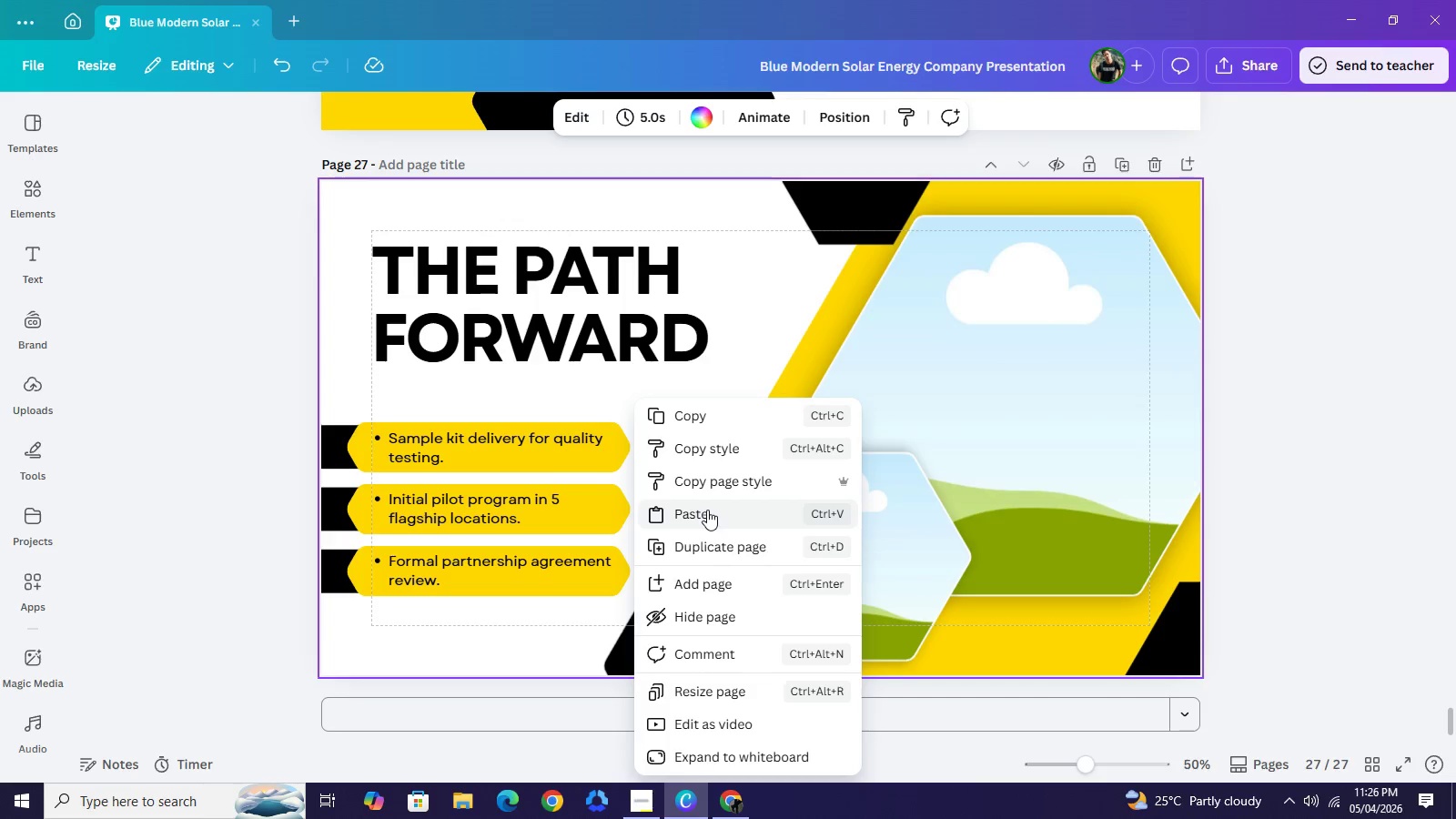 
left_click([707, 510])
 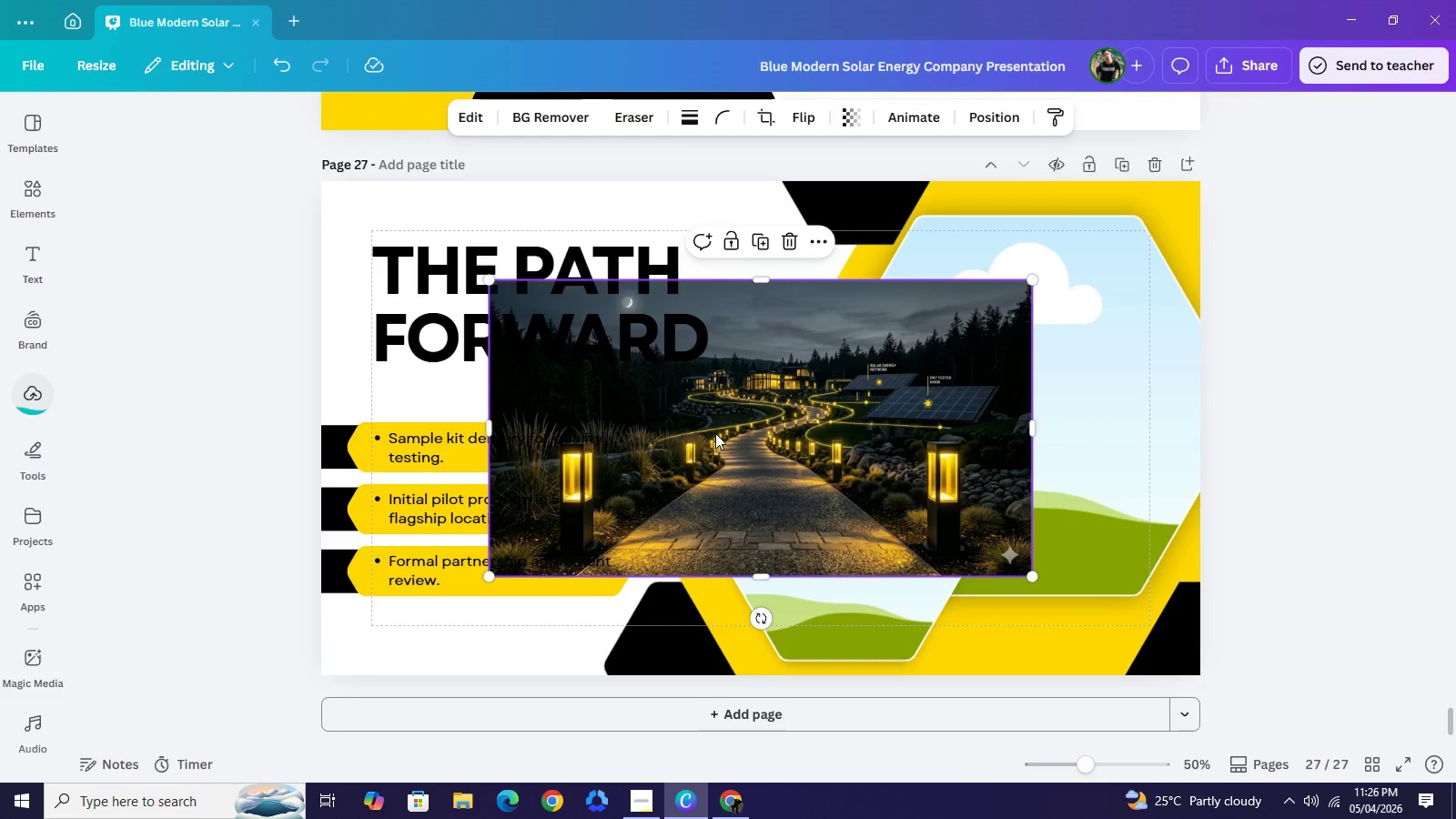 
left_click_drag(start_coordinate=[715, 433], to_coordinate=[918, 382])
 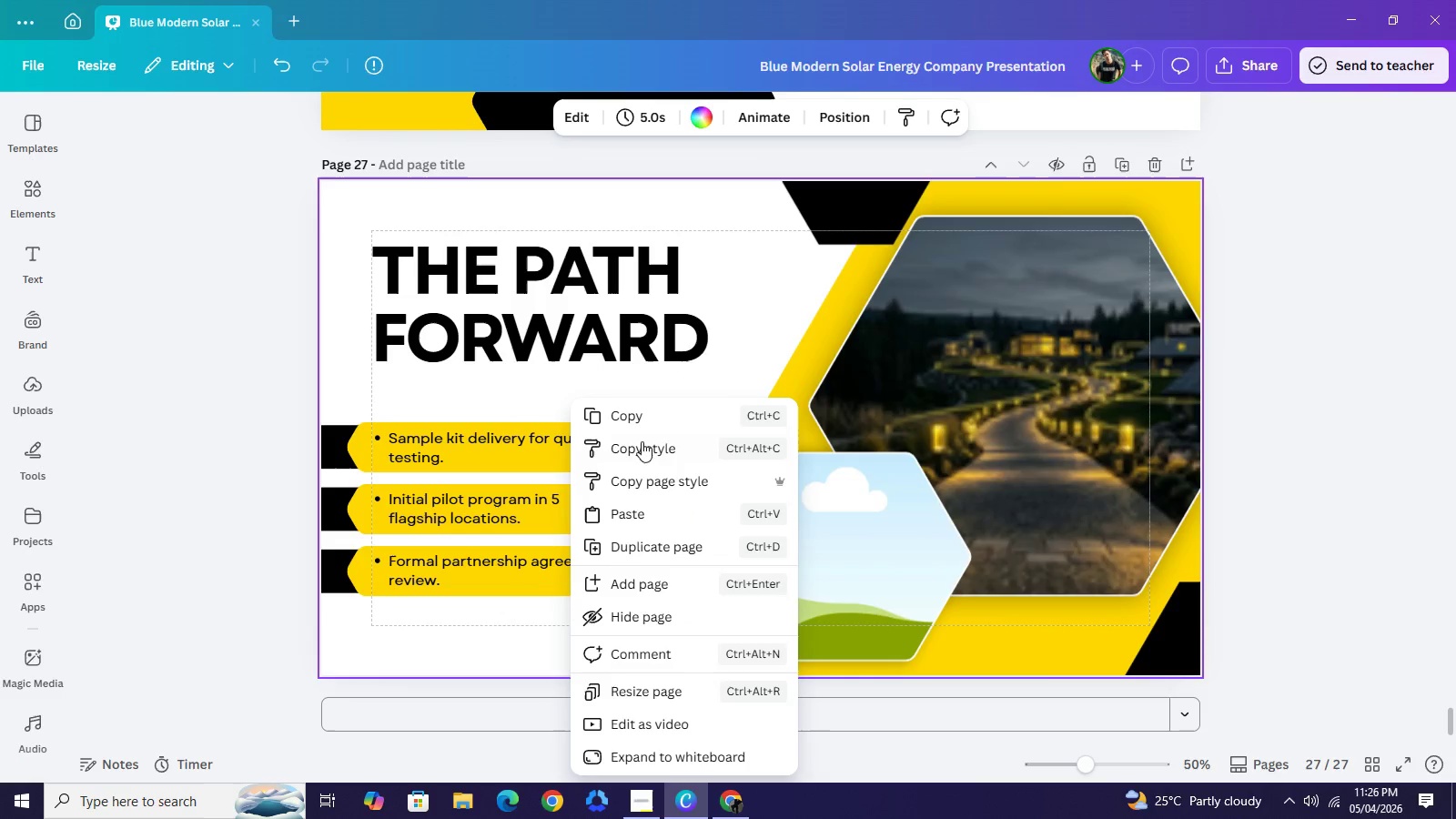 
left_click([663, 515])
 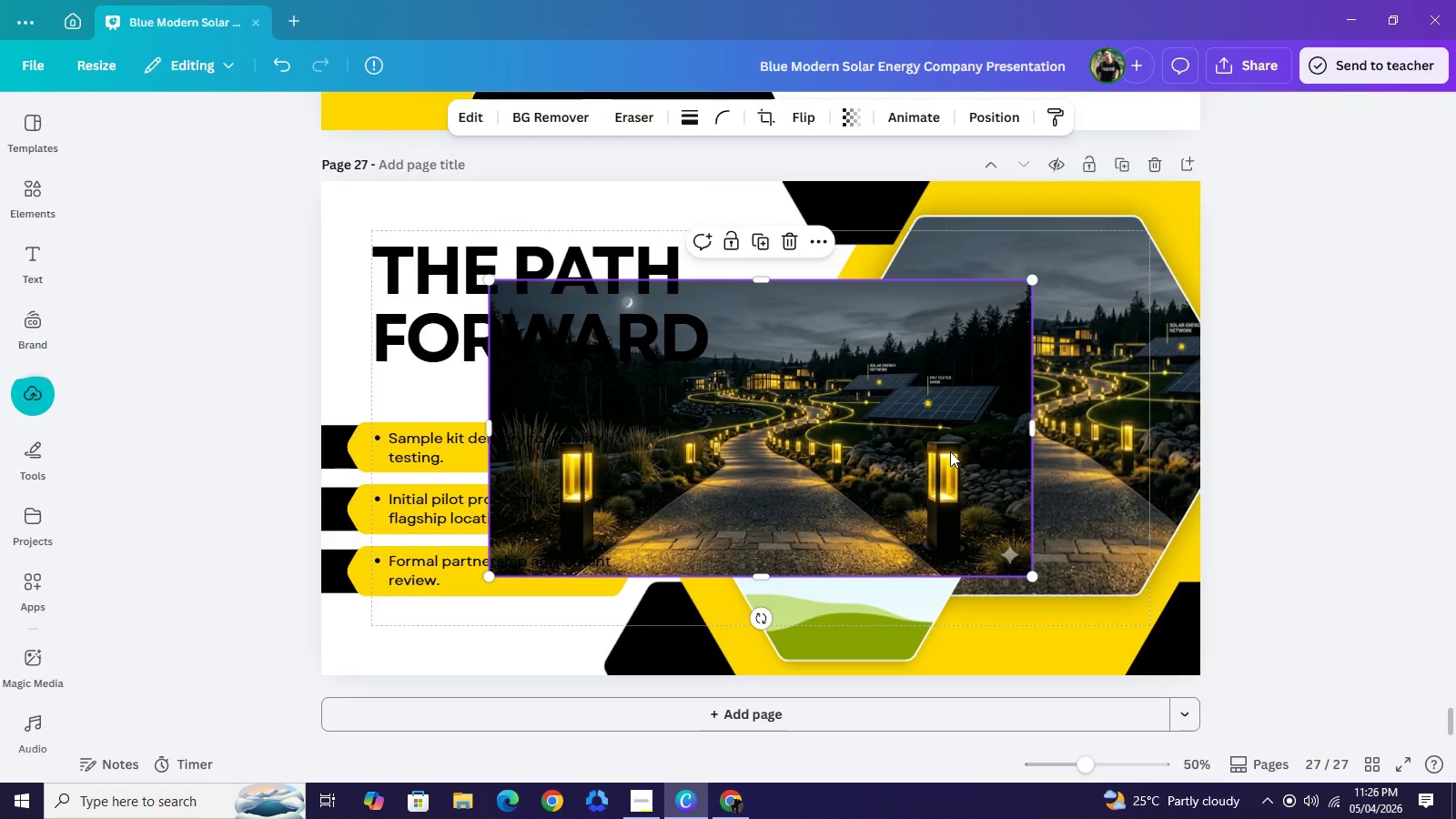 
left_click_drag(start_coordinate=[788, 423], to_coordinate=[853, 526])
 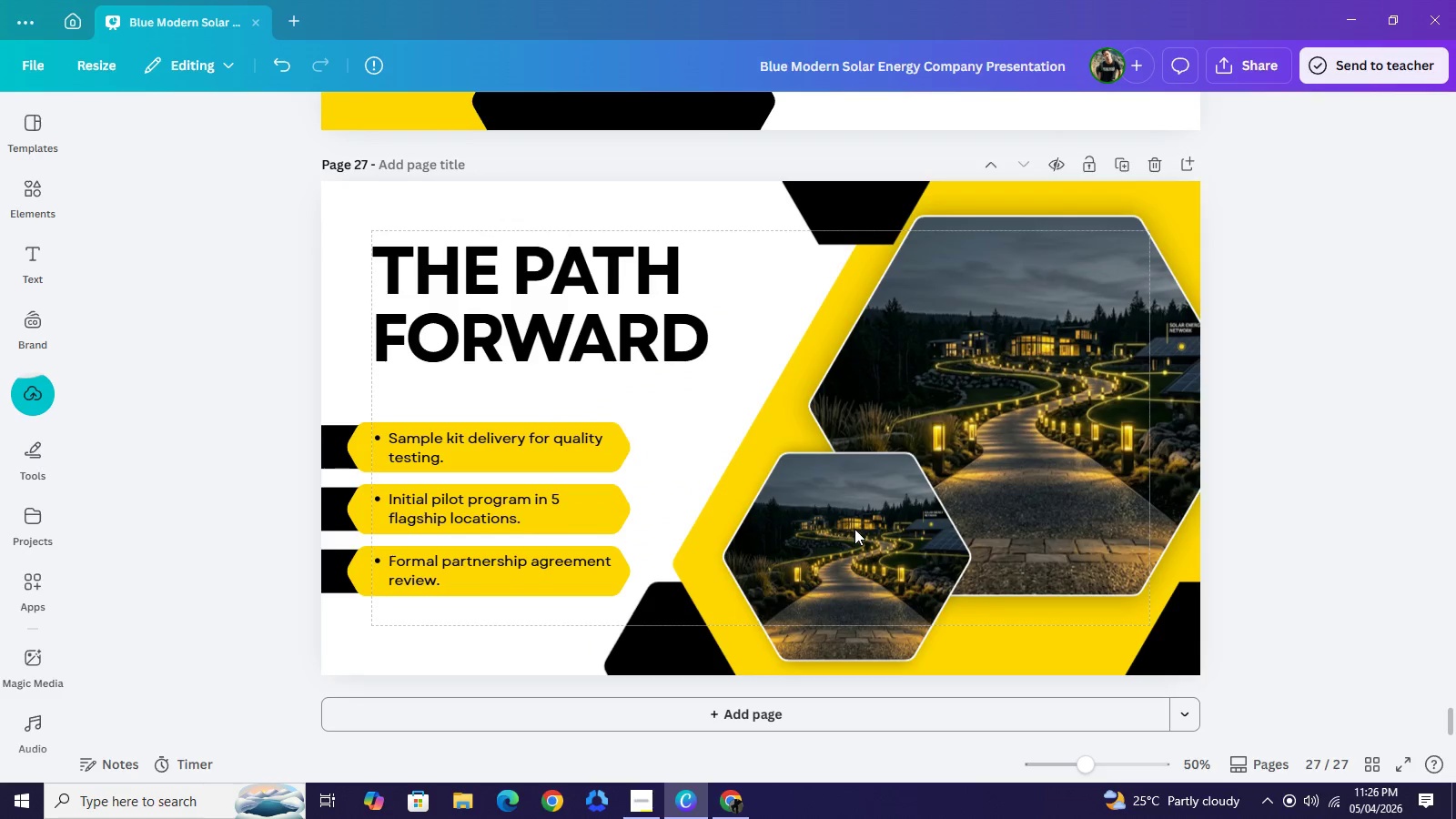 
left_click([854, 529])
 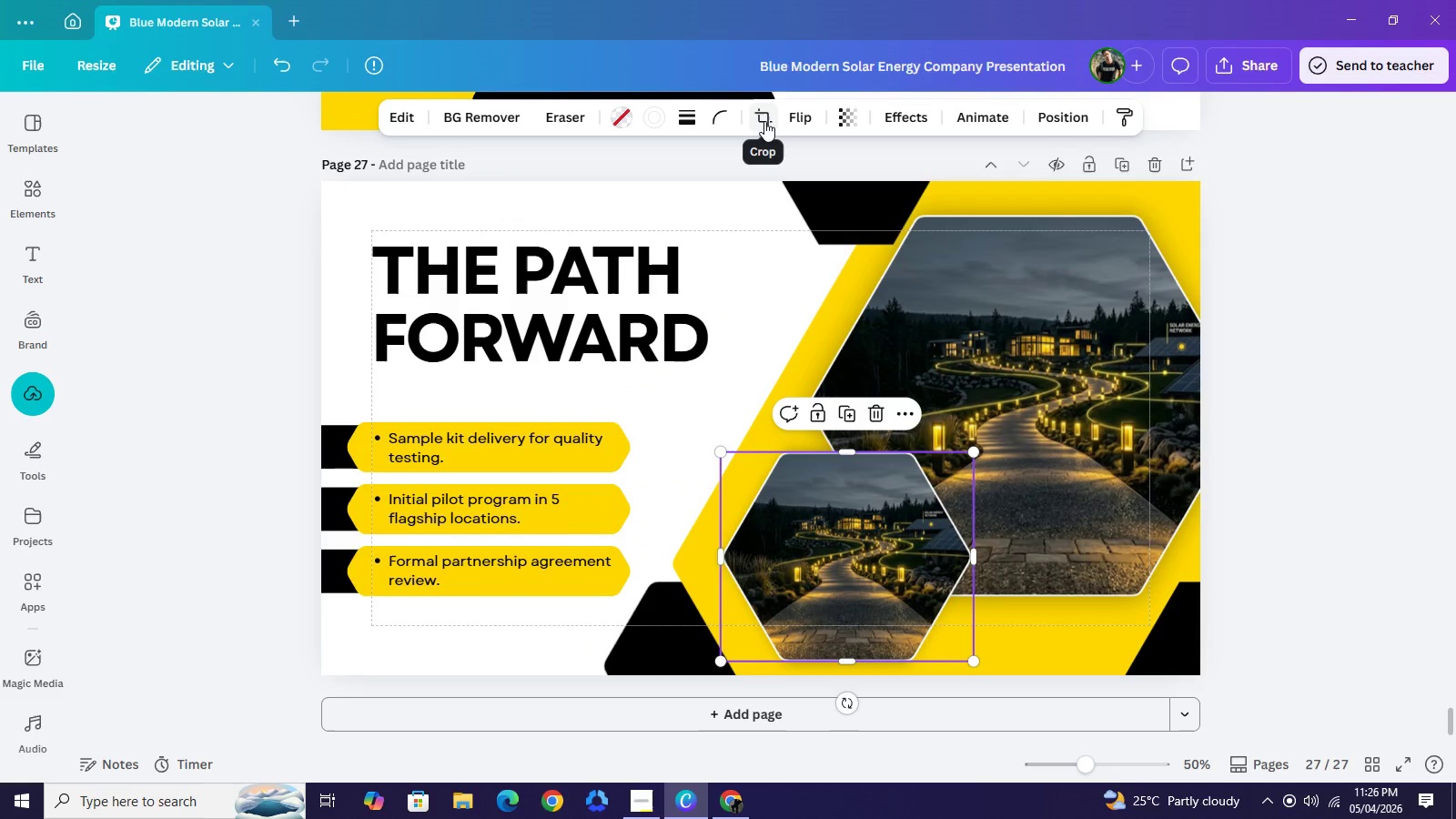 
left_click([764, 121])
 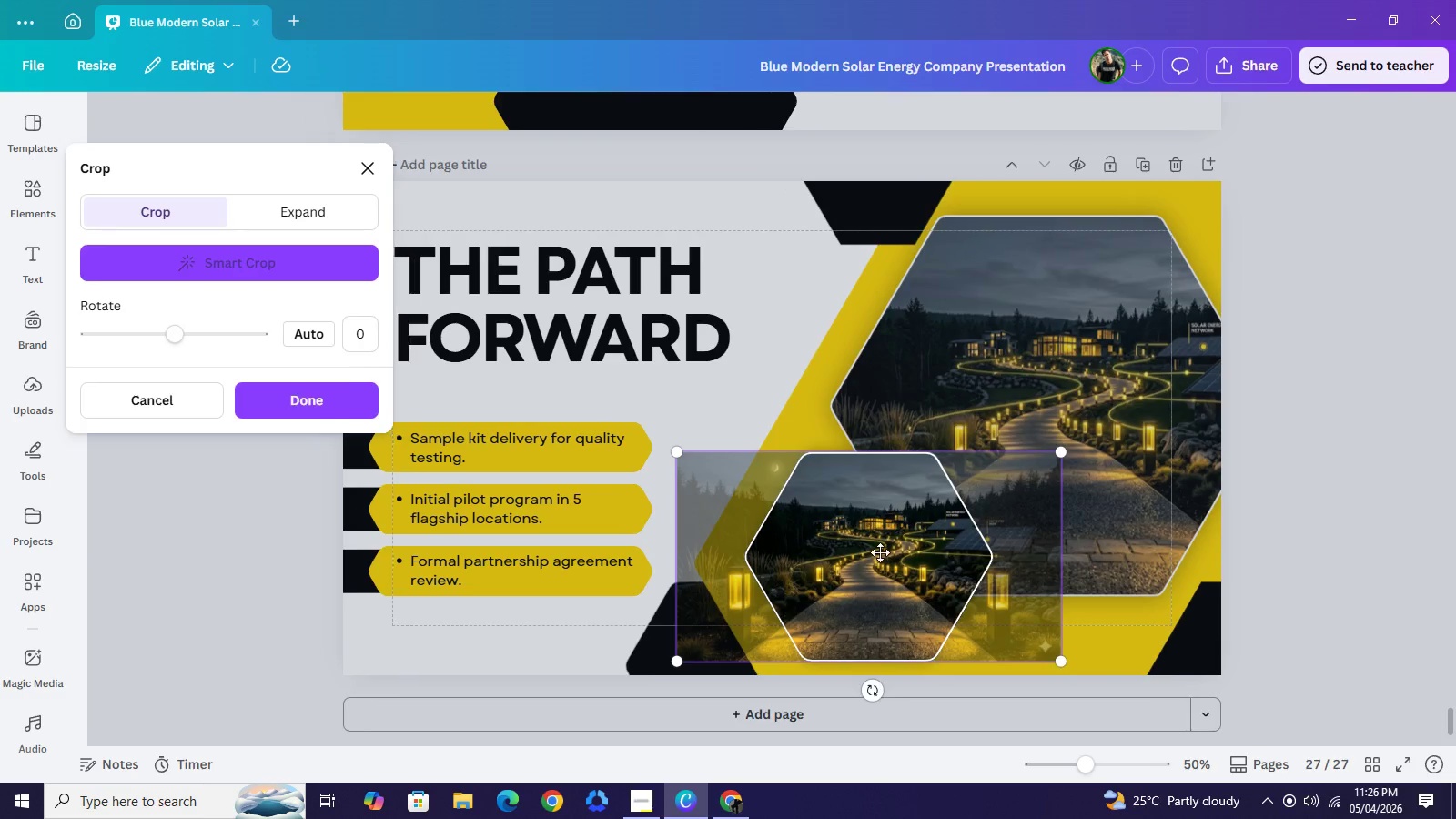 
left_click_drag(start_coordinate=[880, 553], to_coordinate=[1032, 513])
 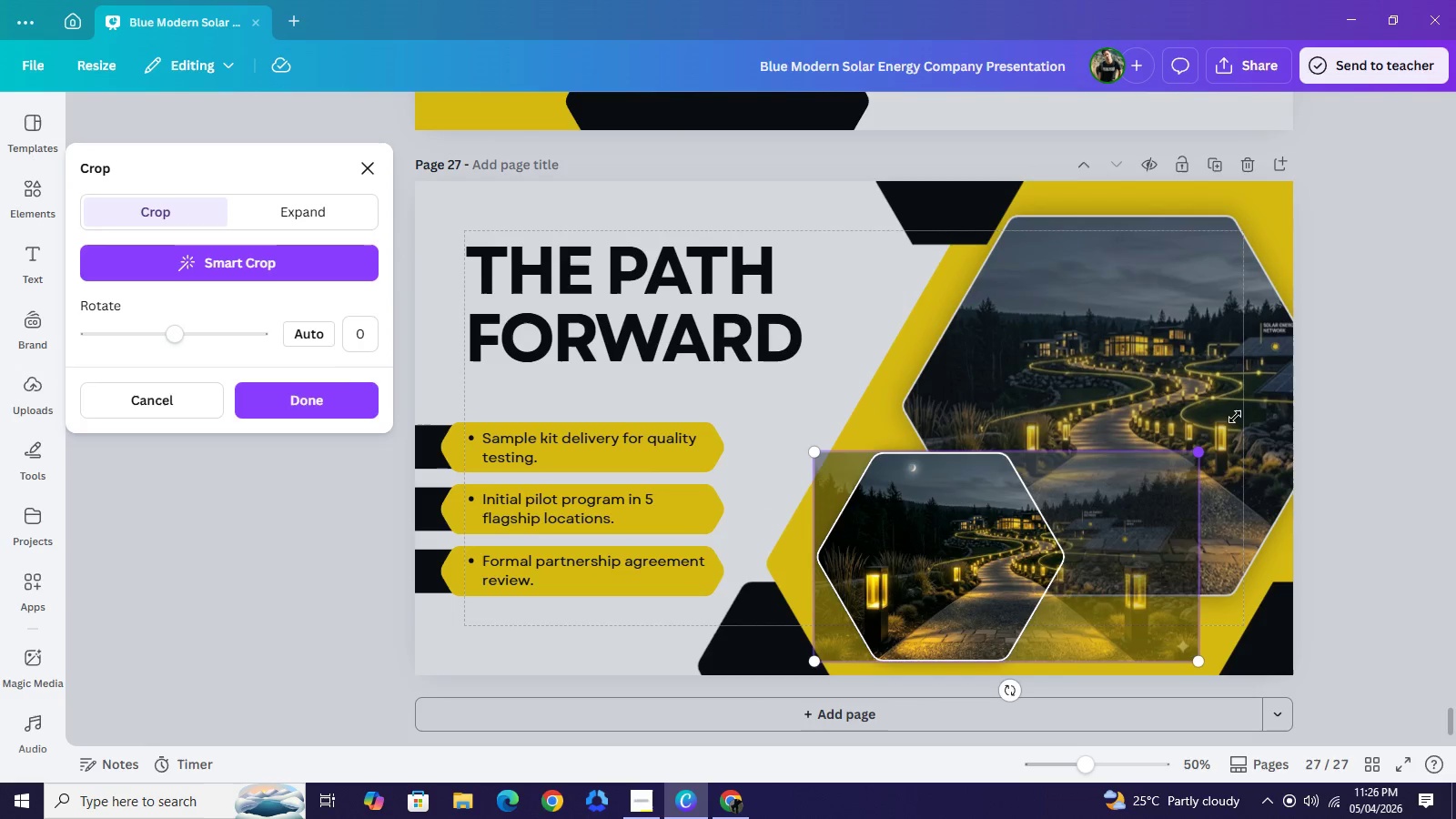 
left_click_drag(start_coordinate=[1204, 452], to_coordinate=[1451, 286])
 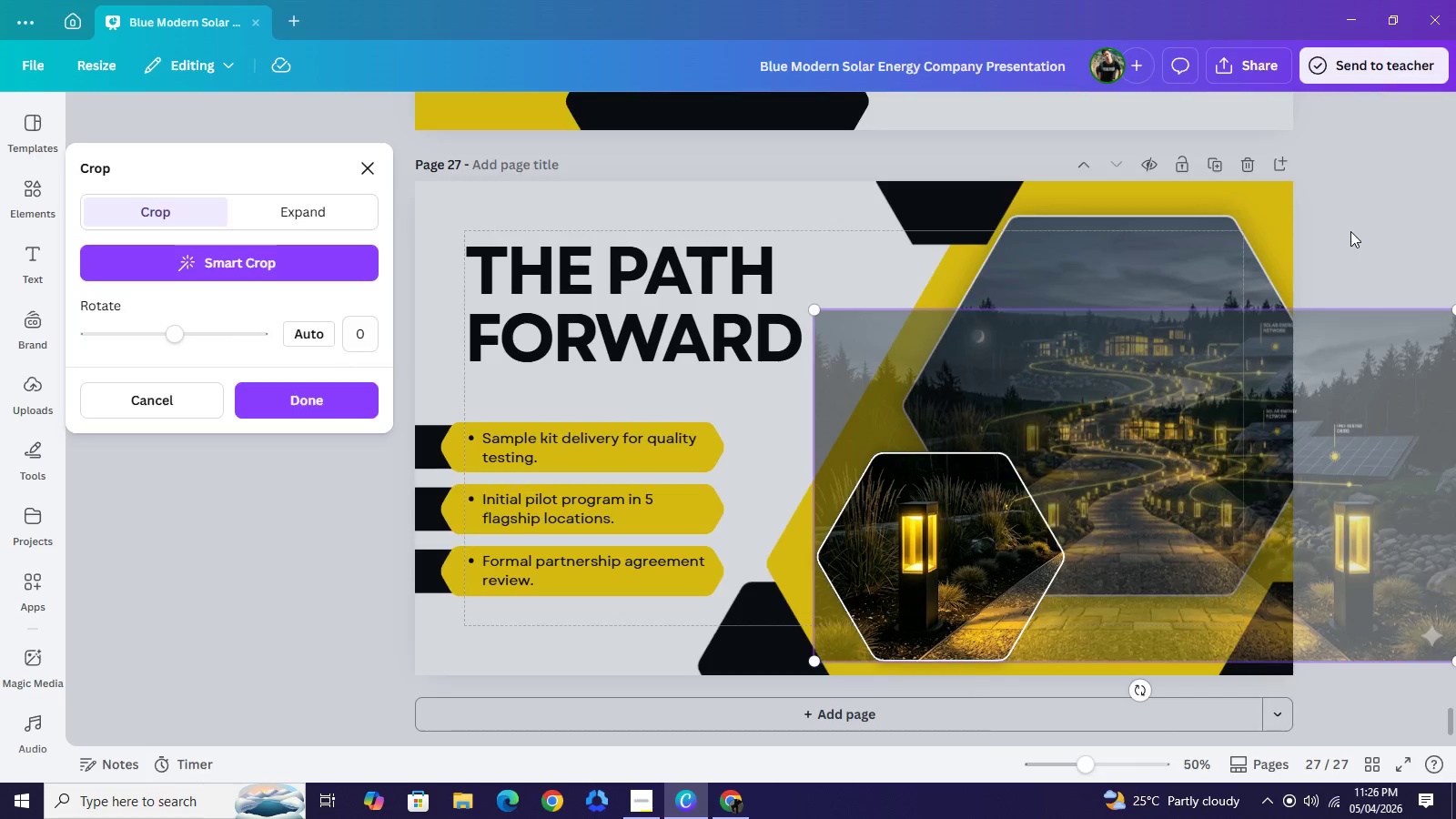 
left_click([1350, 231])
 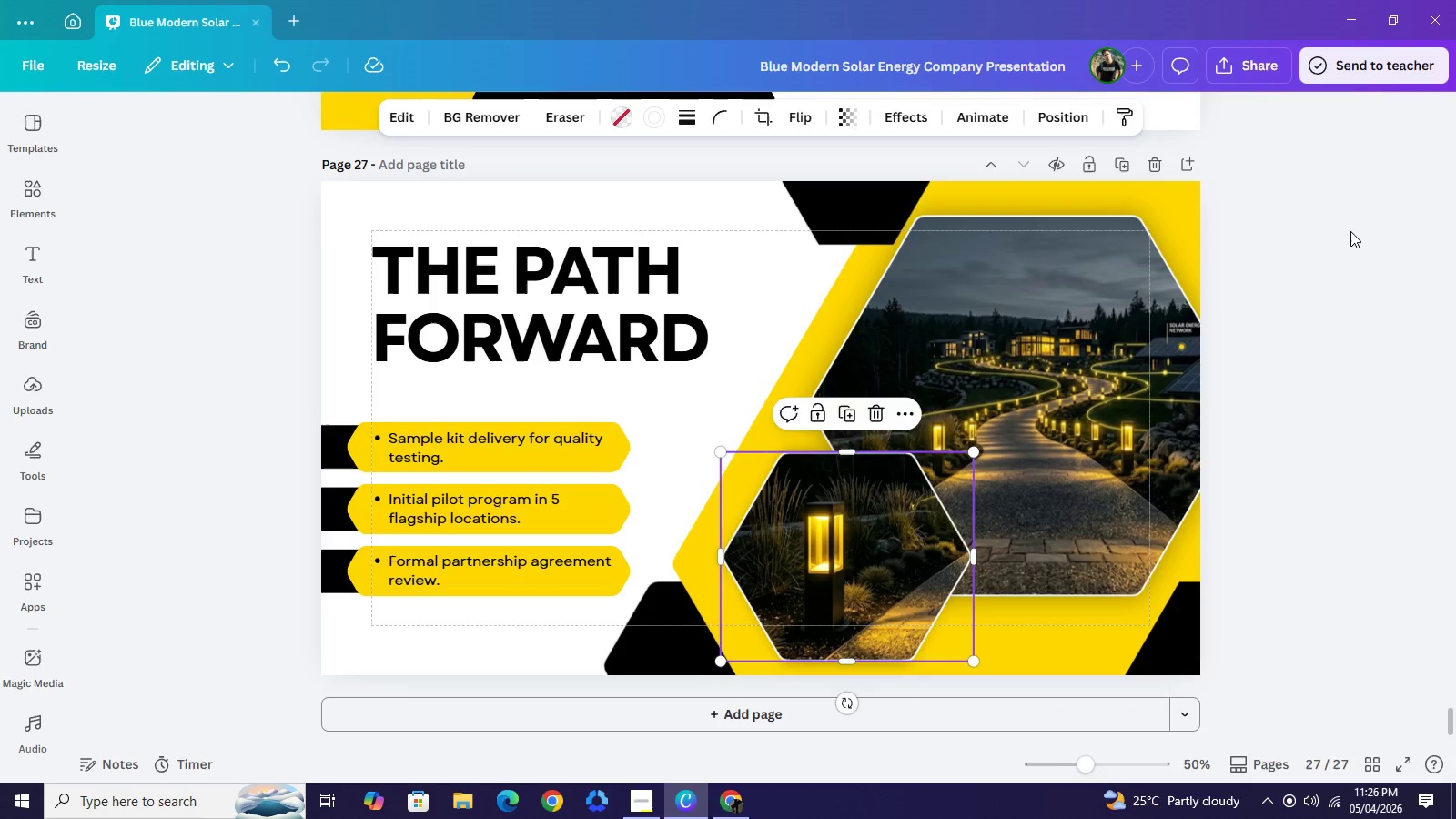 
left_click([1350, 231])
 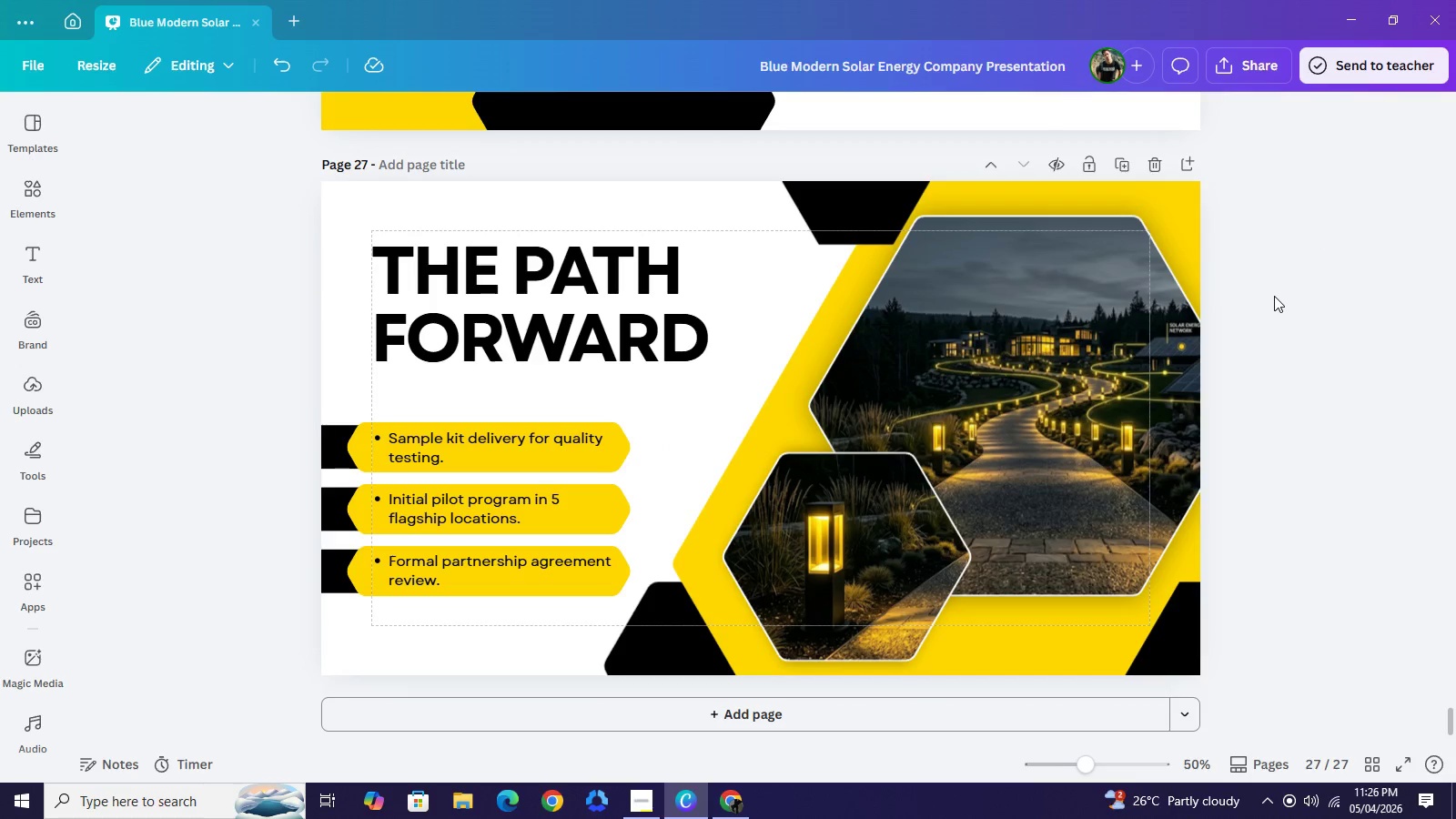 
left_click([1289, 304])
 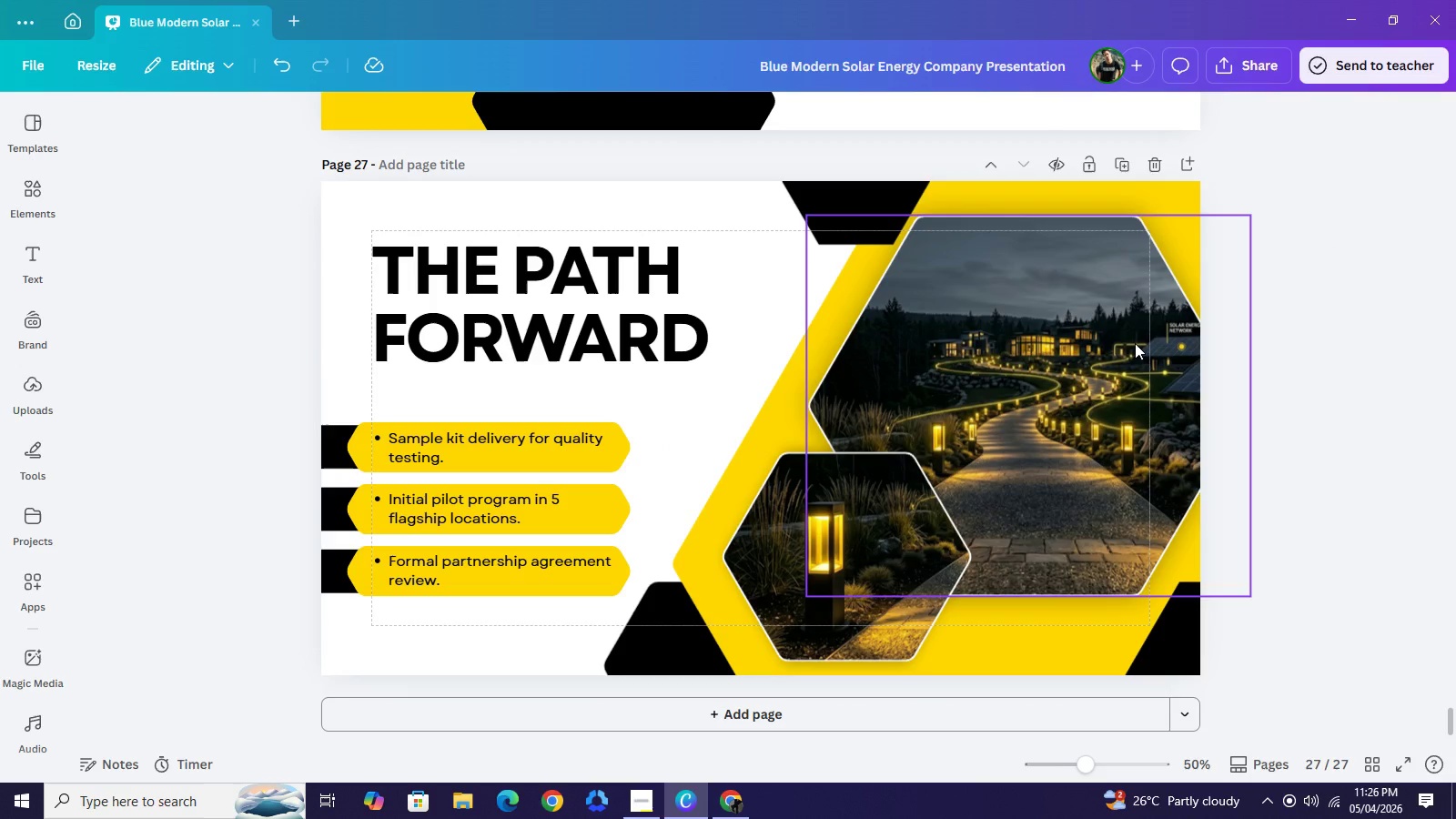 
left_click([1135, 343])
 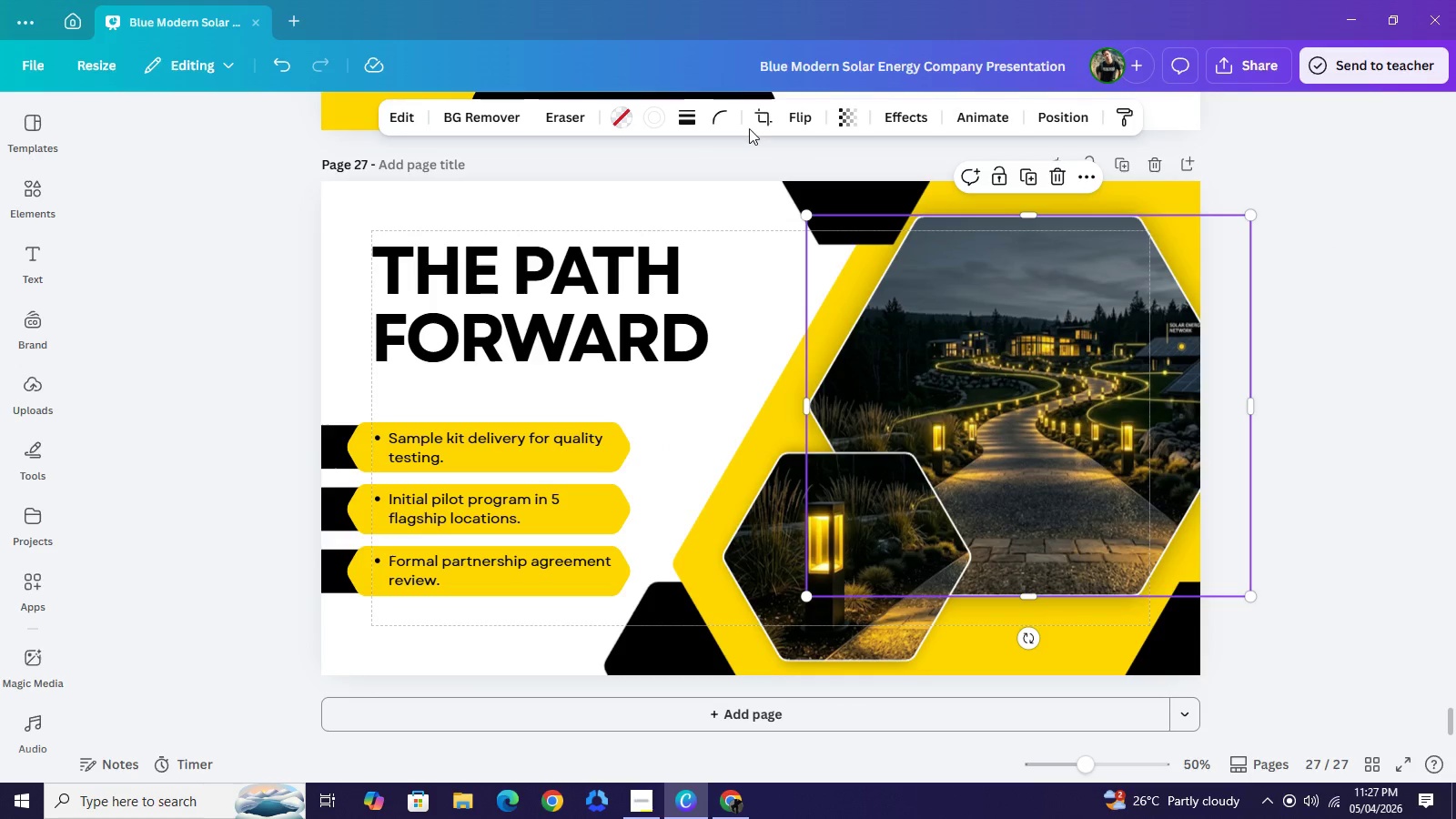 
left_click([762, 119])
 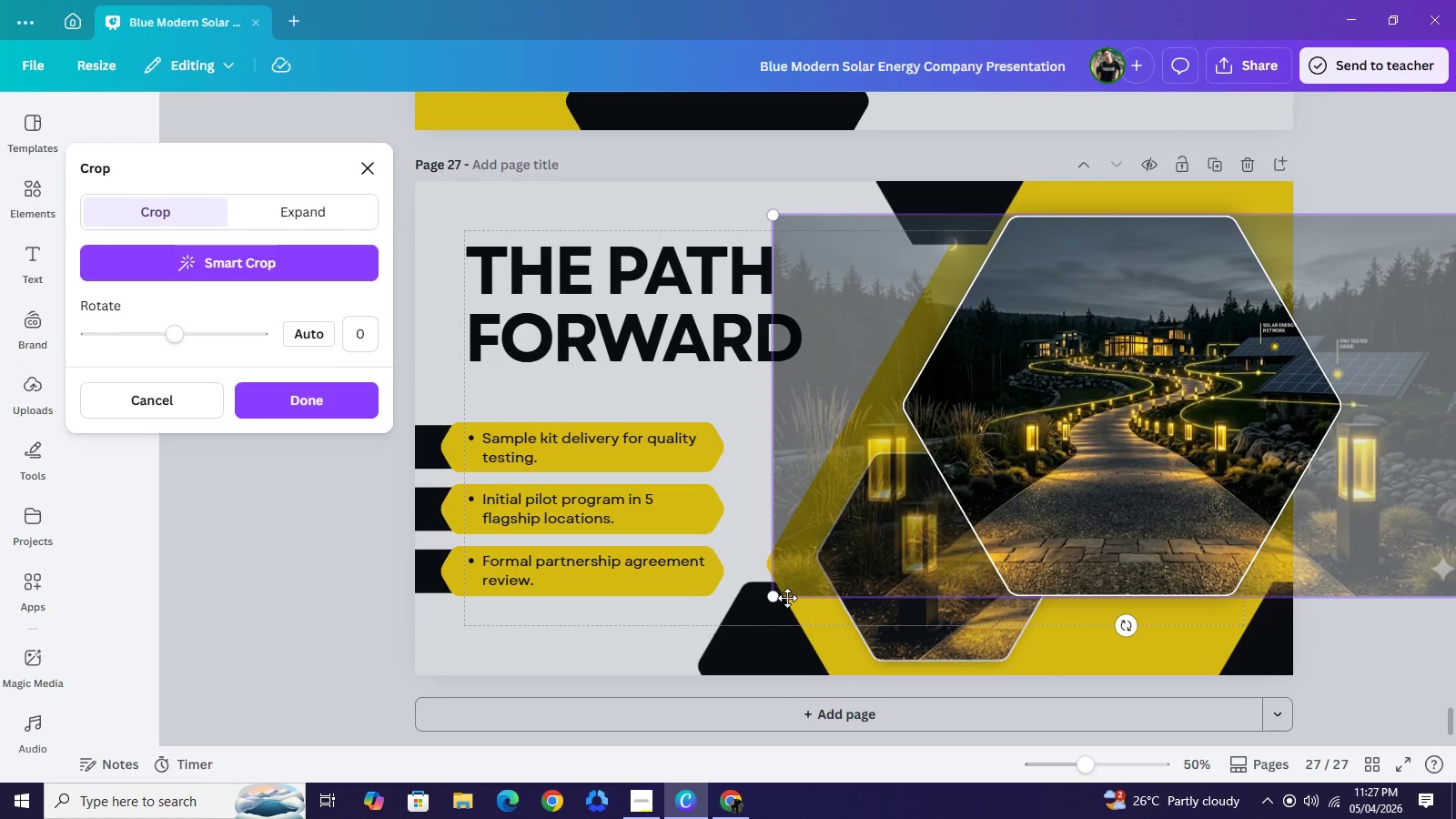 
left_click_drag(start_coordinate=[778, 596], to_coordinate=[701, 622])
 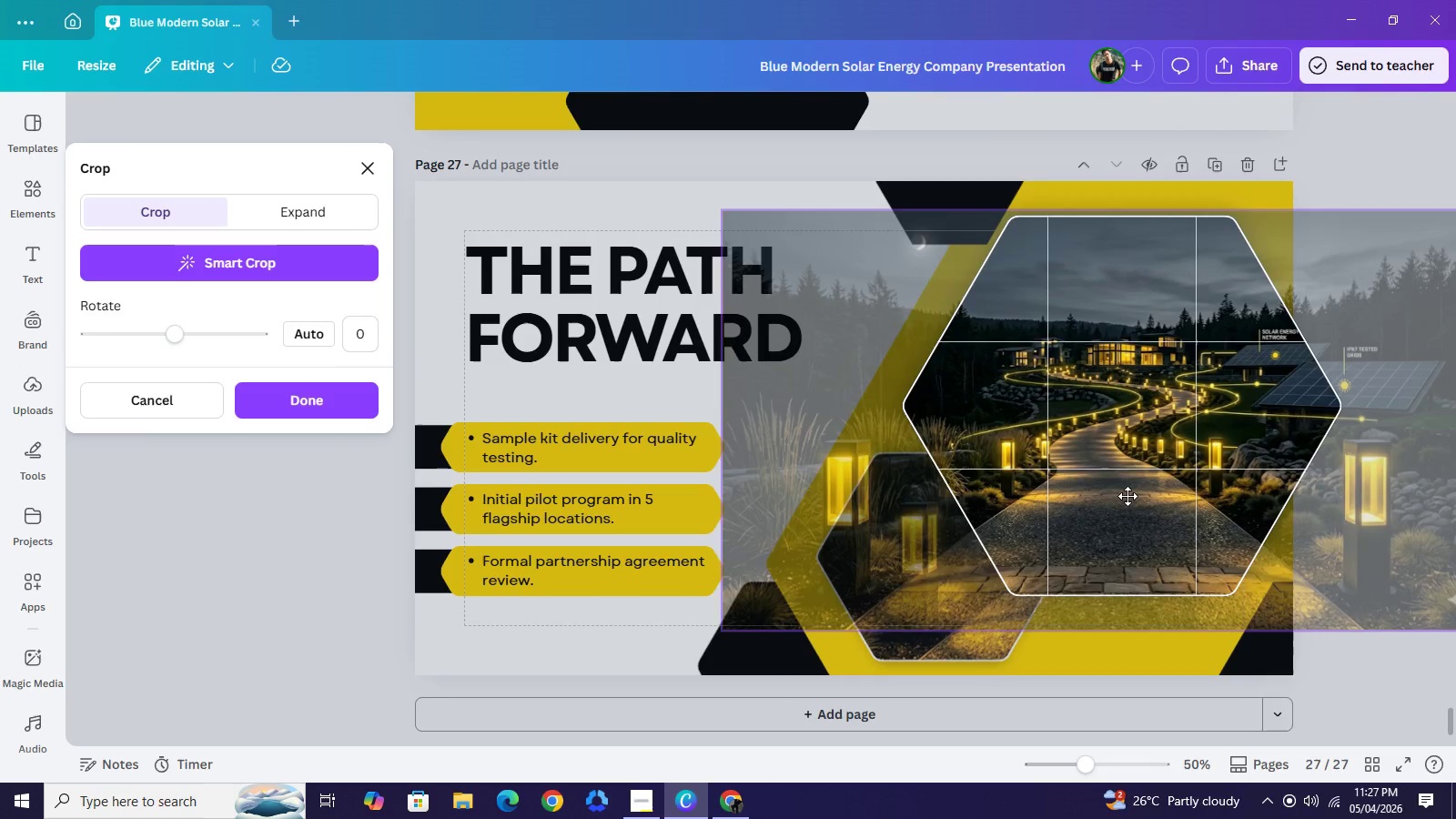 
left_click_drag(start_coordinate=[1083, 509], to_coordinate=[1171, 477])
 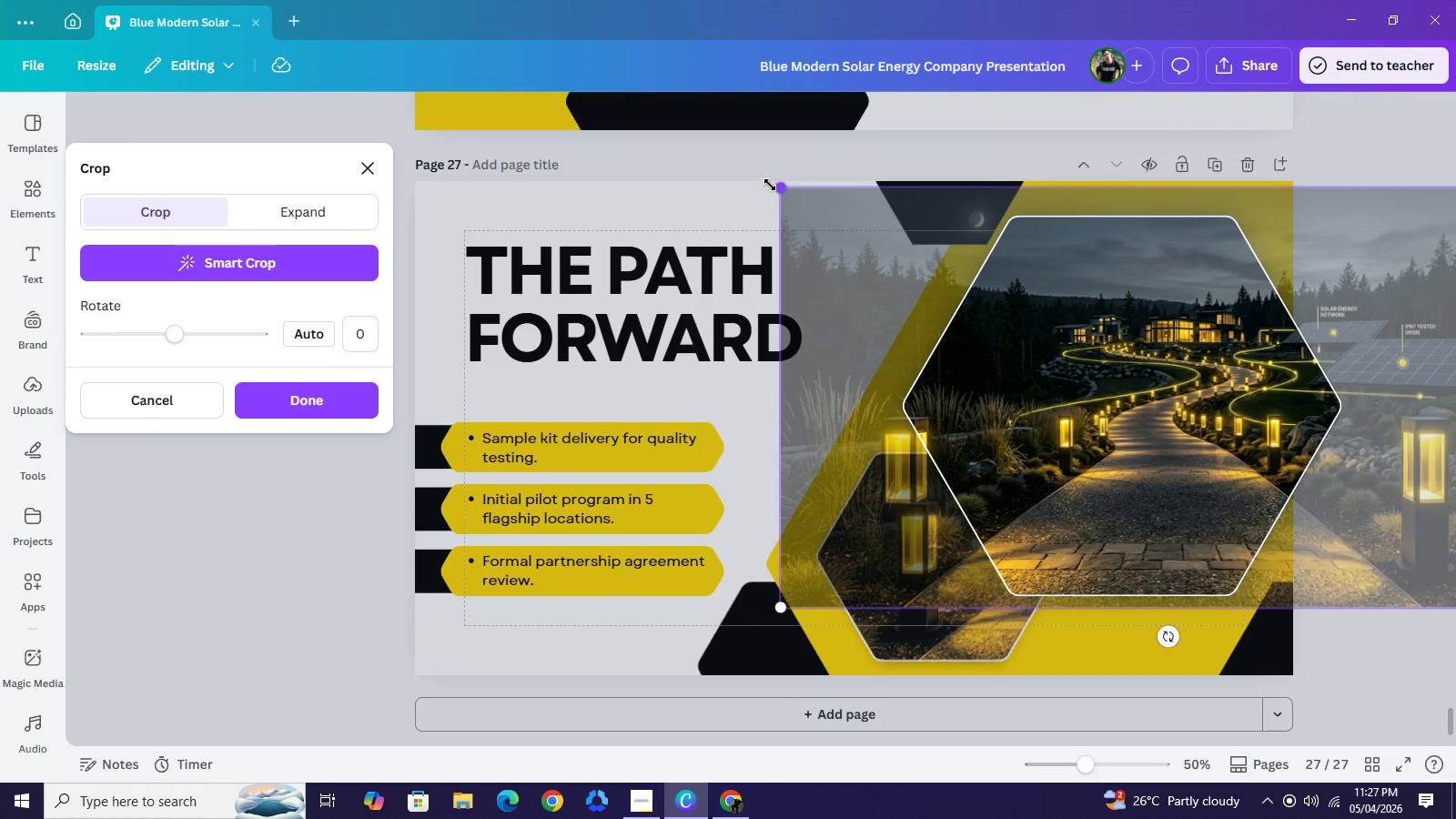 
left_click_drag(start_coordinate=[773, 188], to_coordinate=[689, 162])
 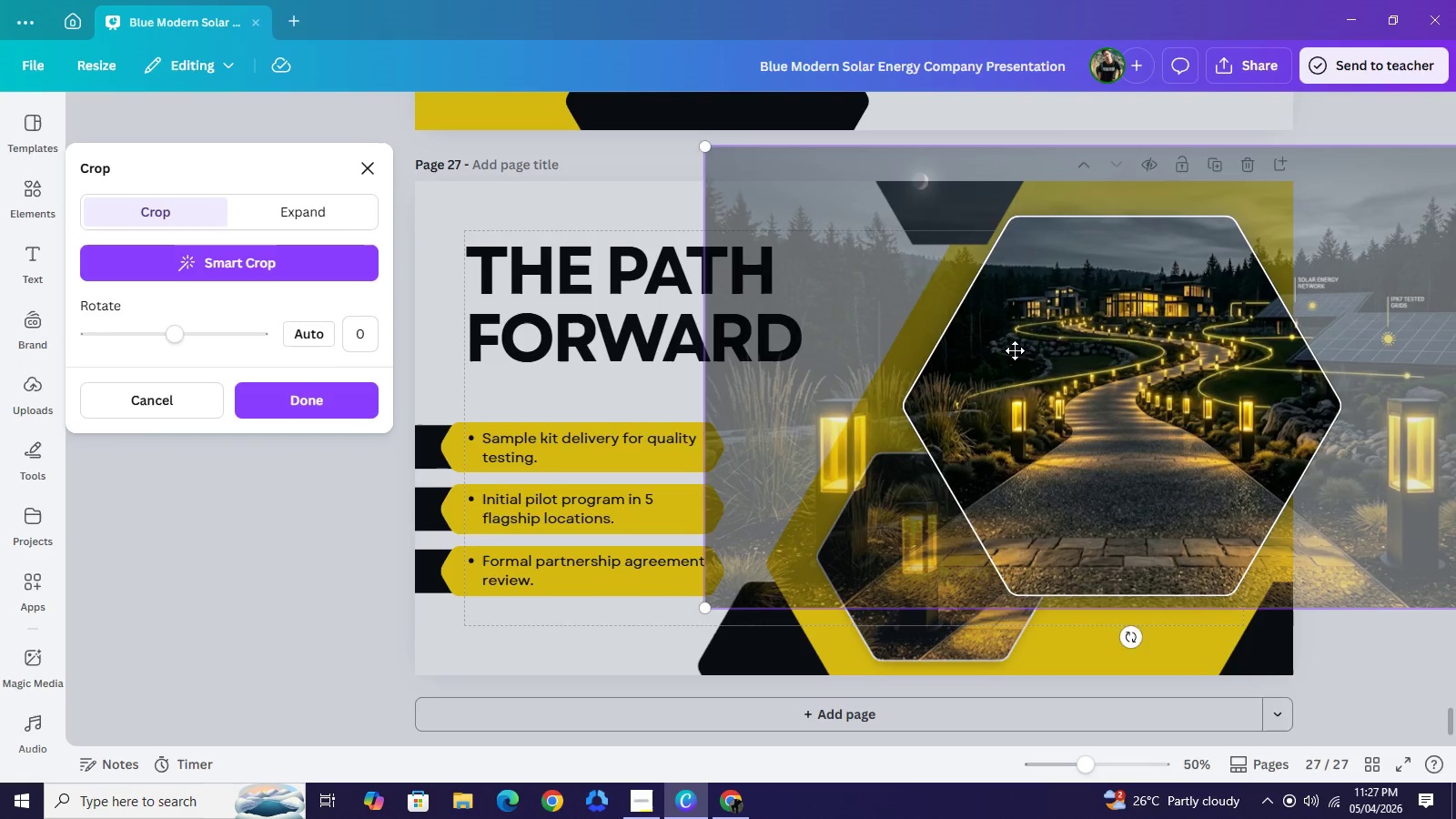 
left_click_drag(start_coordinate=[1008, 340], to_coordinate=[1003, 356])
 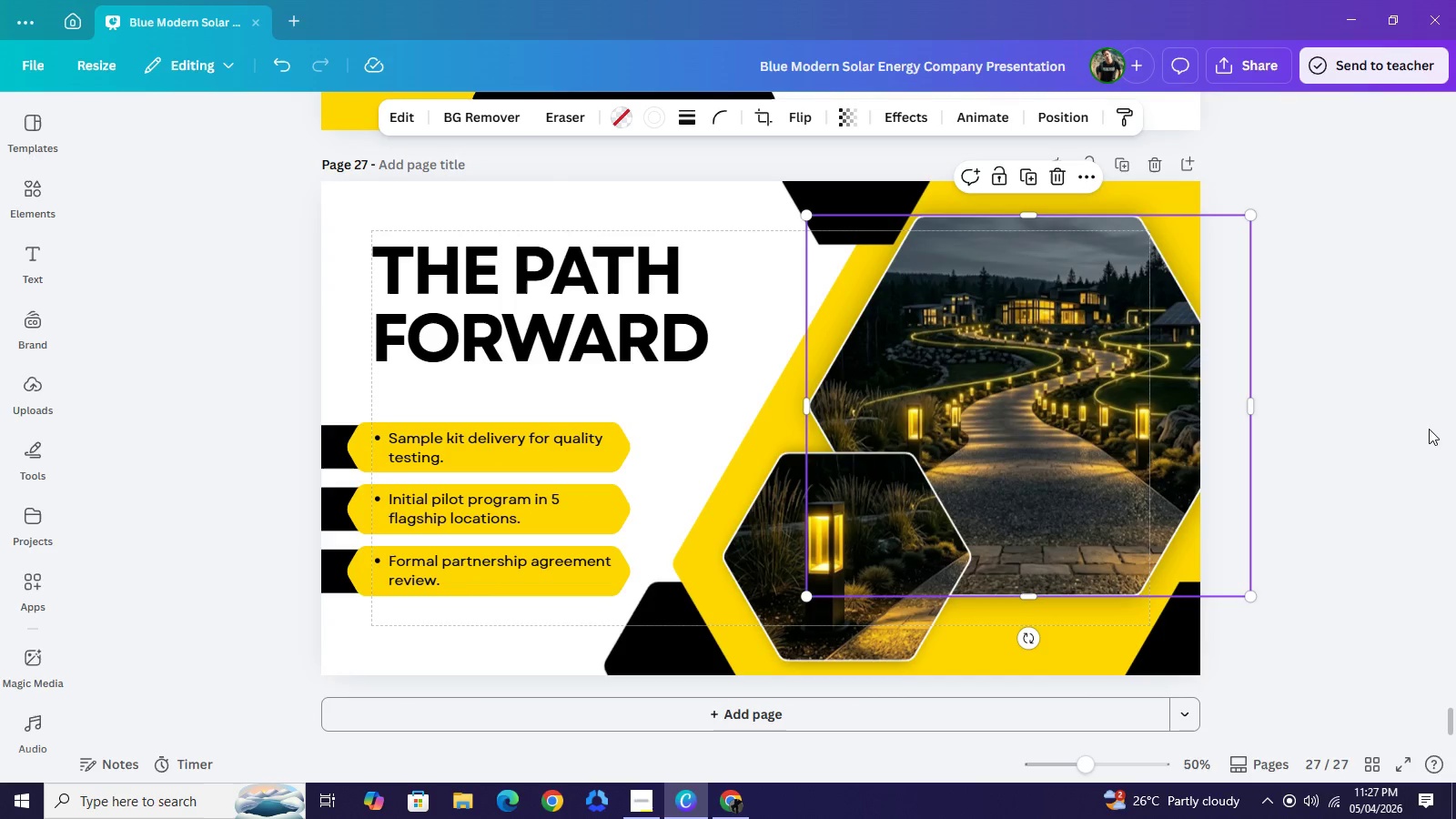 
left_click([1382, 381])
 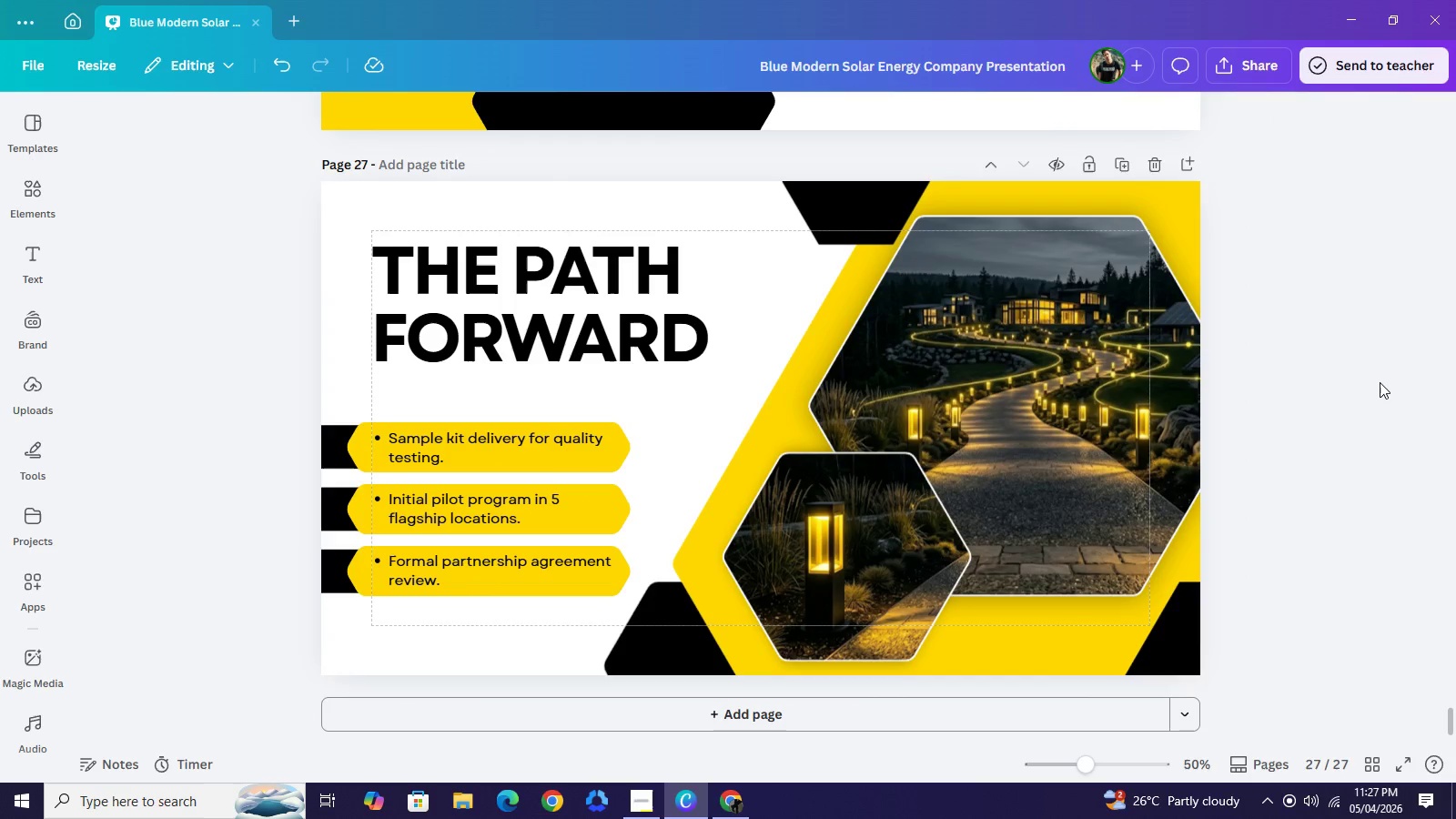 
scroll: coordinate [1378, 383], scroll_direction: up, amount: 4.0
 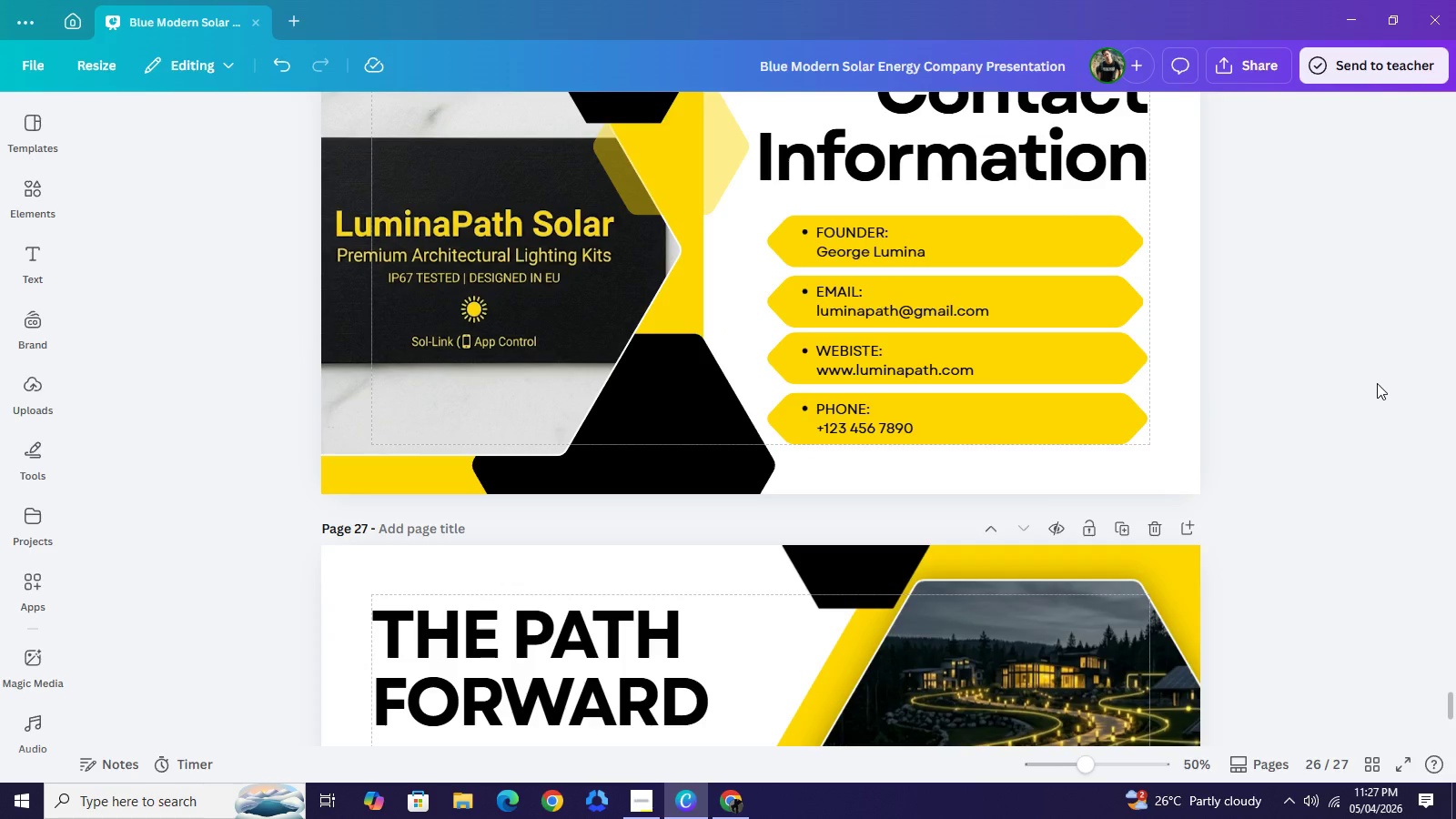 
wait(7.12)
 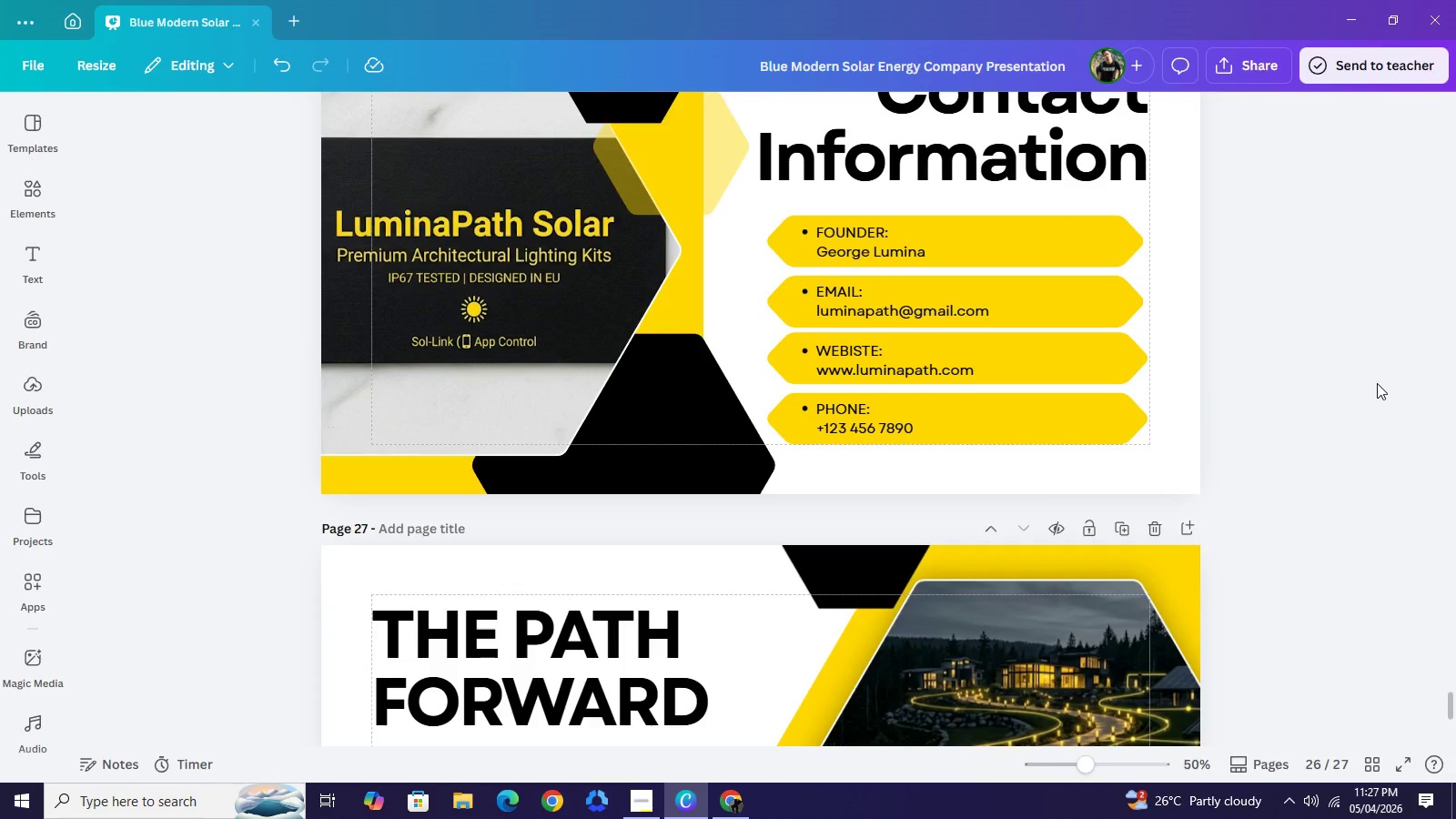 
left_click([1108, 216])
 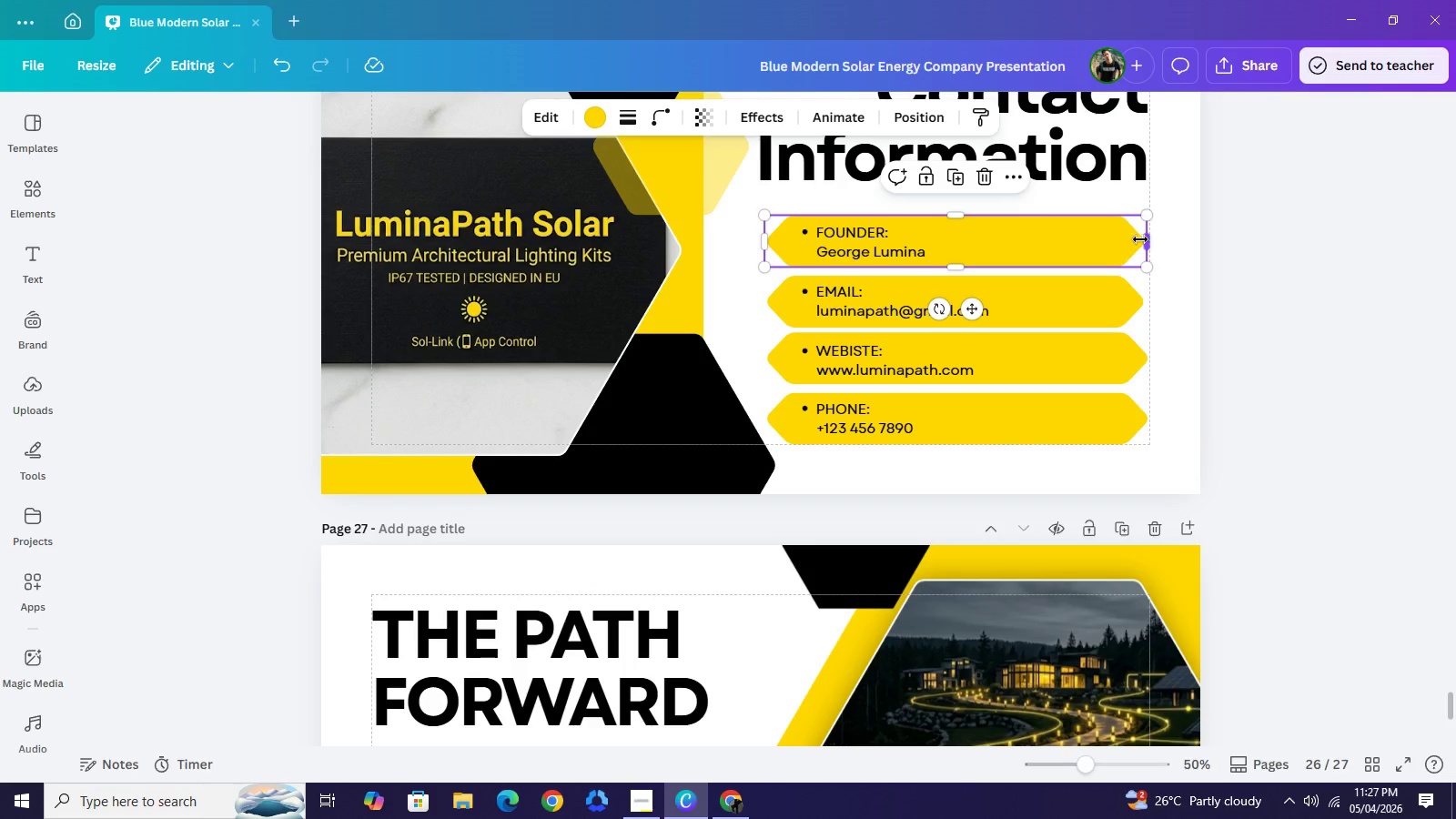 
left_click_drag(start_coordinate=[1148, 239], to_coordinate=[1109, 238])
 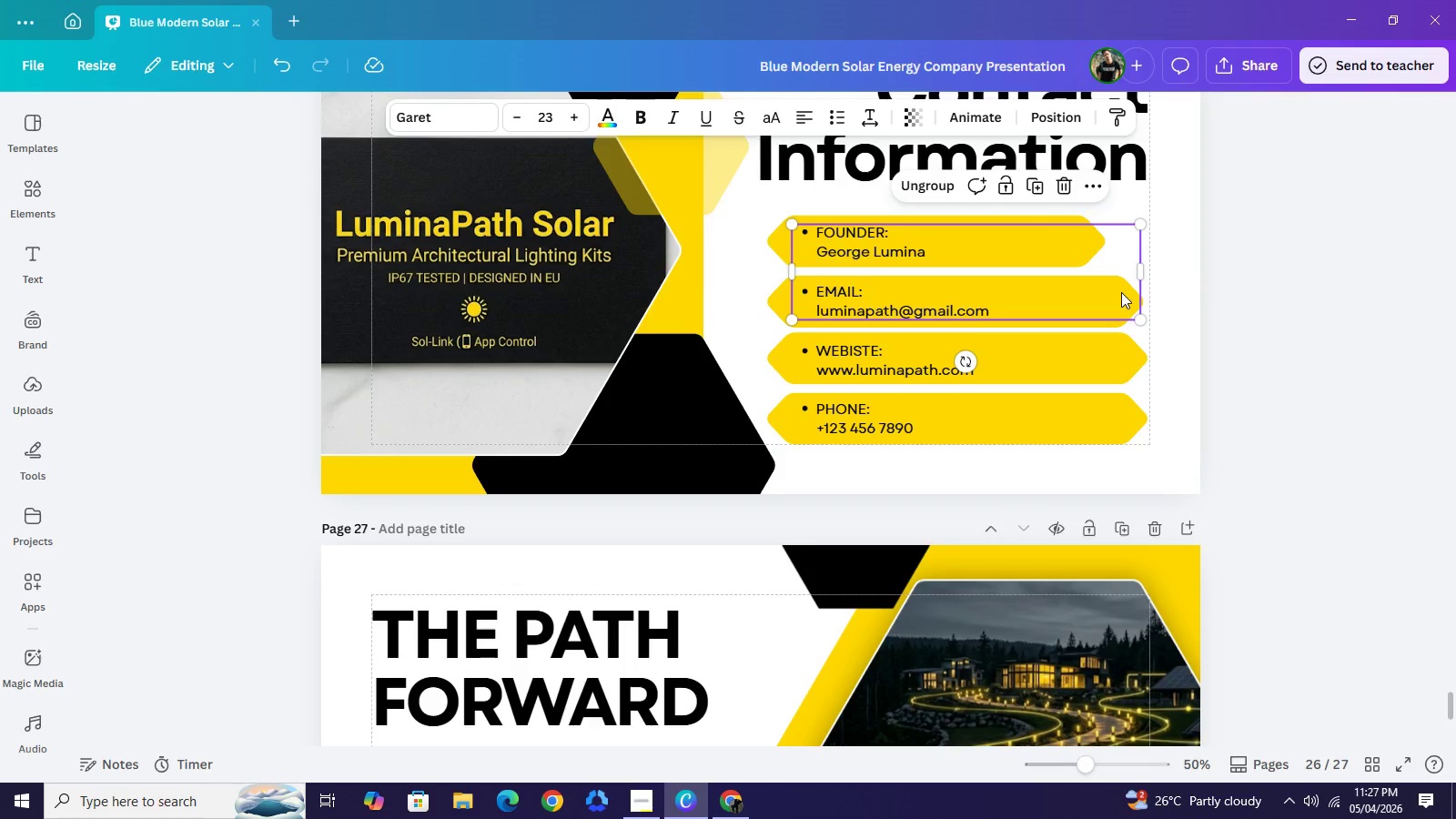 
left_click([1120, 292])
 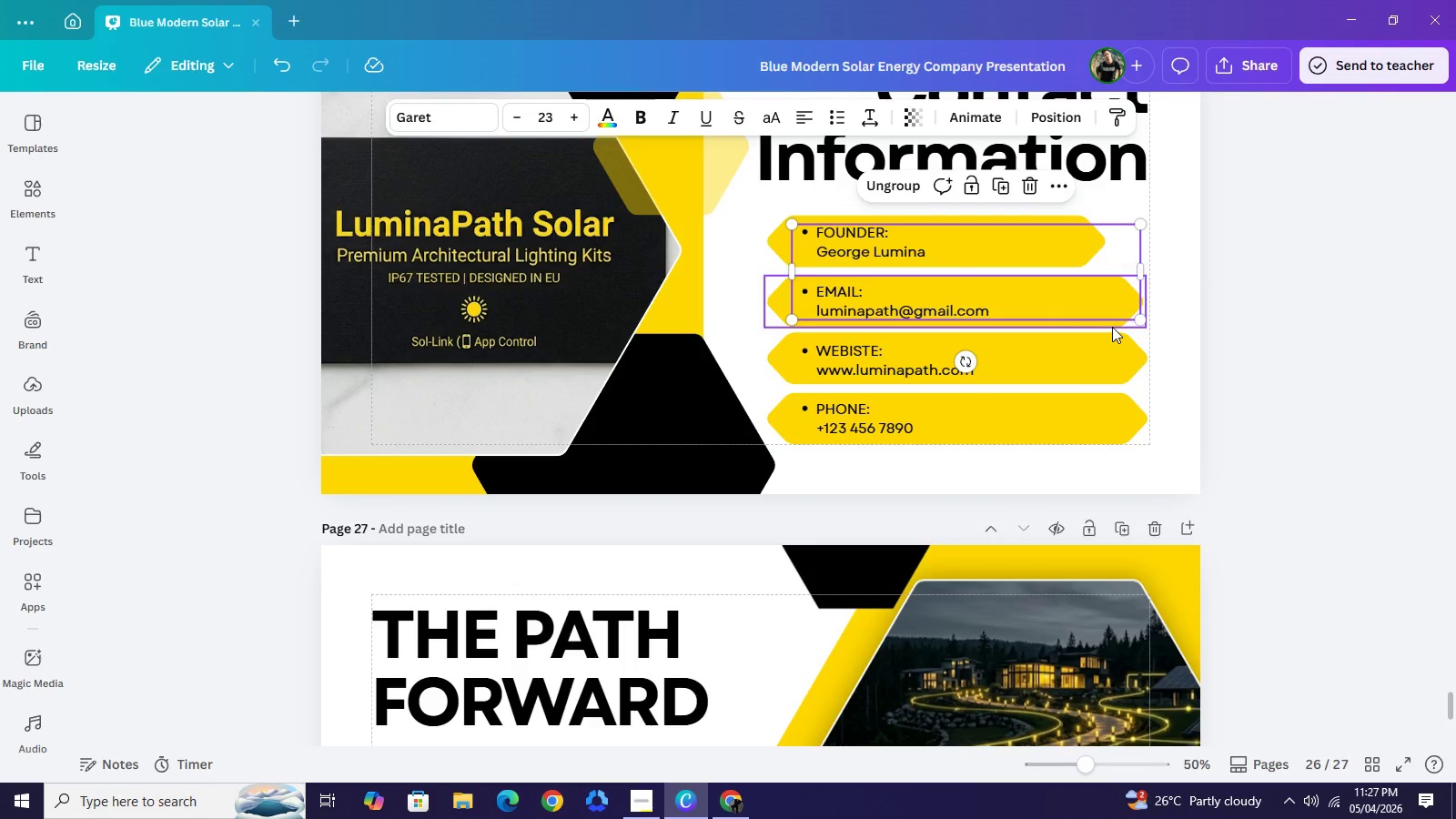 
left_click([1112, 327])
 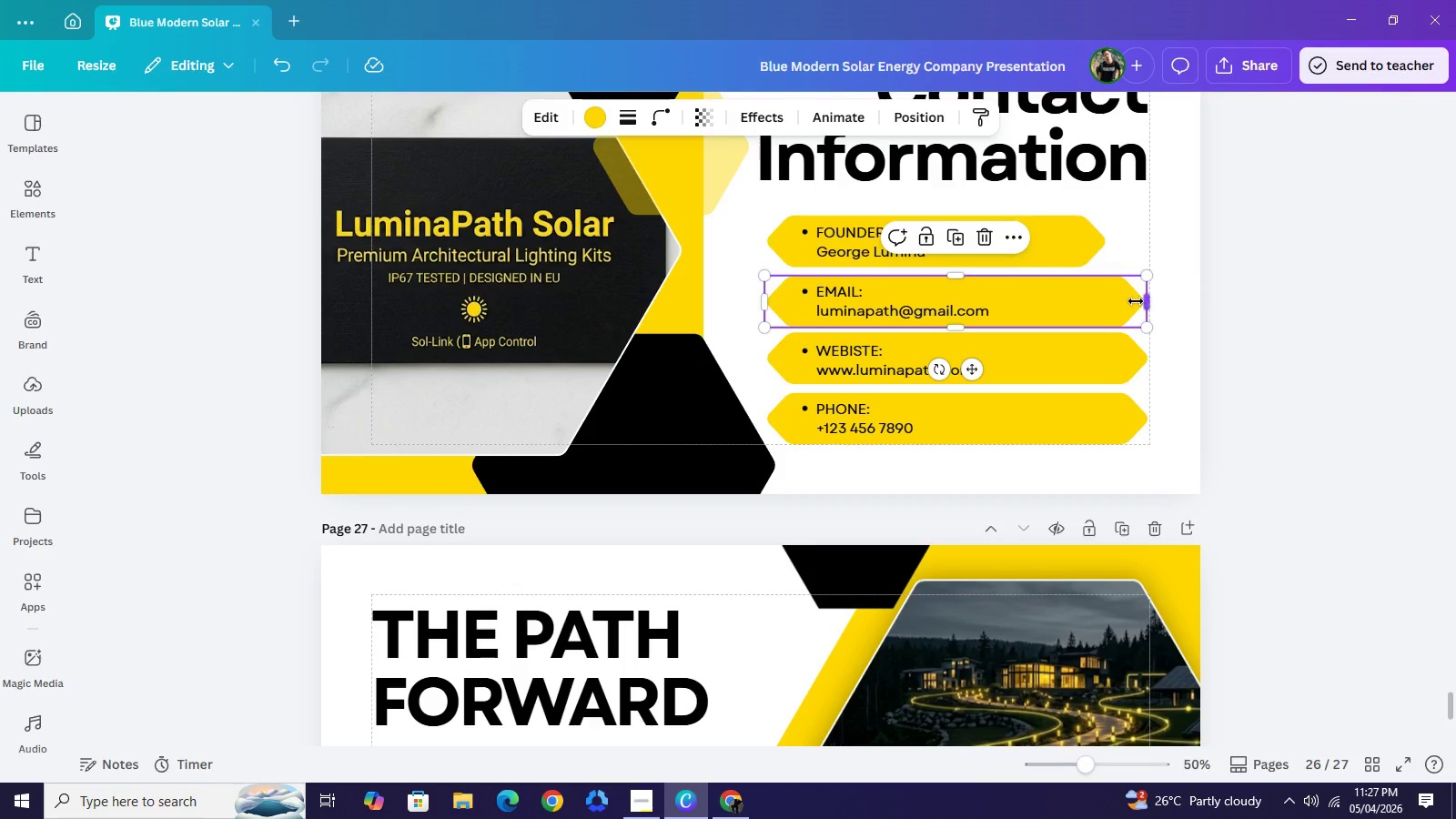 
left_click_drag(start_coordinate=[1147, 304], to_coordinate=[1108, 297])
 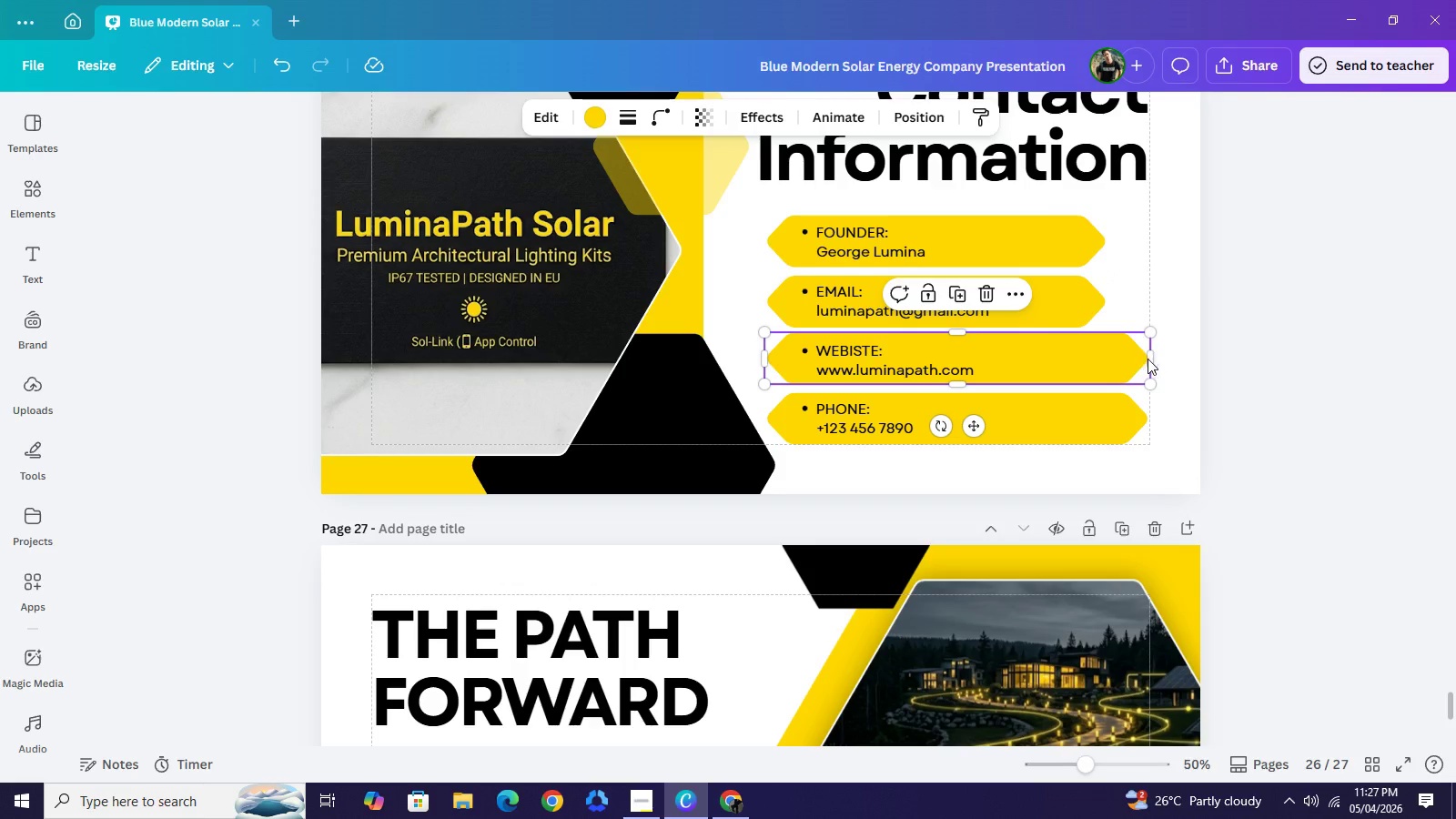 
left_click([1143, 359])
 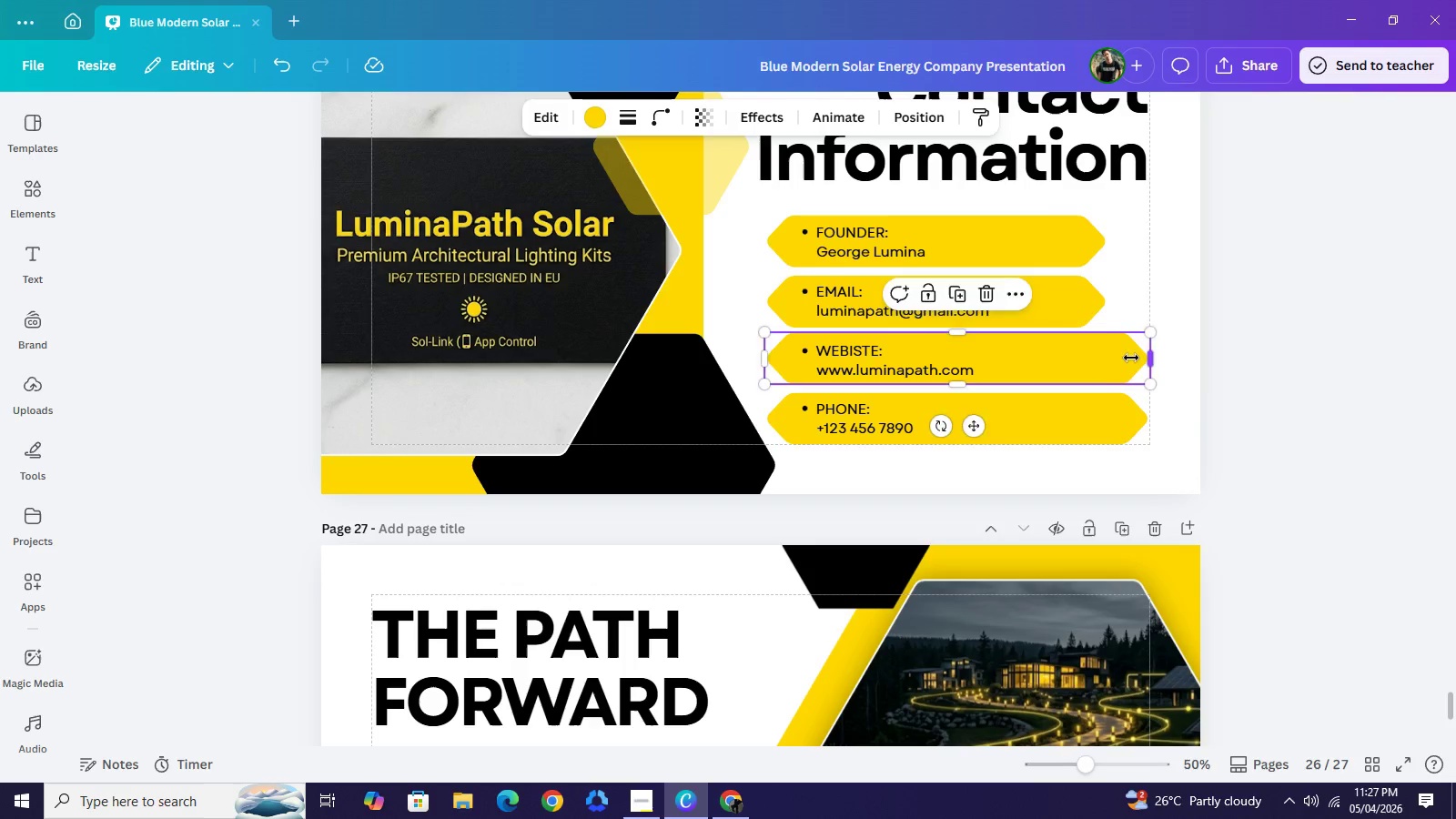 
left_click_drag(start_coordinate=[1153, 361], to_coordinate=[1113, 351])
 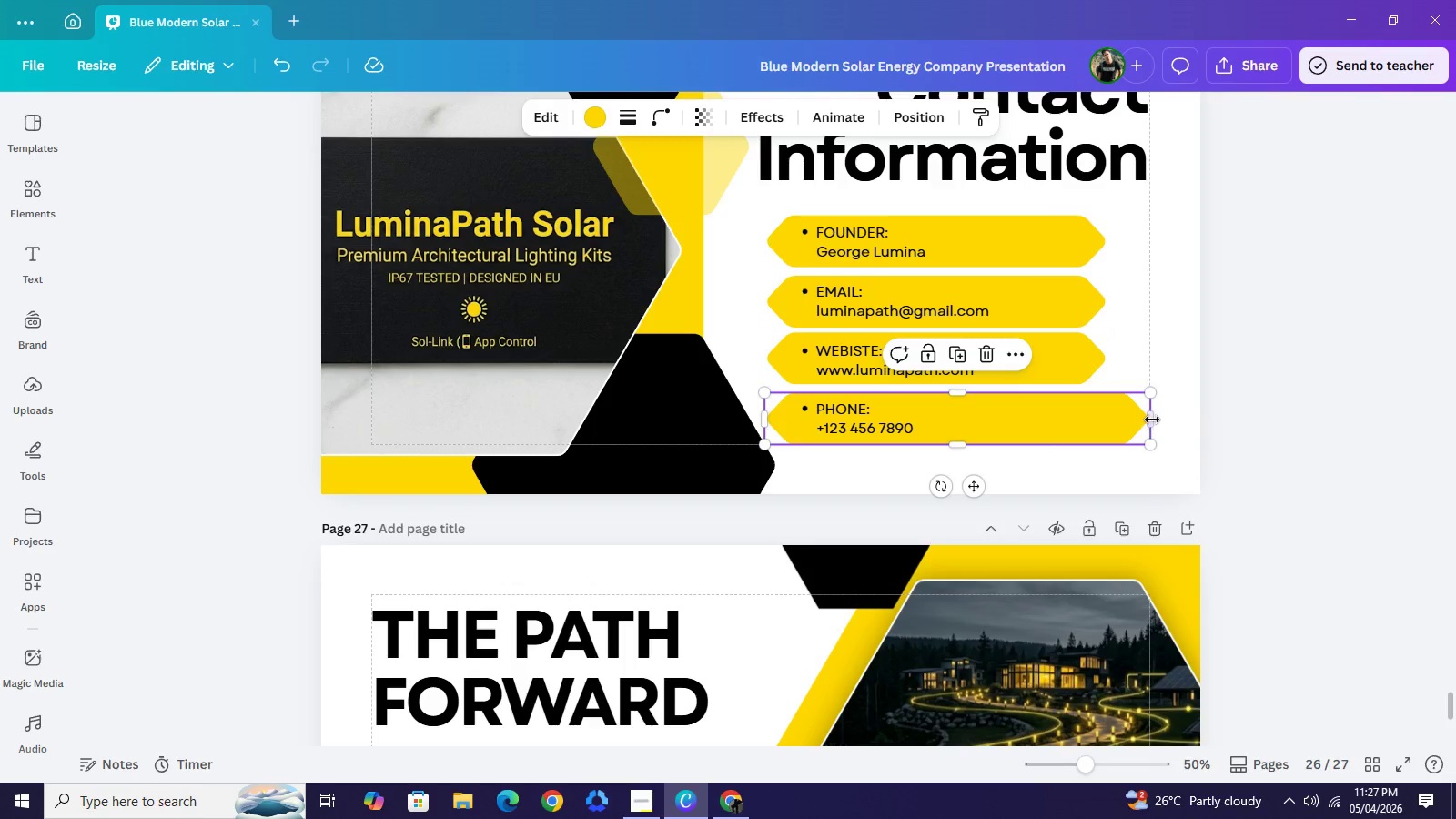 
left_click([1138, 414])
 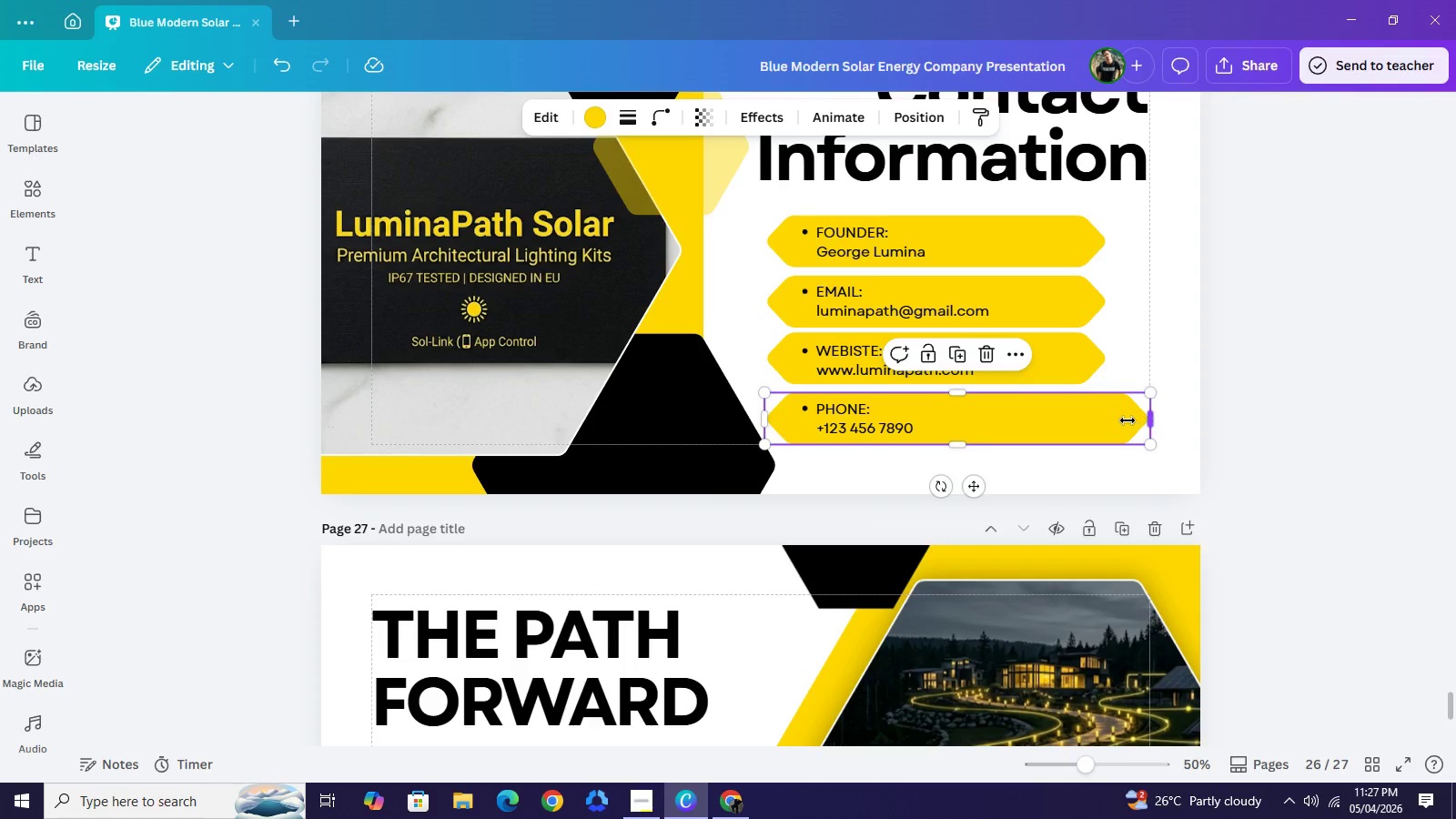 
left_click_drag(start_coordinate=[1155, 420], to_coordinate=[1115, 417])
 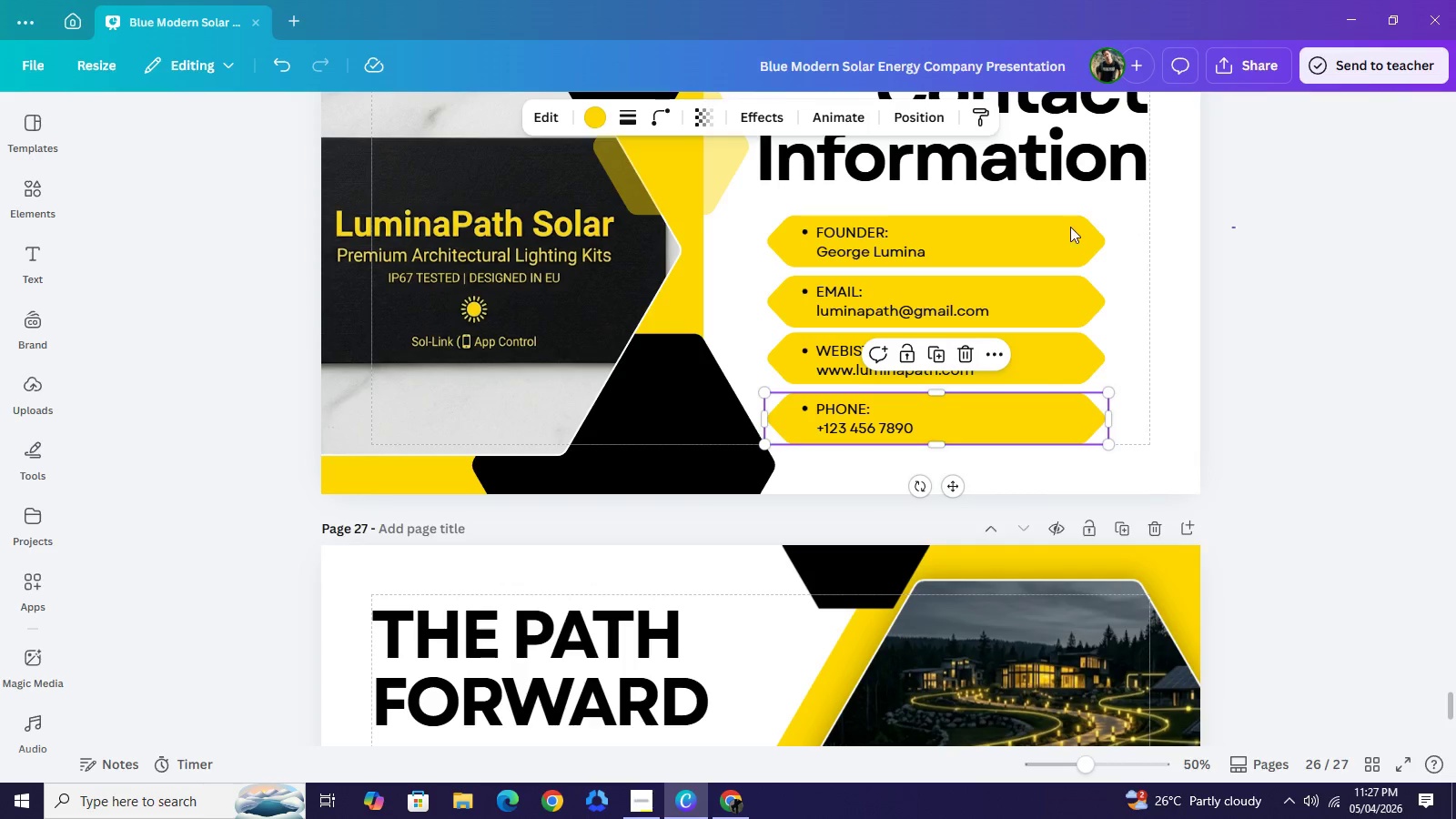 
left_click_drag(start_coordinate=[1236, 228], to_coordinate=[809, 432])
 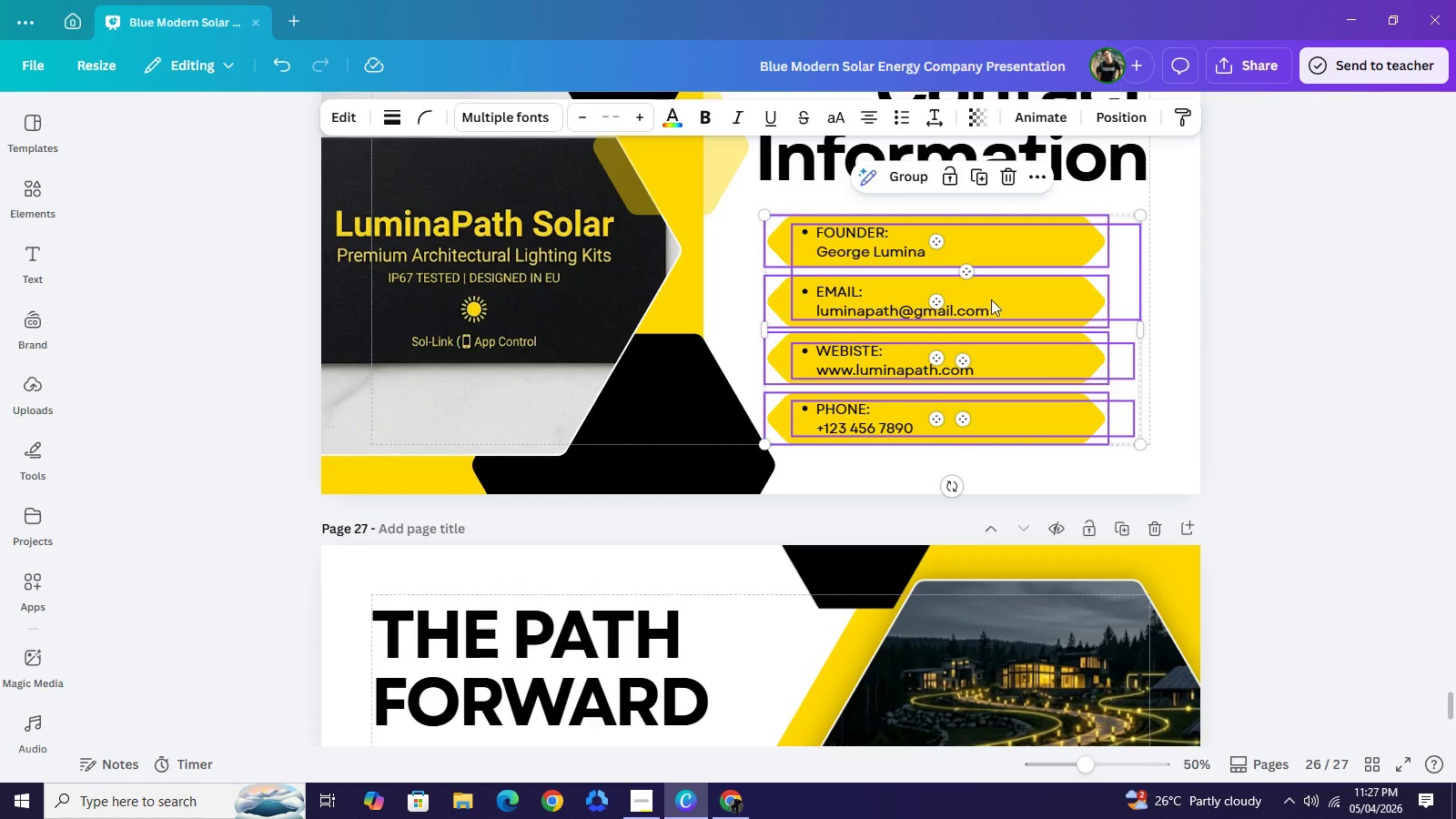 
left_click_drag(start_coordinate=[976, 299], to_coordinate=[1017, 300])
 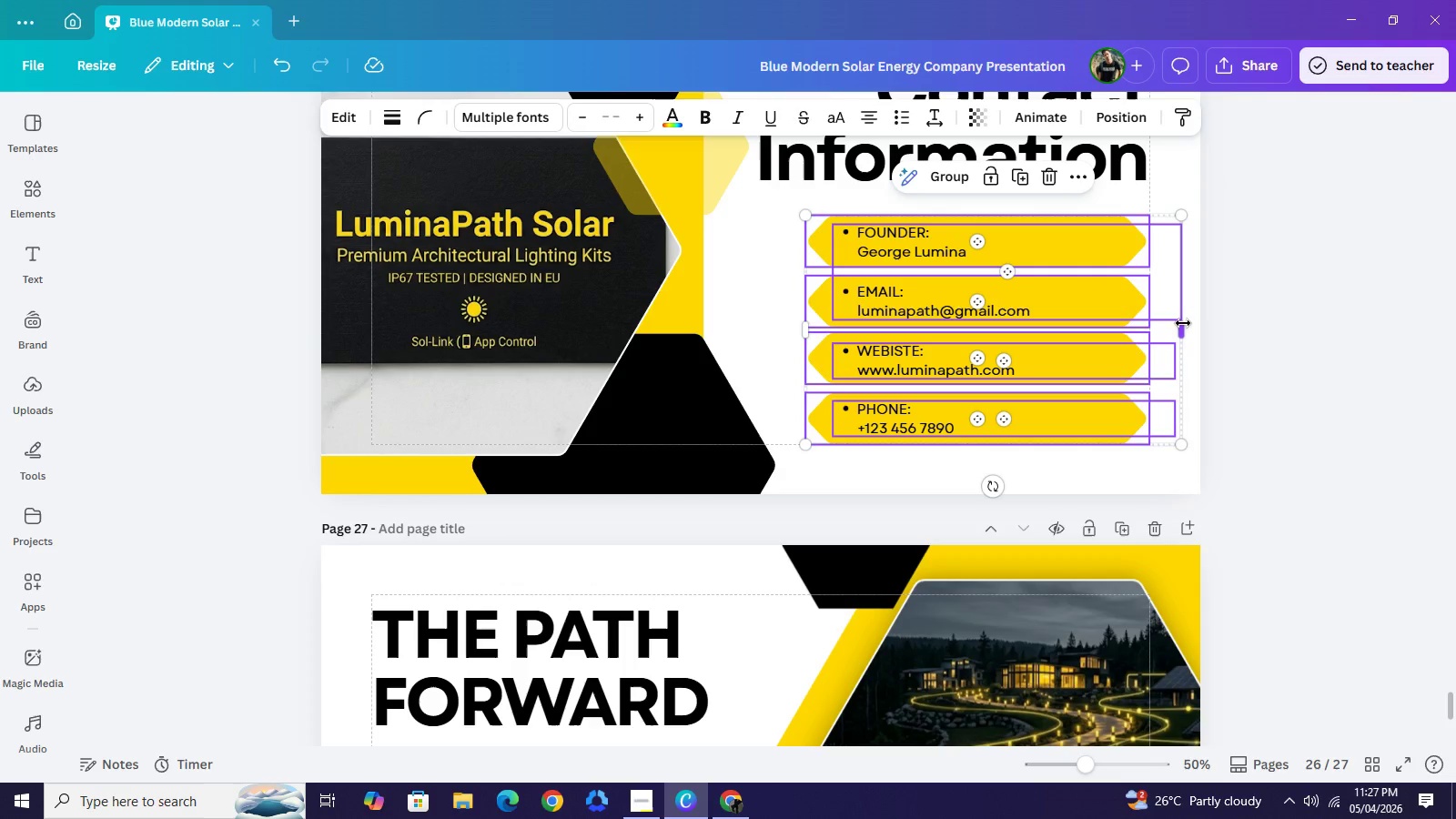 
left_click_drag(start_coordinate=[1183, 323], to_coordinate=[1163, 319])
 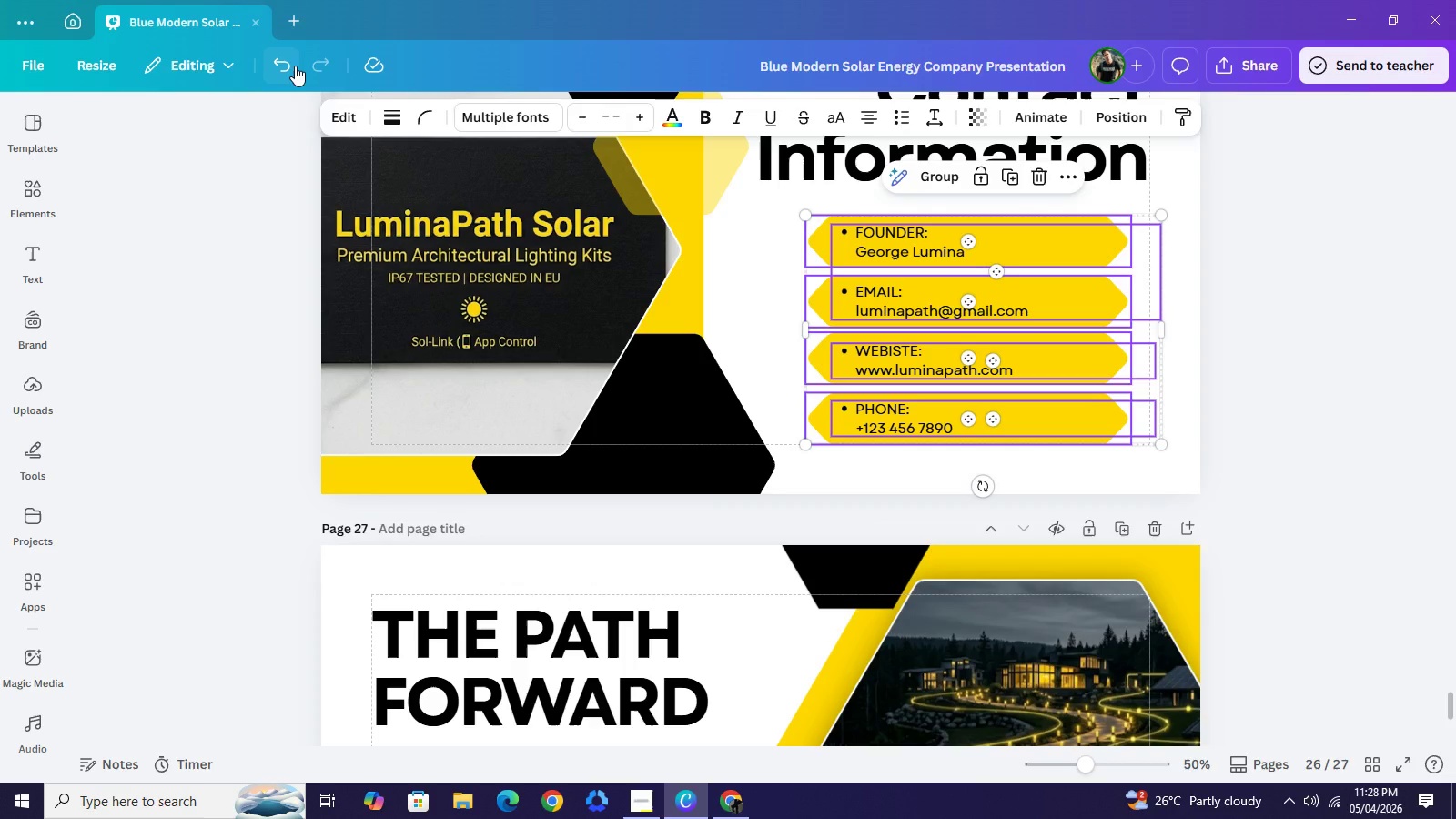 
left_click([295, 66])
 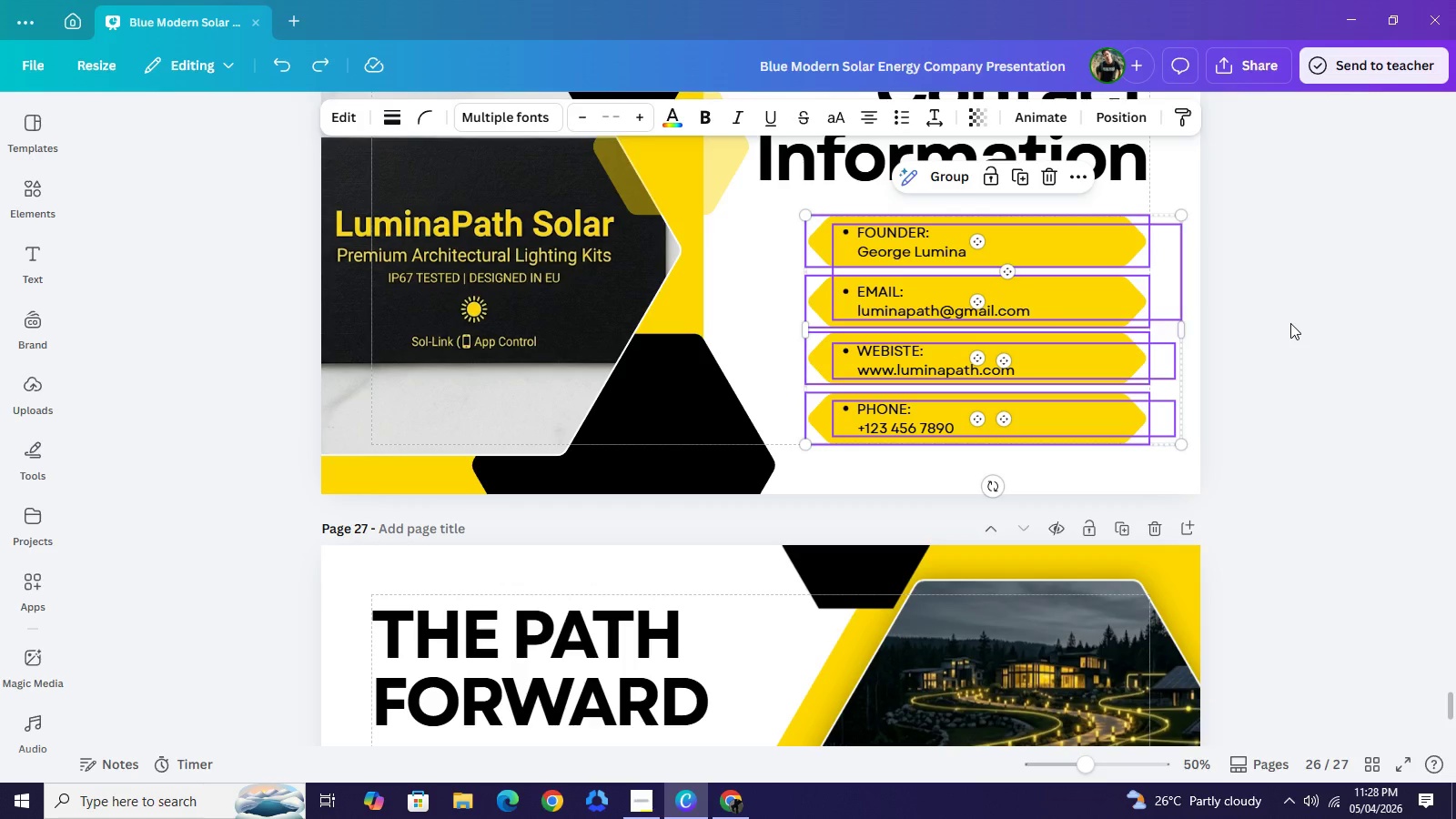 
left_click([1290, 323])
 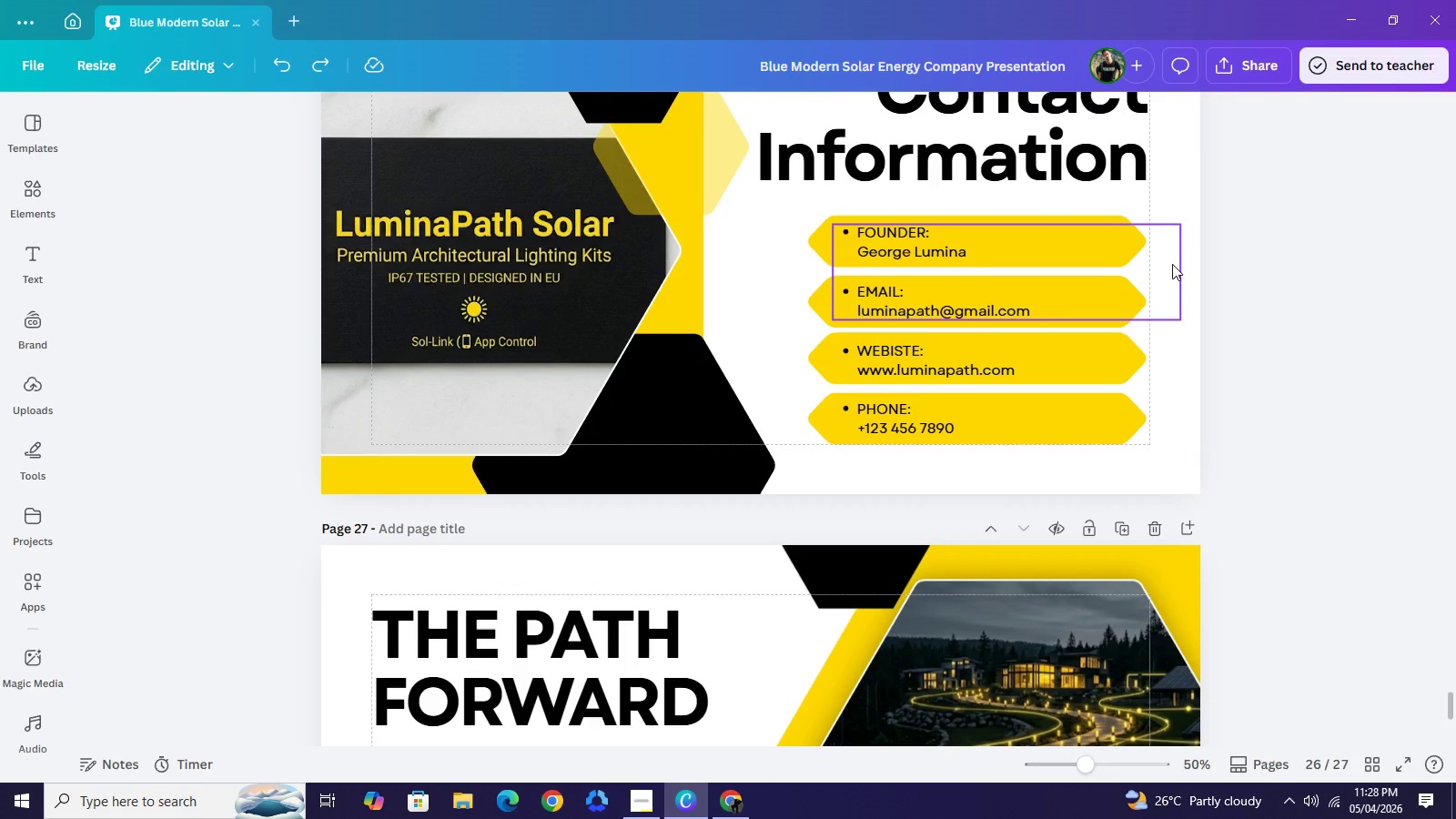 
left_click([1172, 264])
 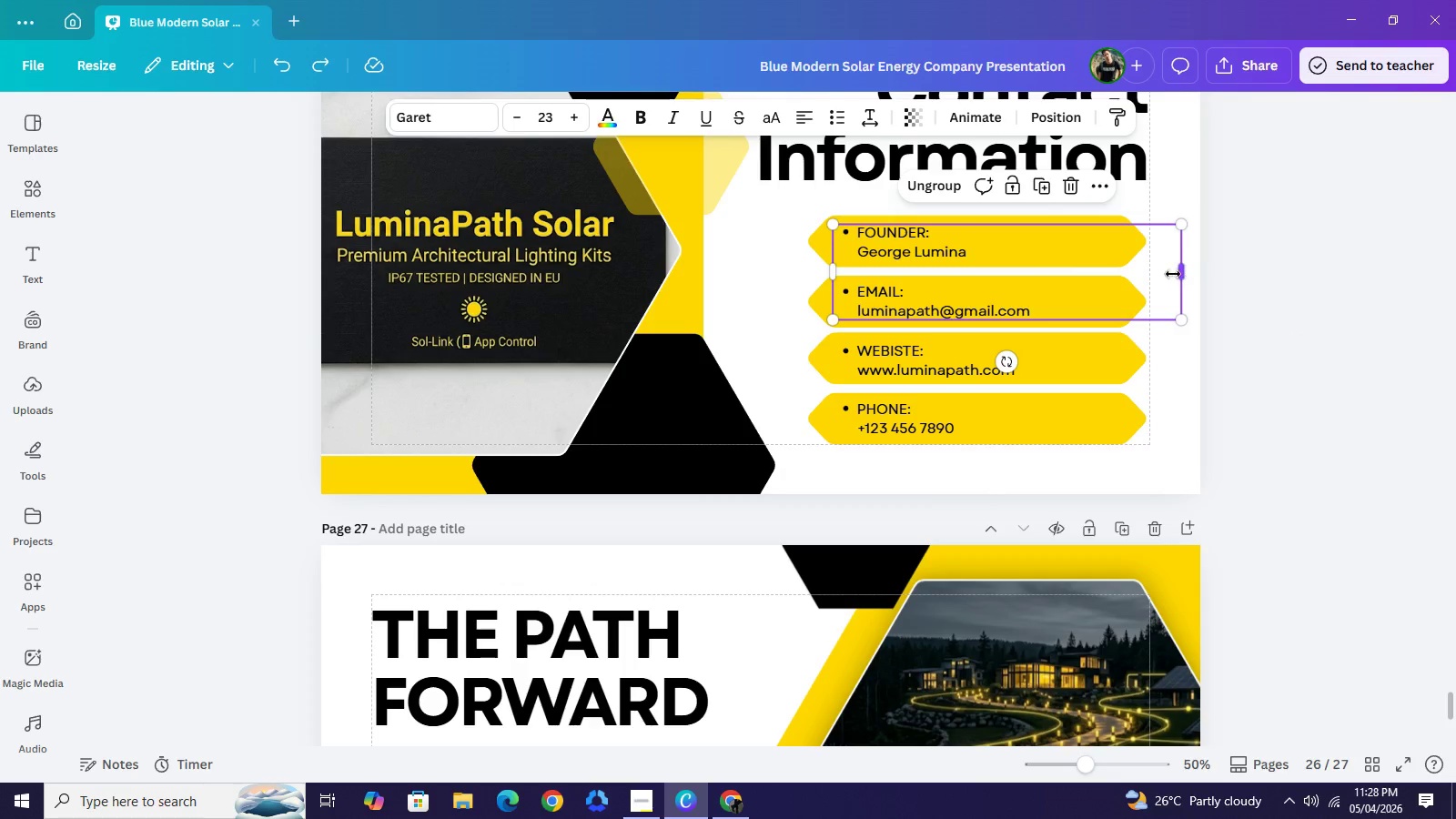 
left_click_drag(start_coordinate=[1183, 276], to_coordinate=[1154, 271])
 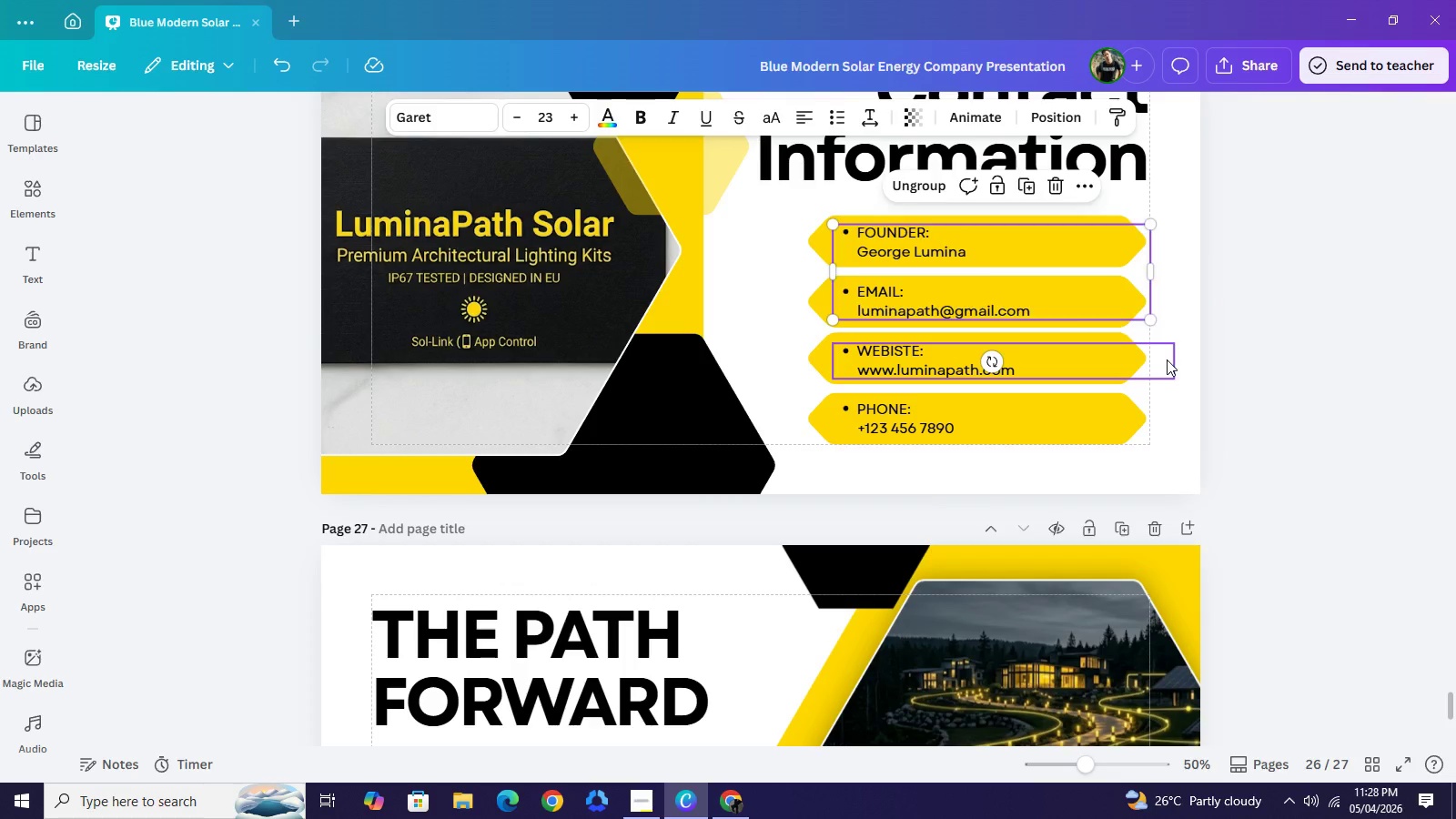 
left_click([1167, 359])
 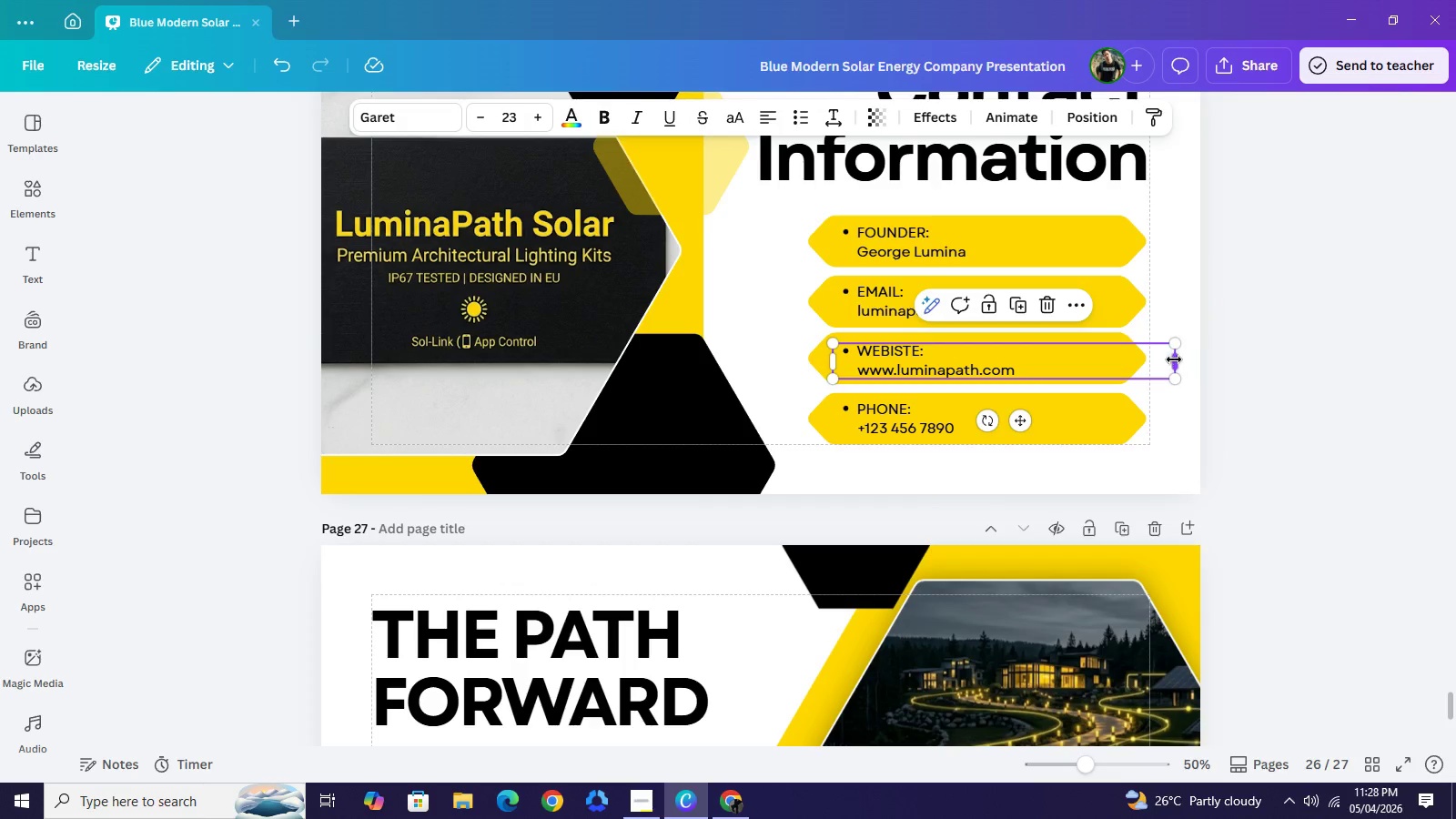 
left_click_drag(start_coordinate=[1178, 360], to_coordinate=[1152, 354])
 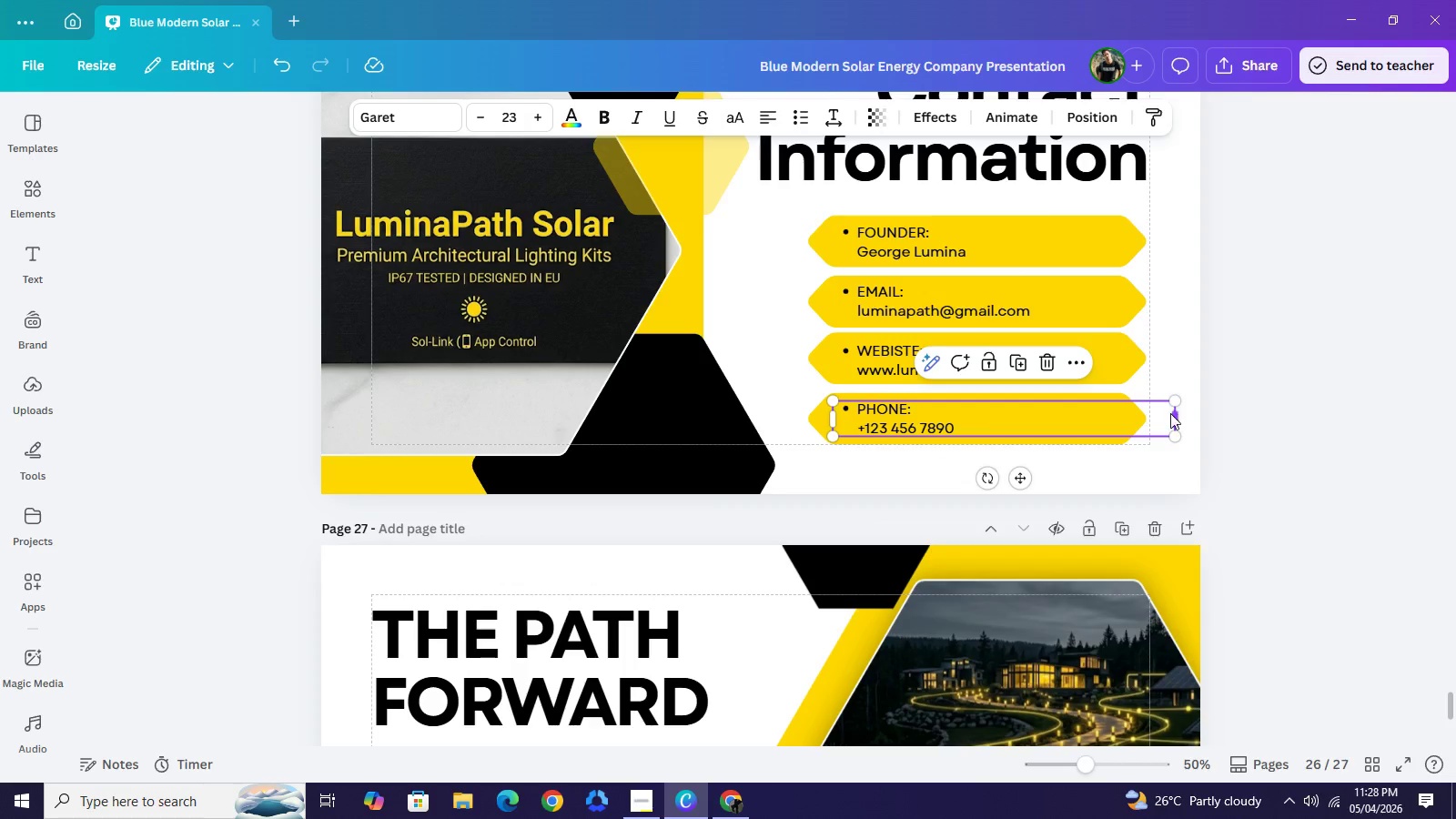 
left_click_drag(start_coordinate=[1177, 413], to_coordinate=[1148, 407])
 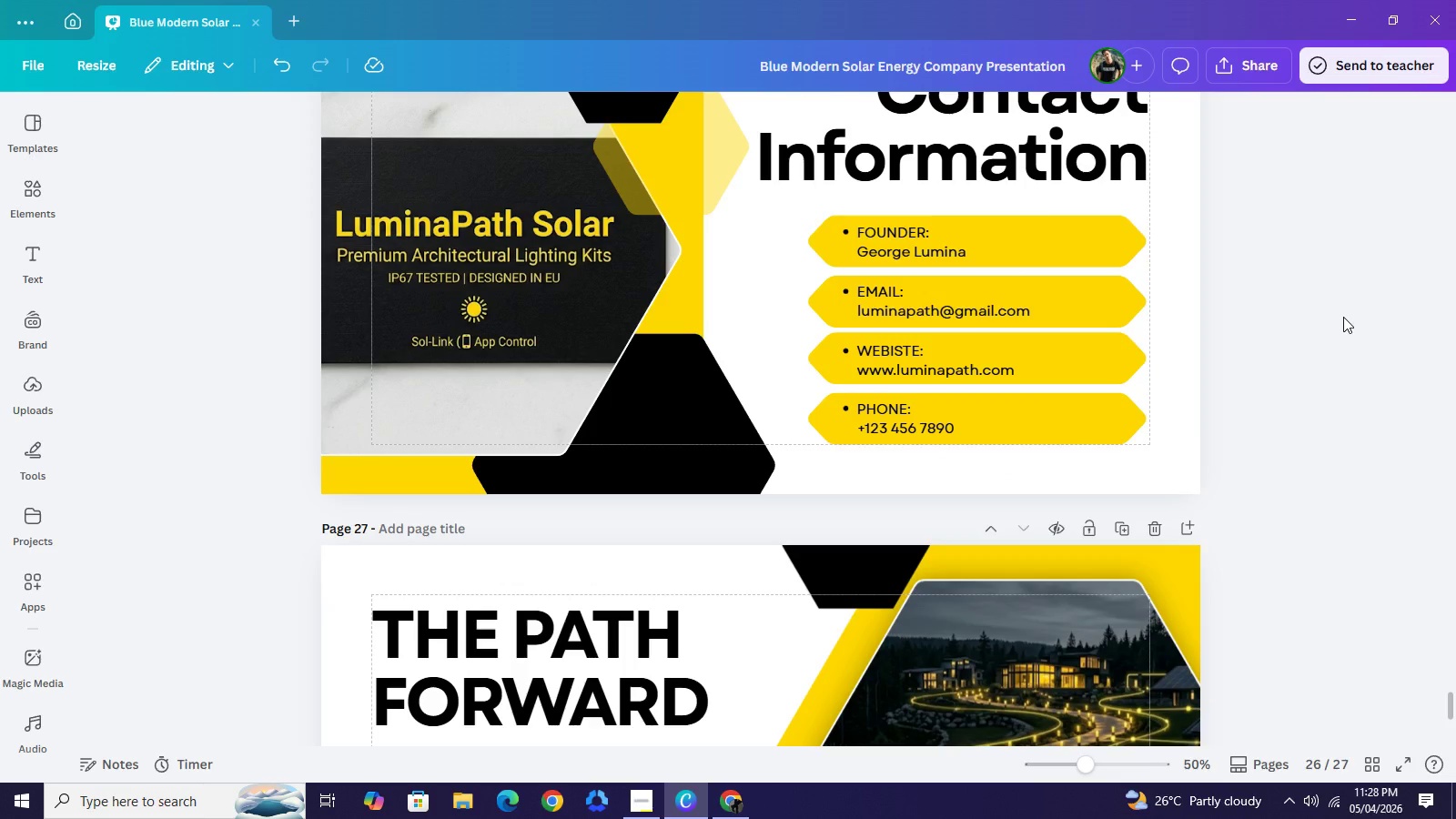 
left_click([1343, 317])
 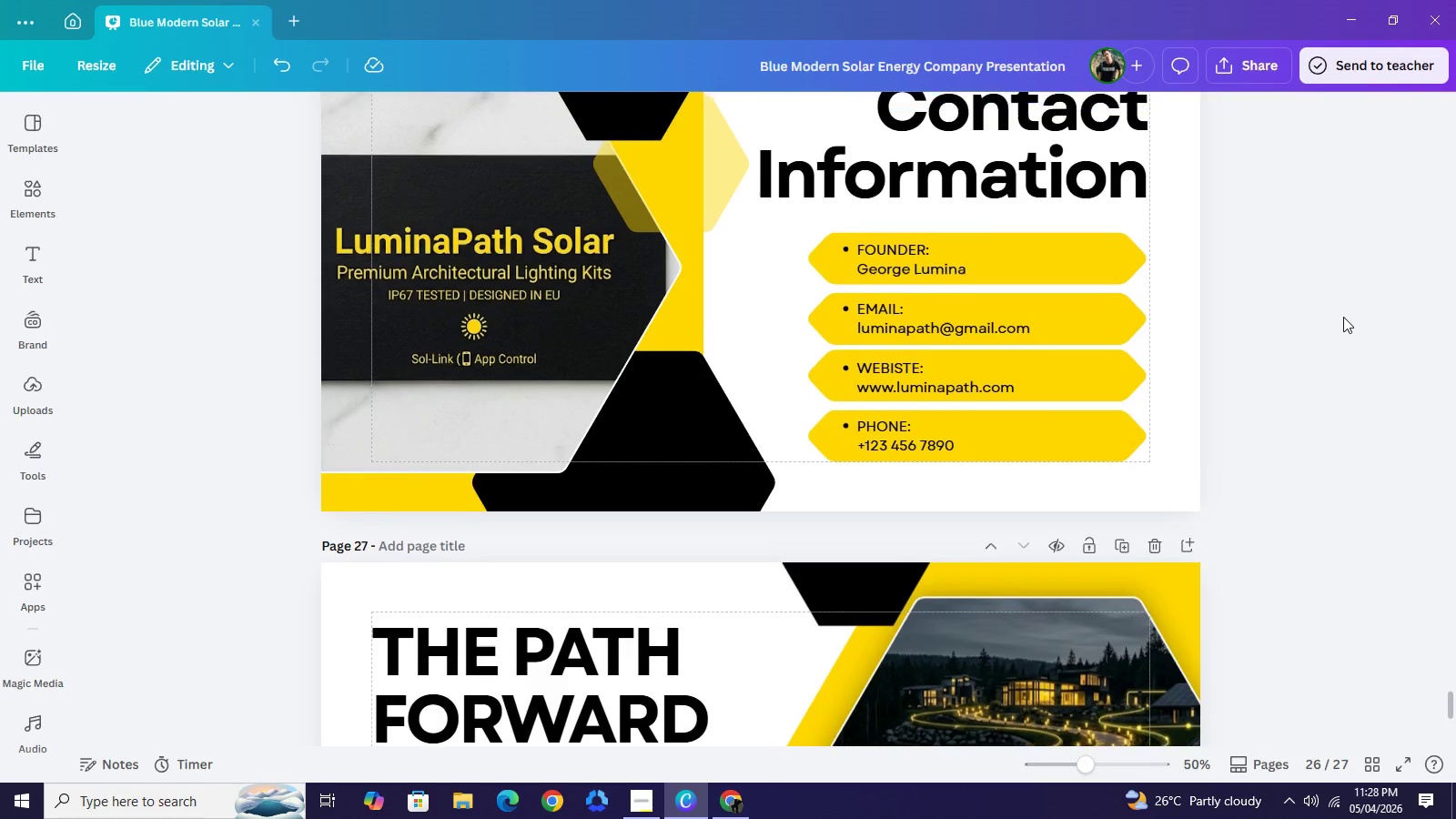 
scroll: coordinate [1343, 317], scroll_direction: up, amount: 2.0
 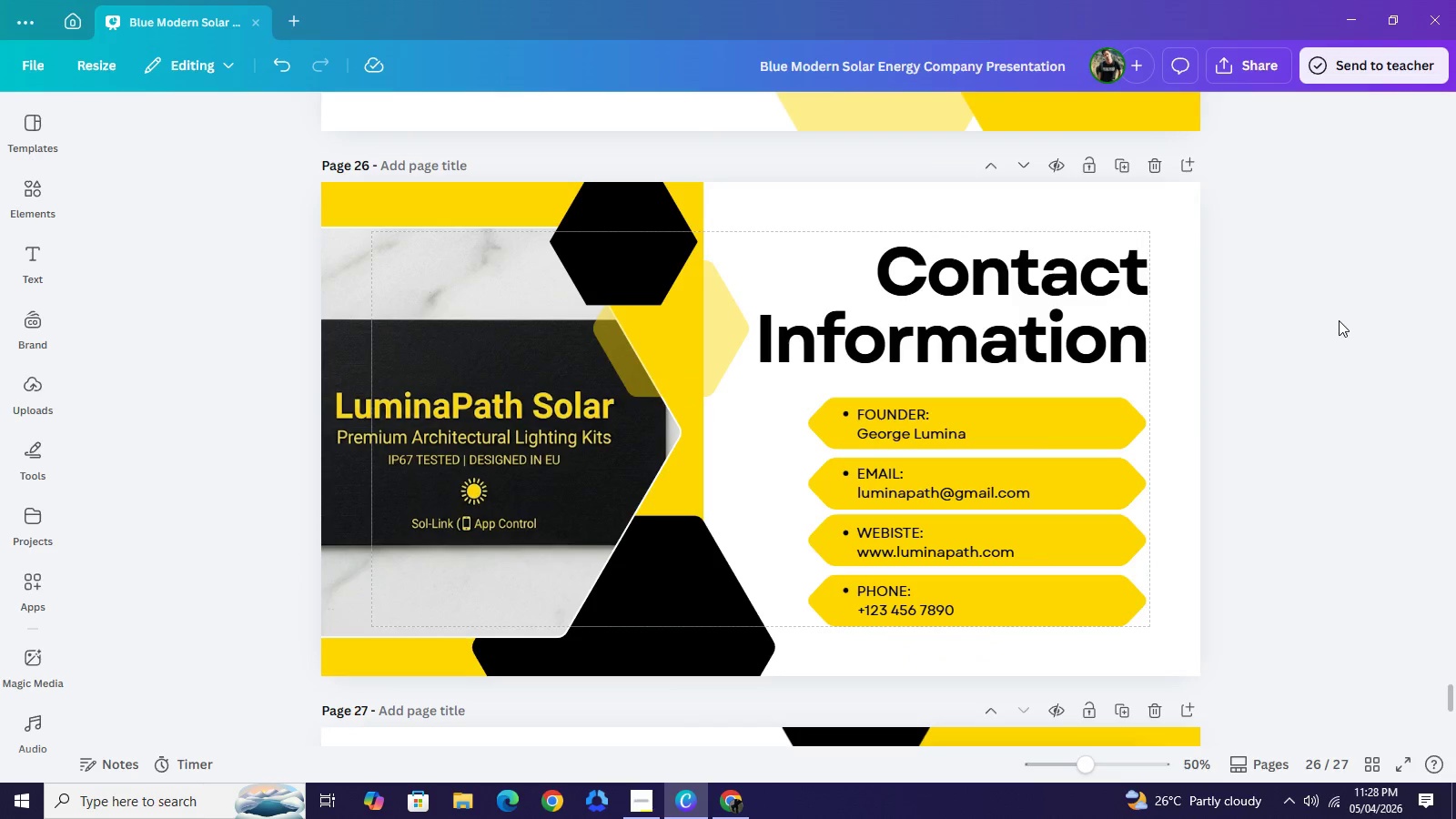 
scroll: coordinate [1293, 442], scroll_direction: down, amount: 2.0
 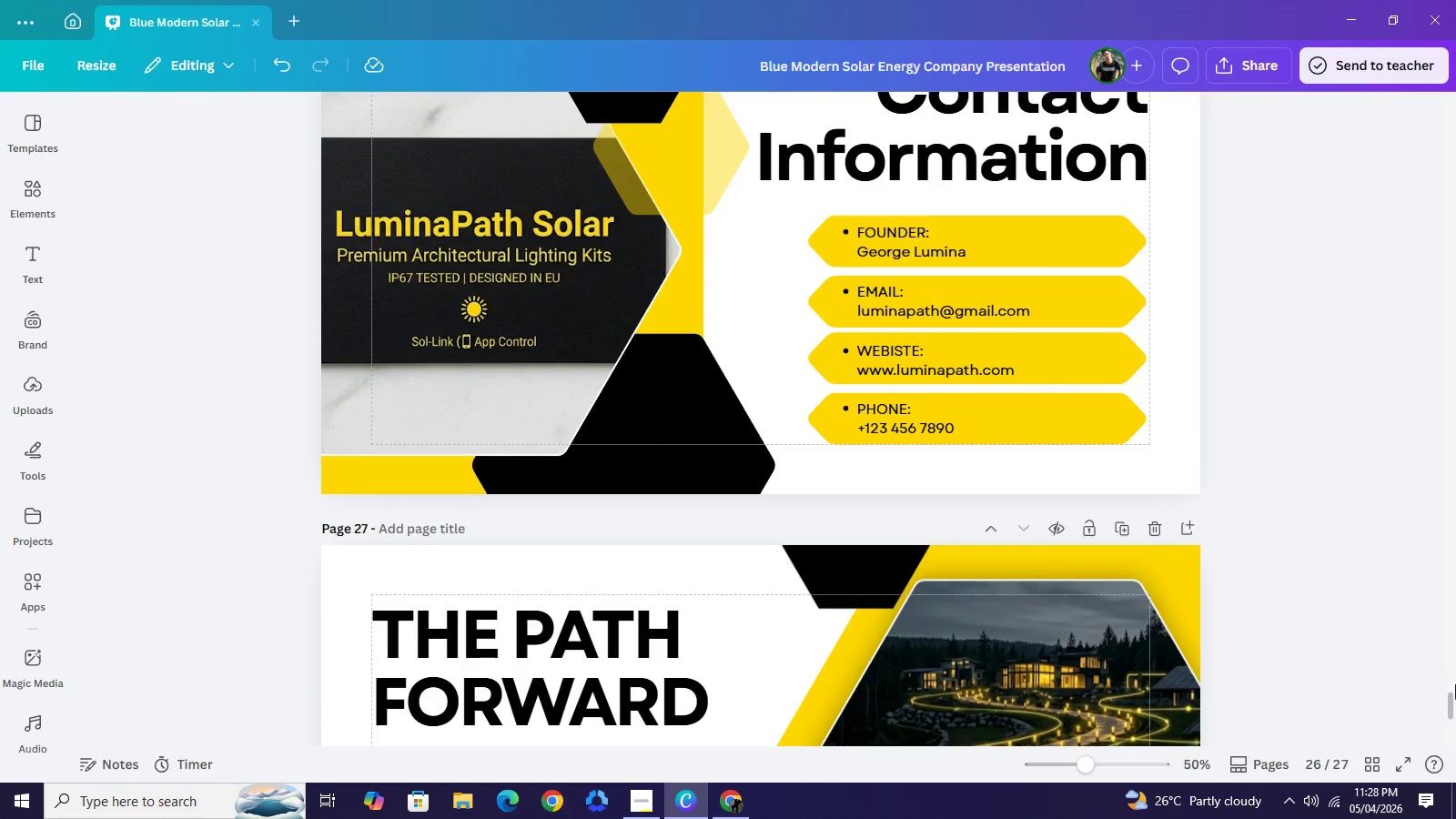 
left_click_drag(start_coordinate=[1451, 692], to_coordinate=[1441, 120])
 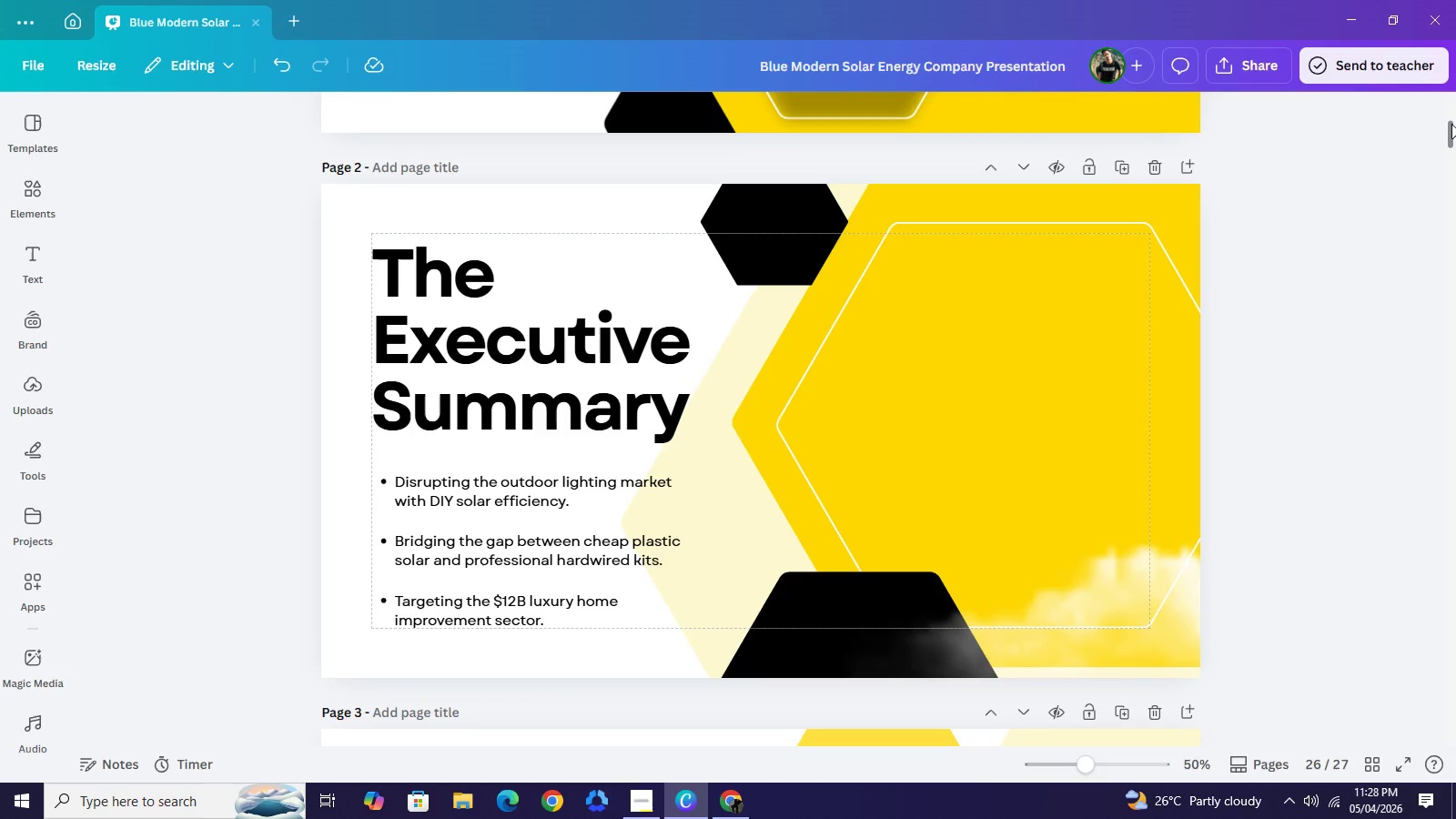 
left_click_drag(start_coordinate=[1451, 124], to_coordinate=[1455, 95])
 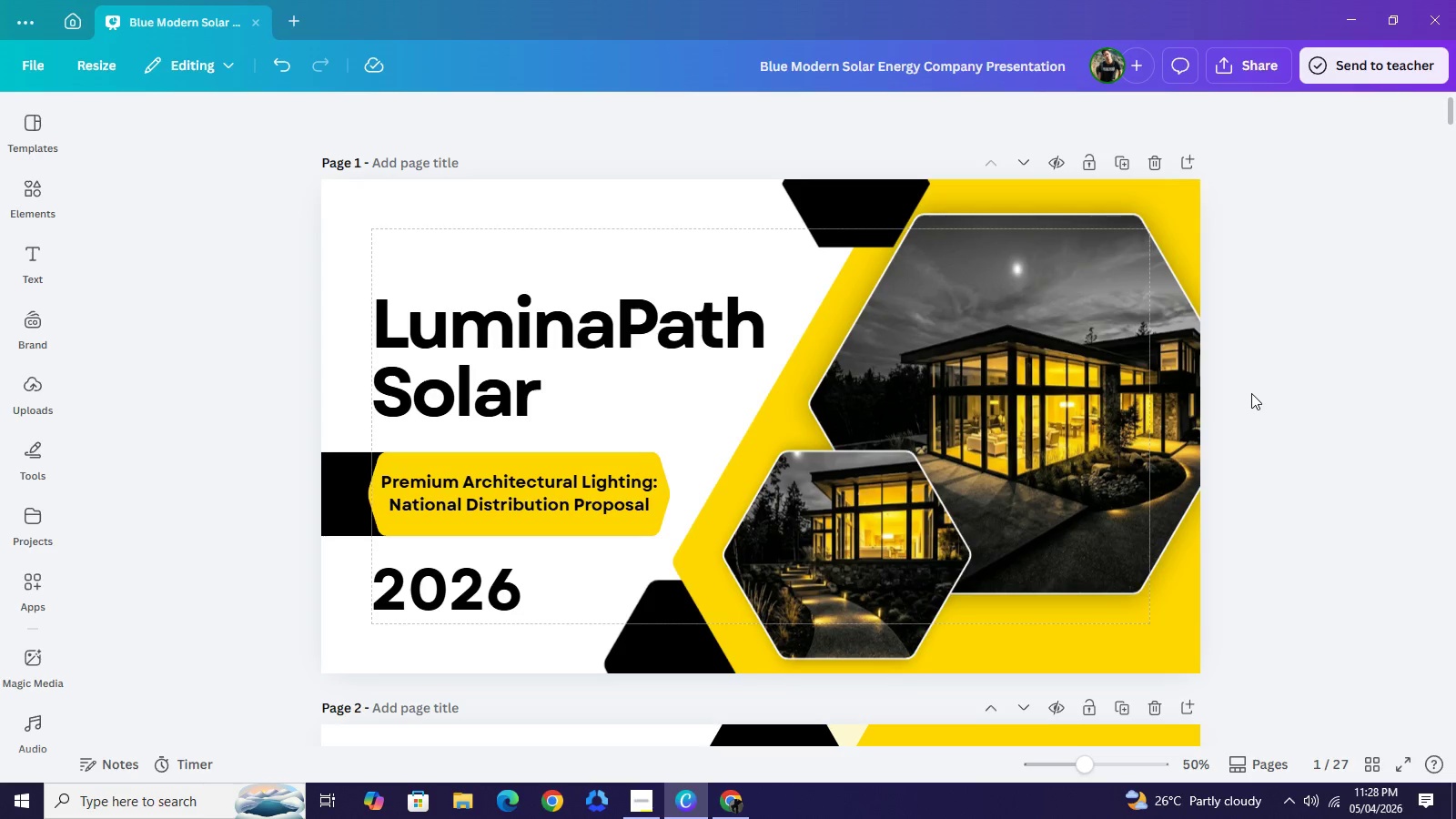 
scroll: coordinate [1248, 399], scroll_direction: down, amount: 5.0
 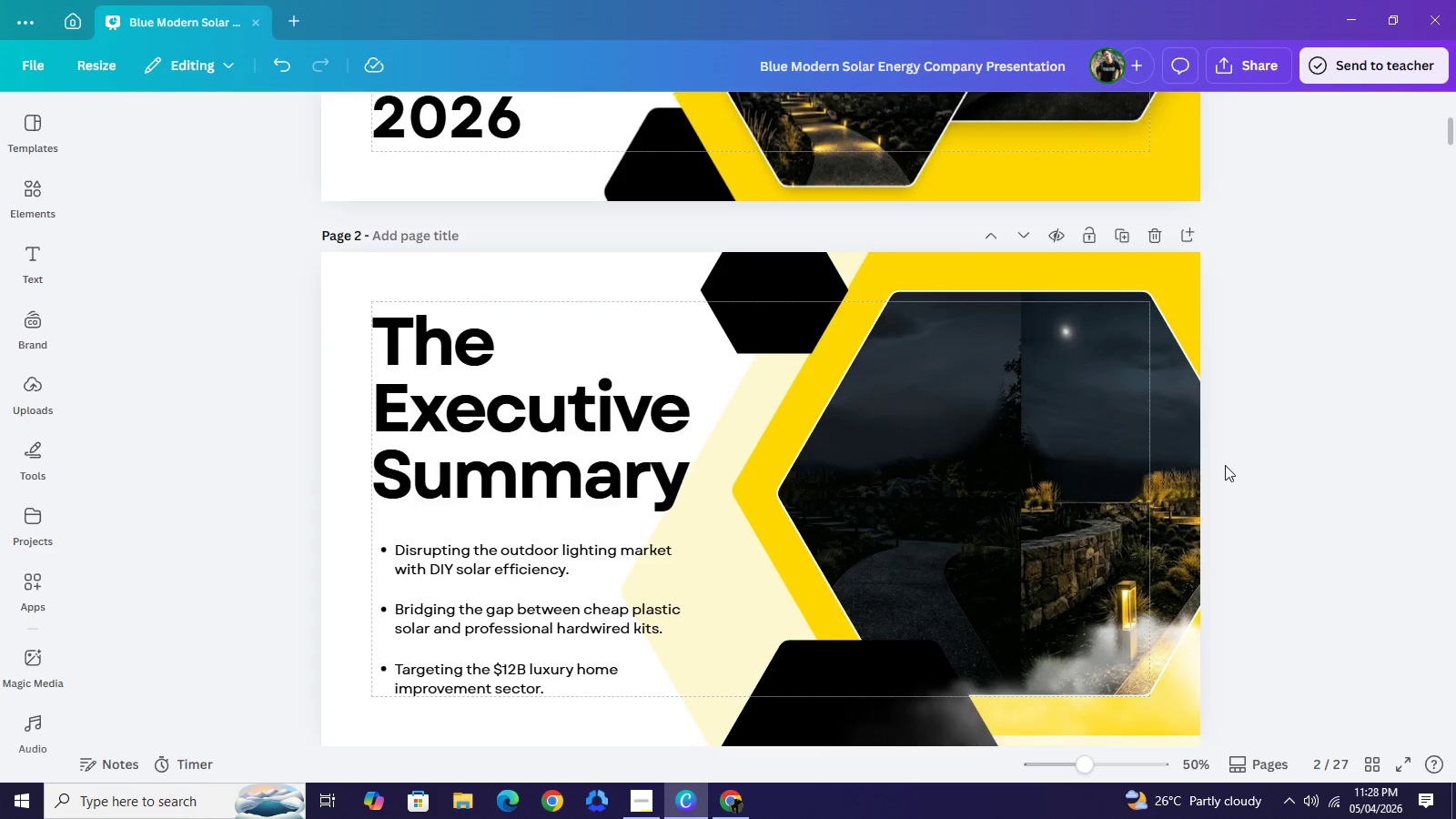 
left_click([1094, 423])
 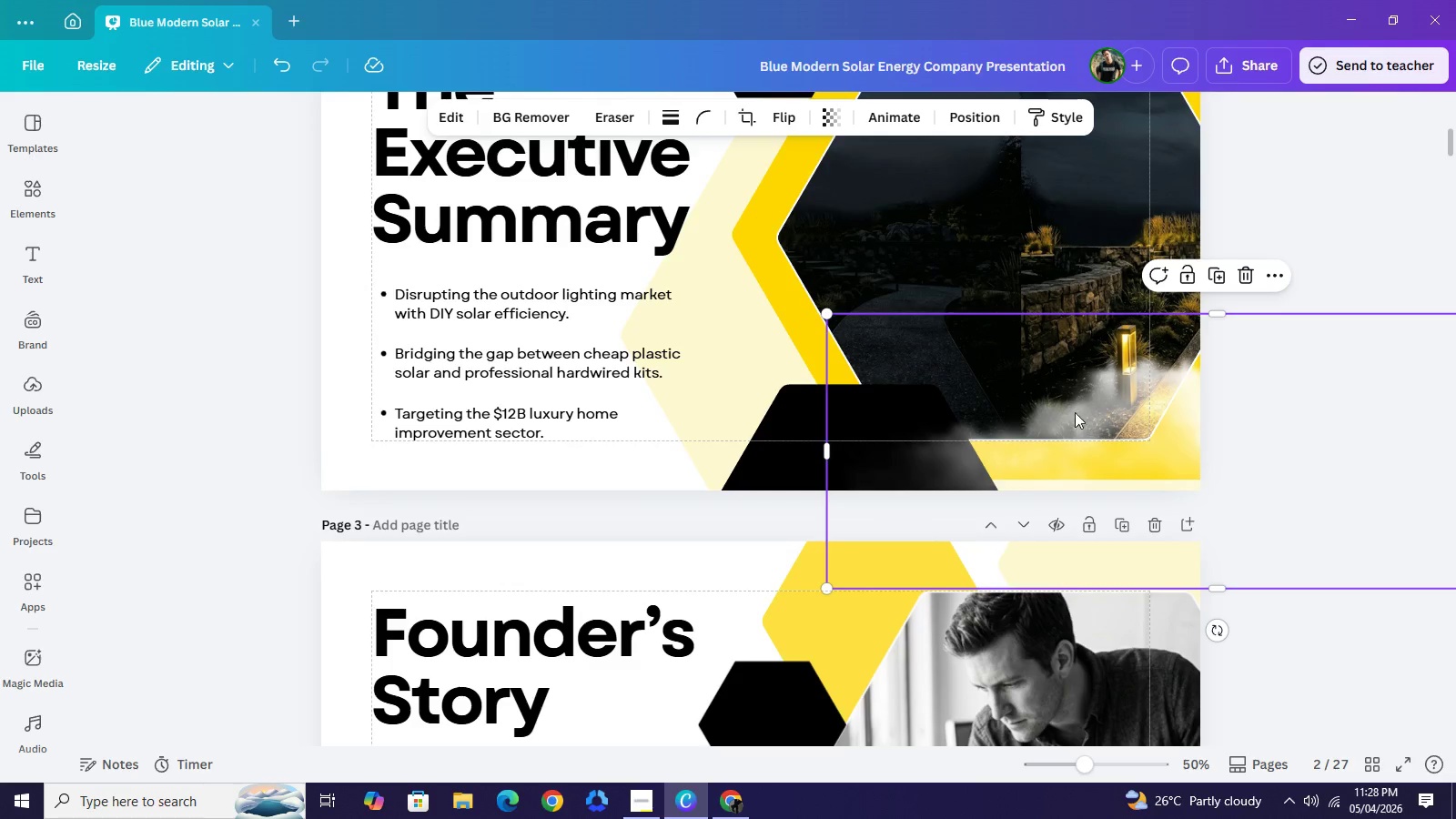 
scroll: coordinate [1225, 465], scroll_direction: down, amount: 3.0
 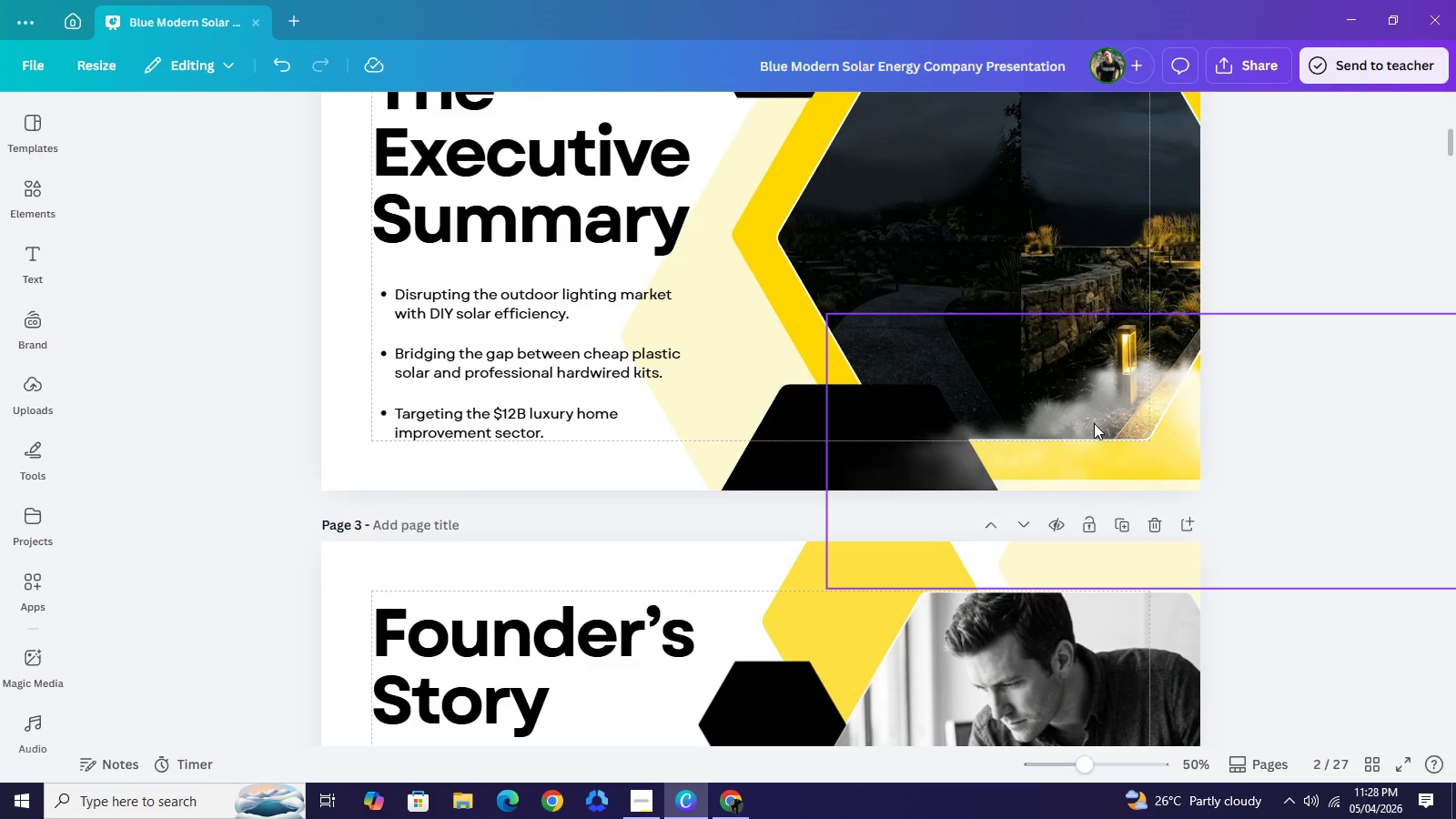 
left_click_drag(start_coordinate=[1120, 428], to_coordinate=[1136, 450])
 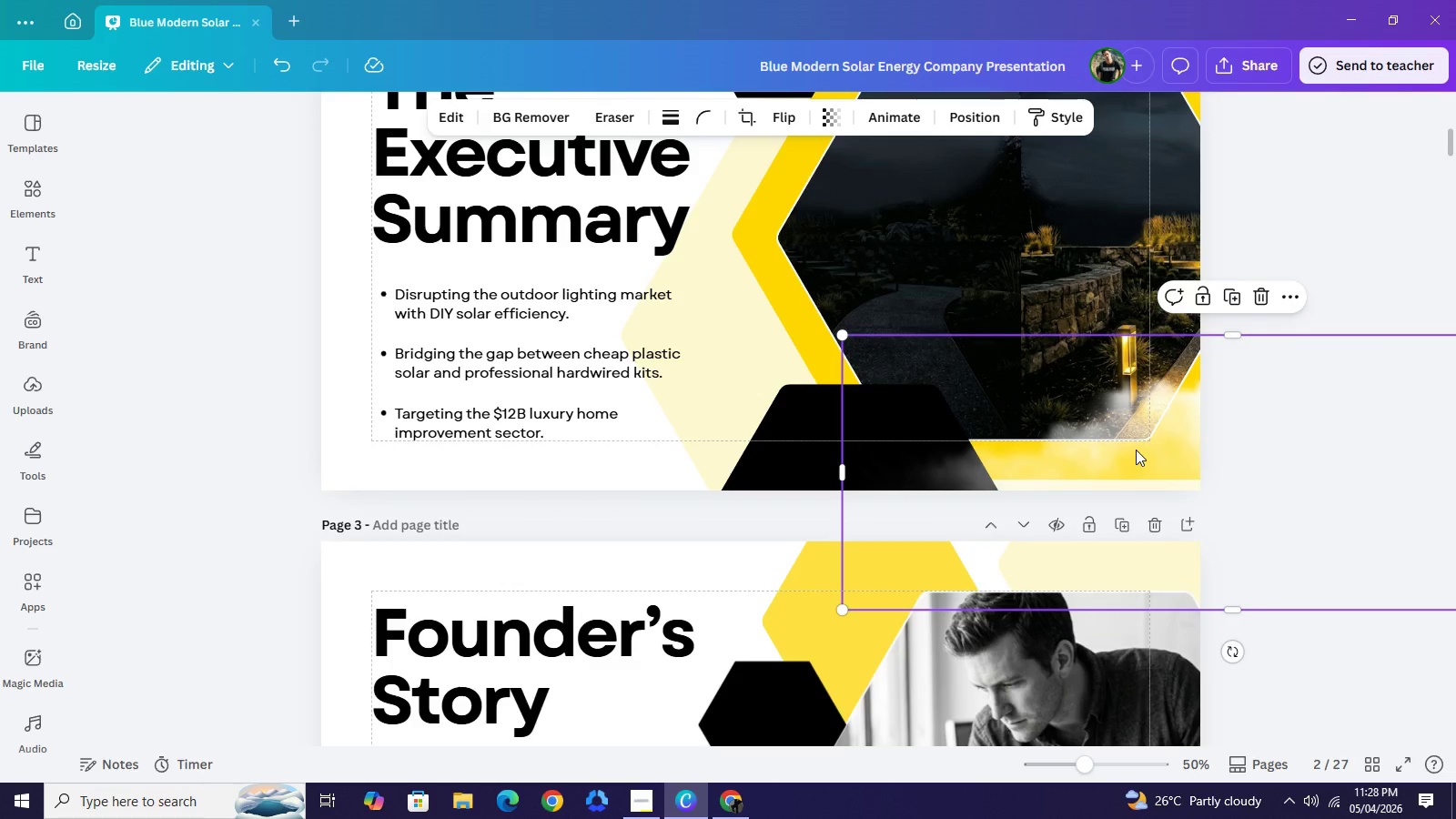 
key(Control+Z)
 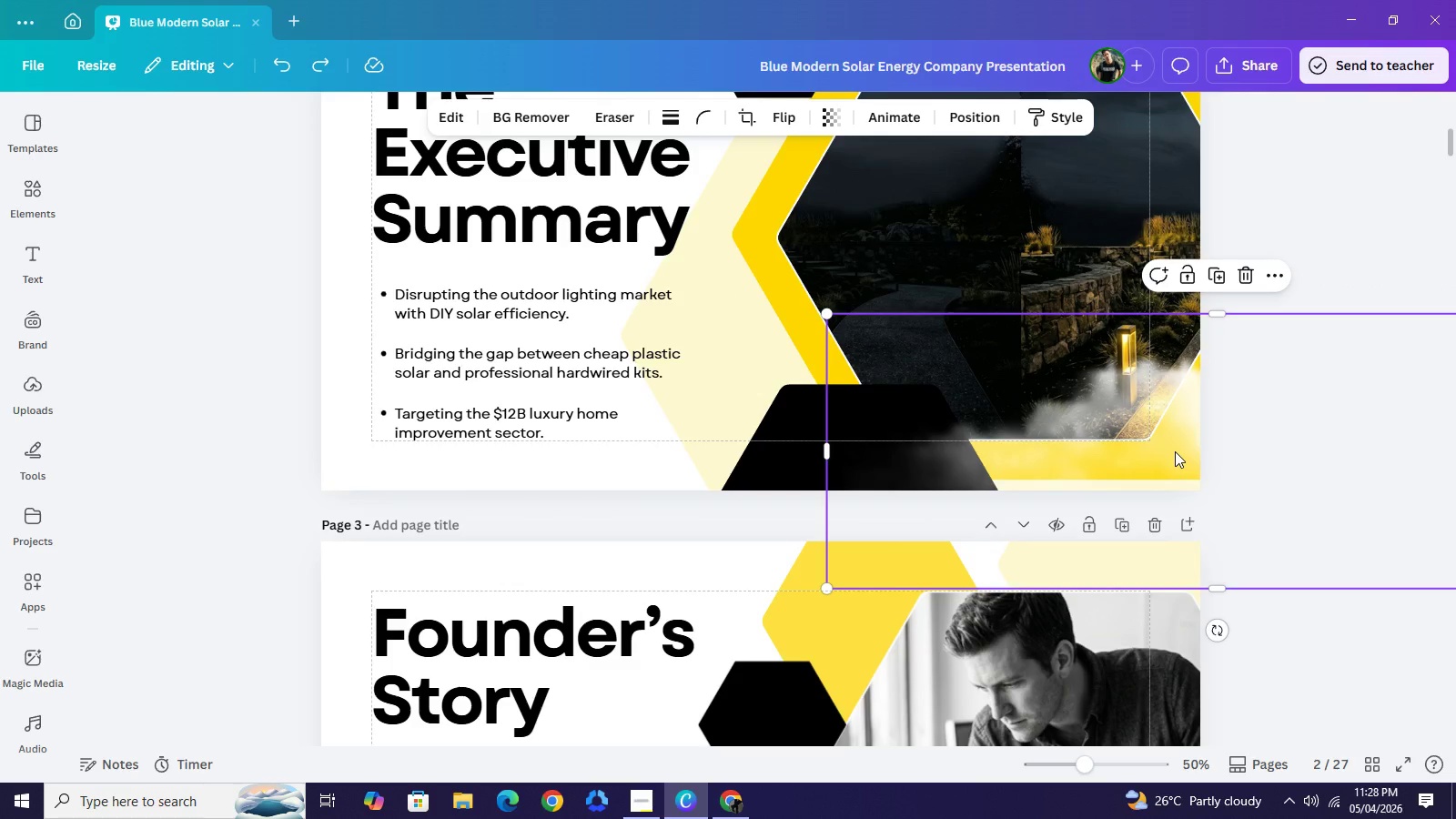 
key(Control+C)
 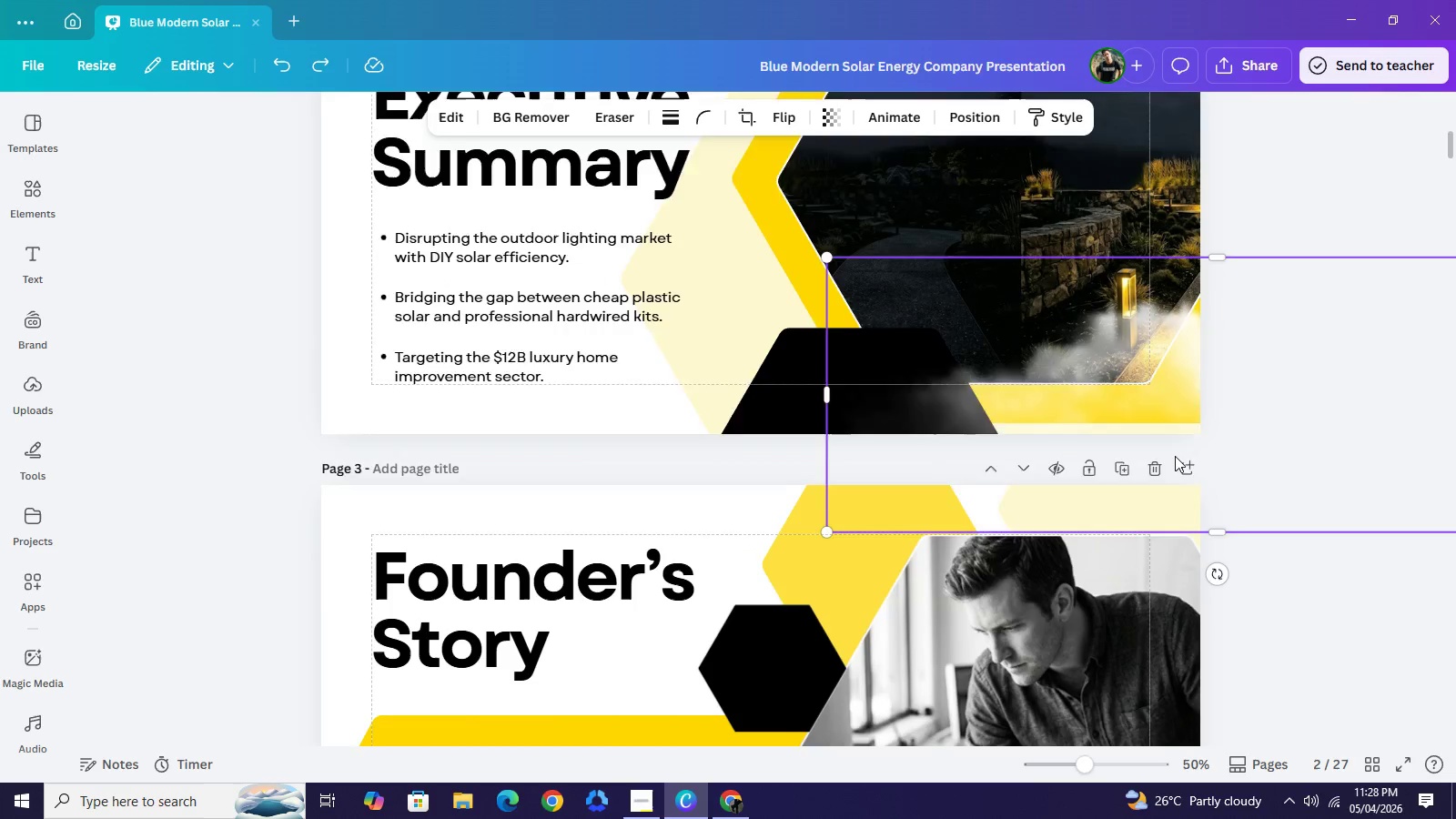 
key(Control+V)
 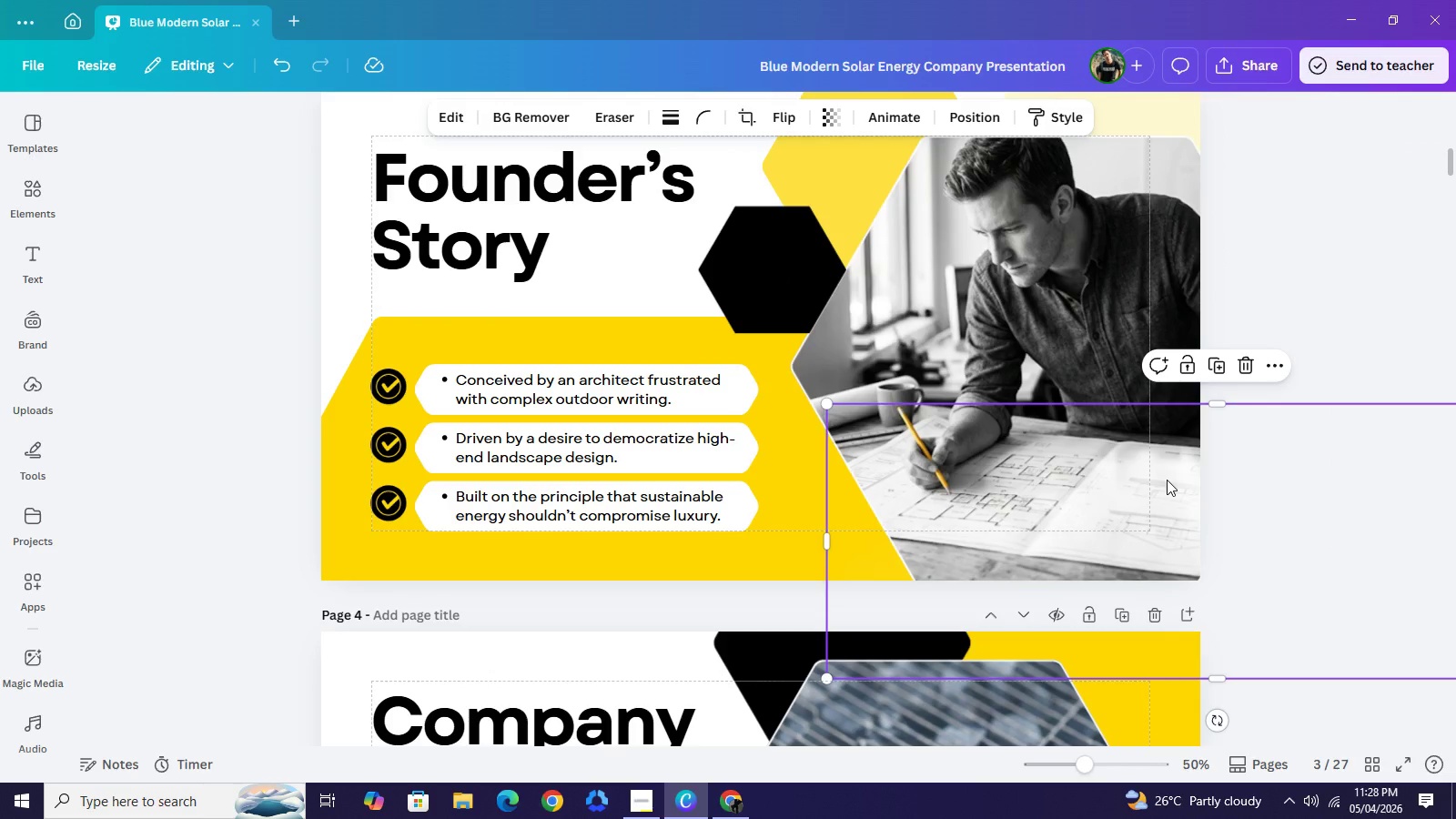 
scroll: coordinate [1175, 456], scroll_direction: down, amount: 3.0
 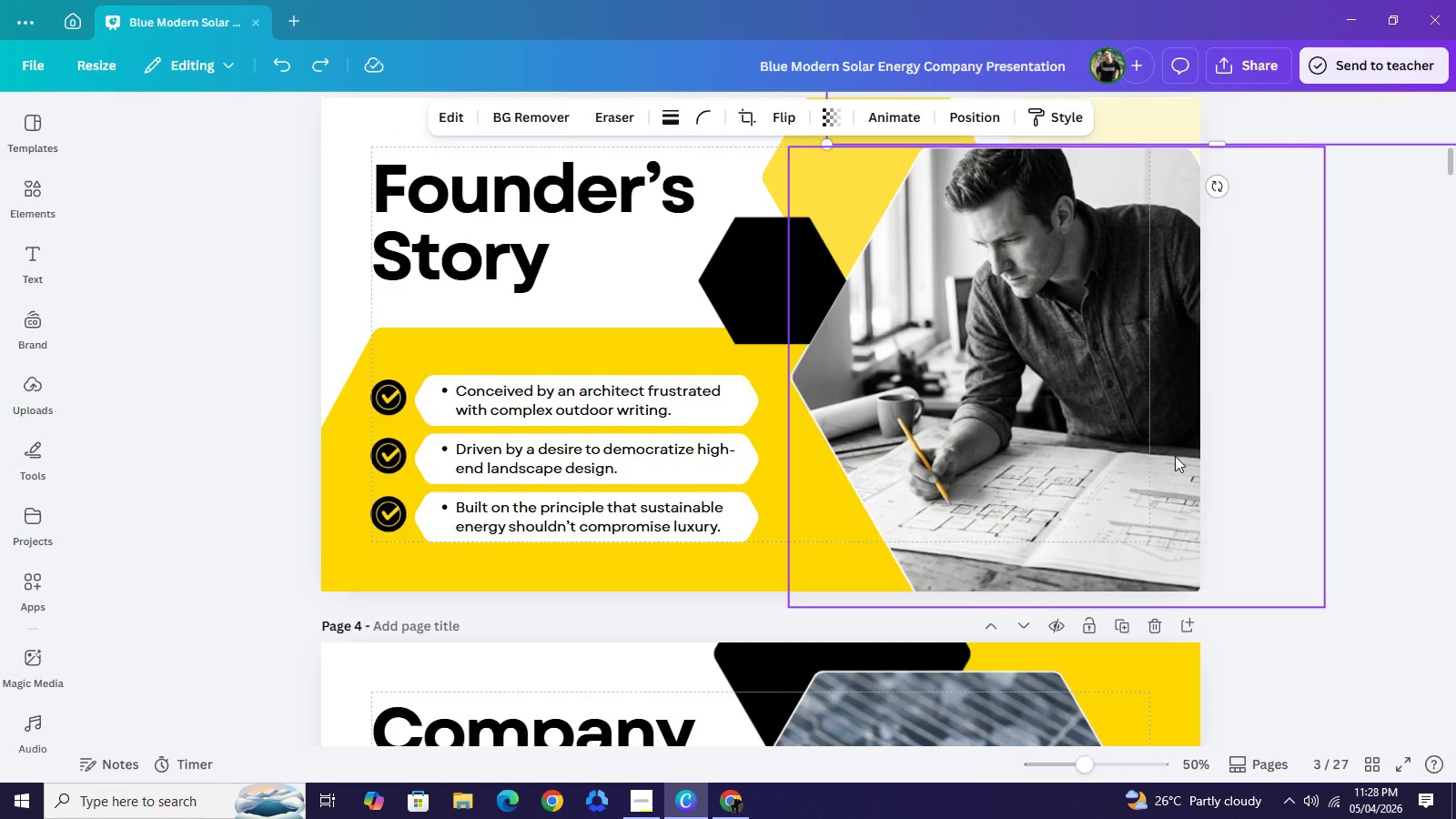 
key(Control+Z)
 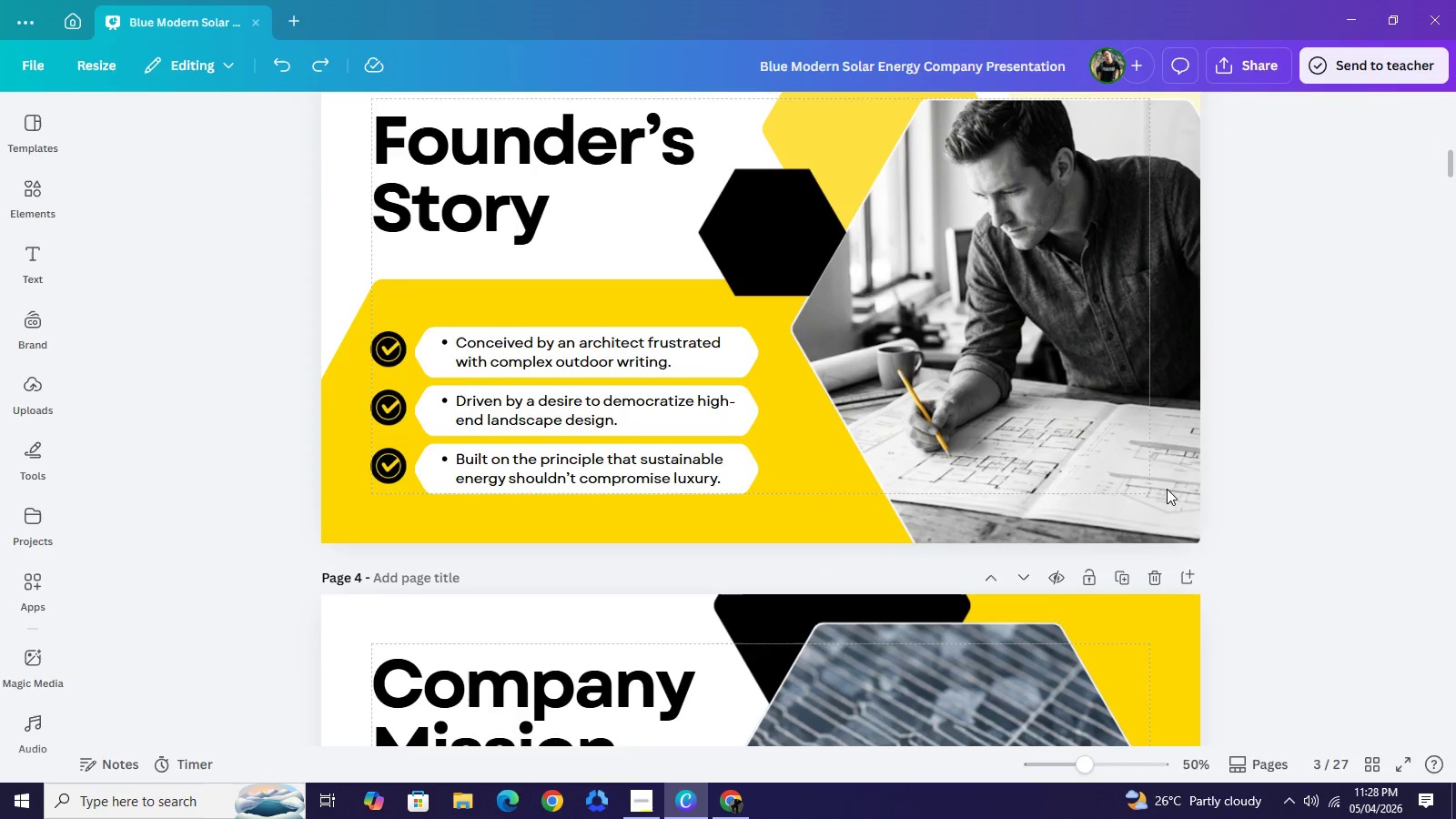 
hold_key(key=ControlLeft, duration=1.5)
 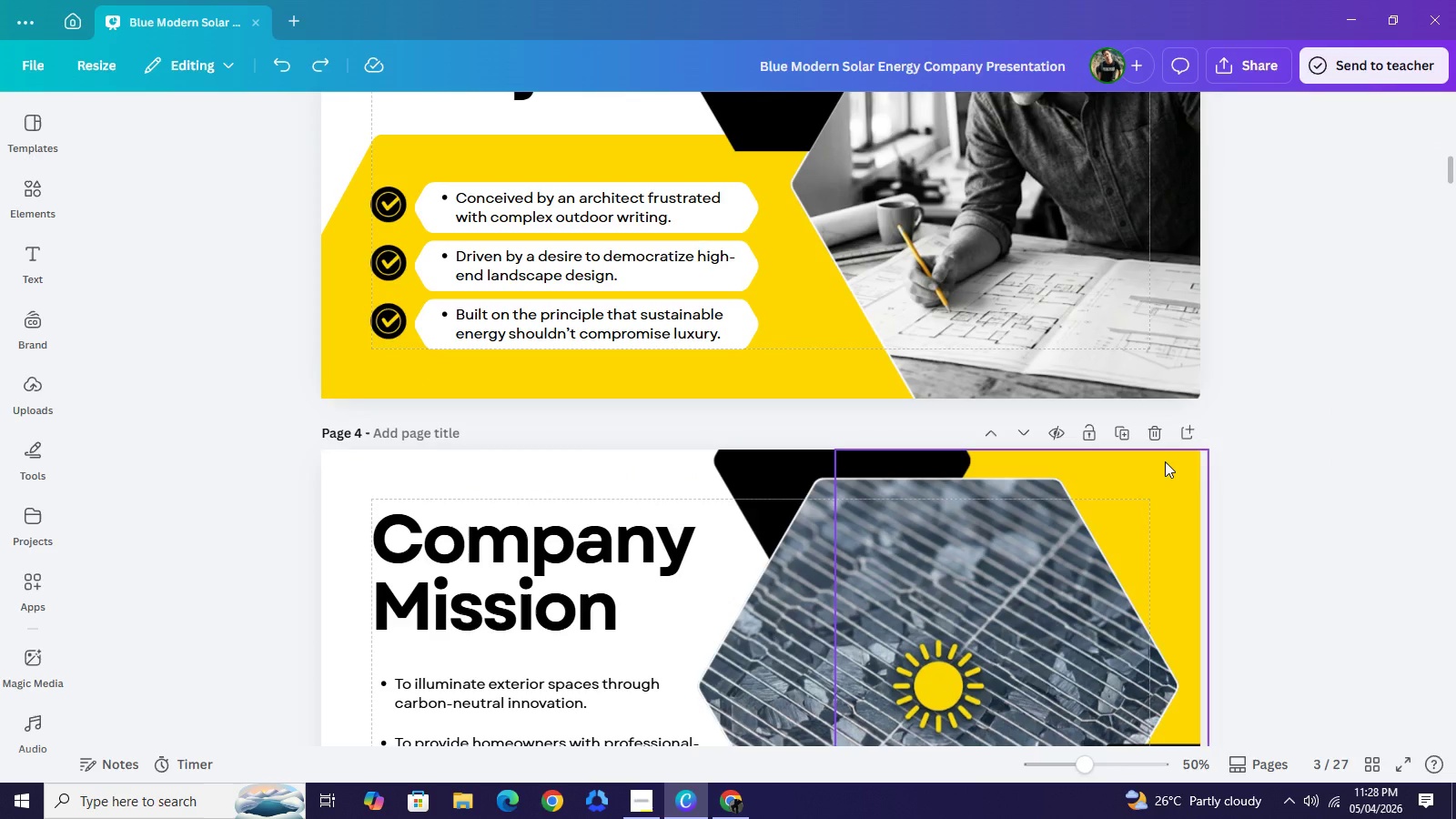 
scroll: coordinate [1167, 488], scroll_direction: down, amount: 2.0
 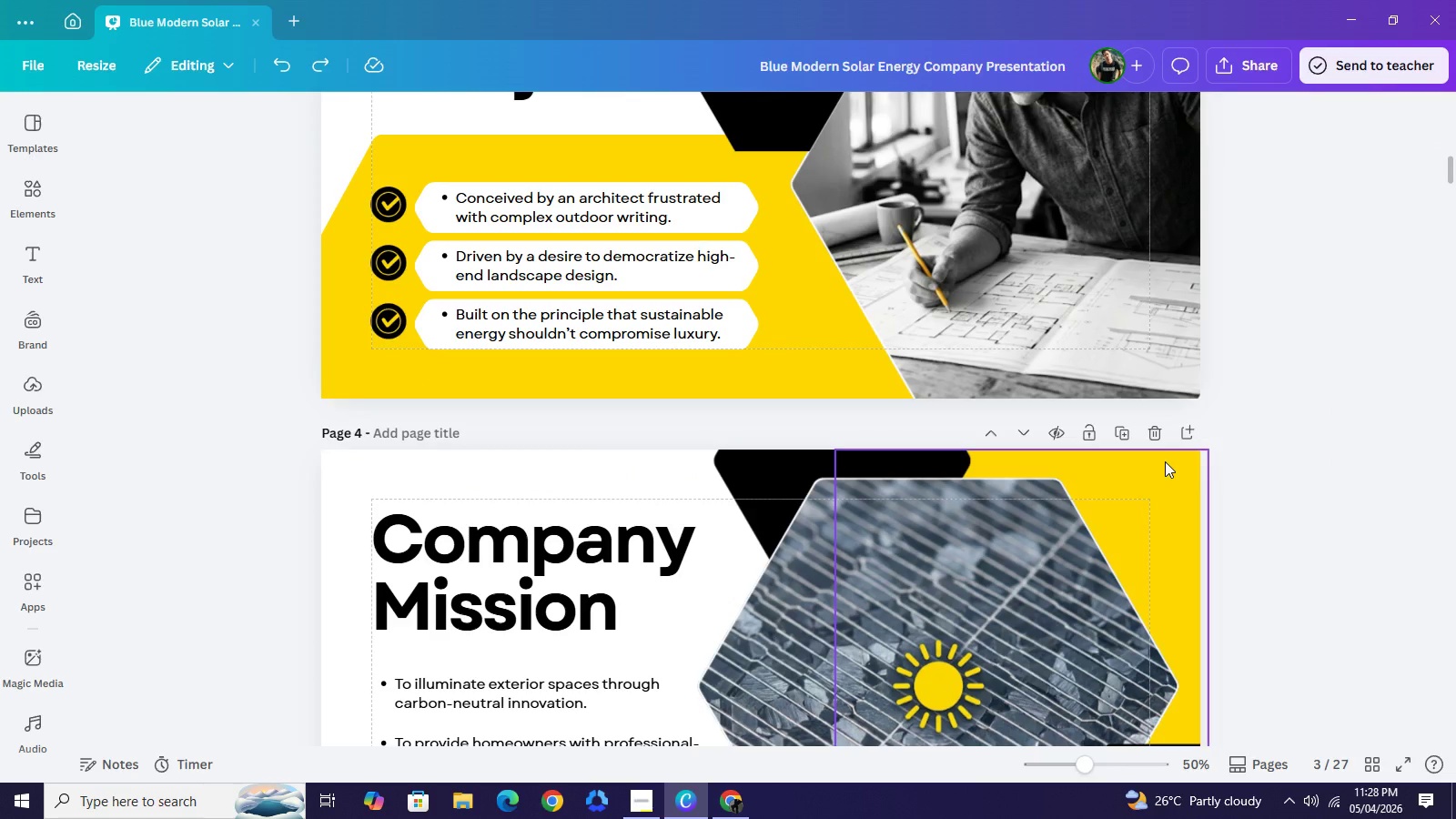 
key(Control+V)
 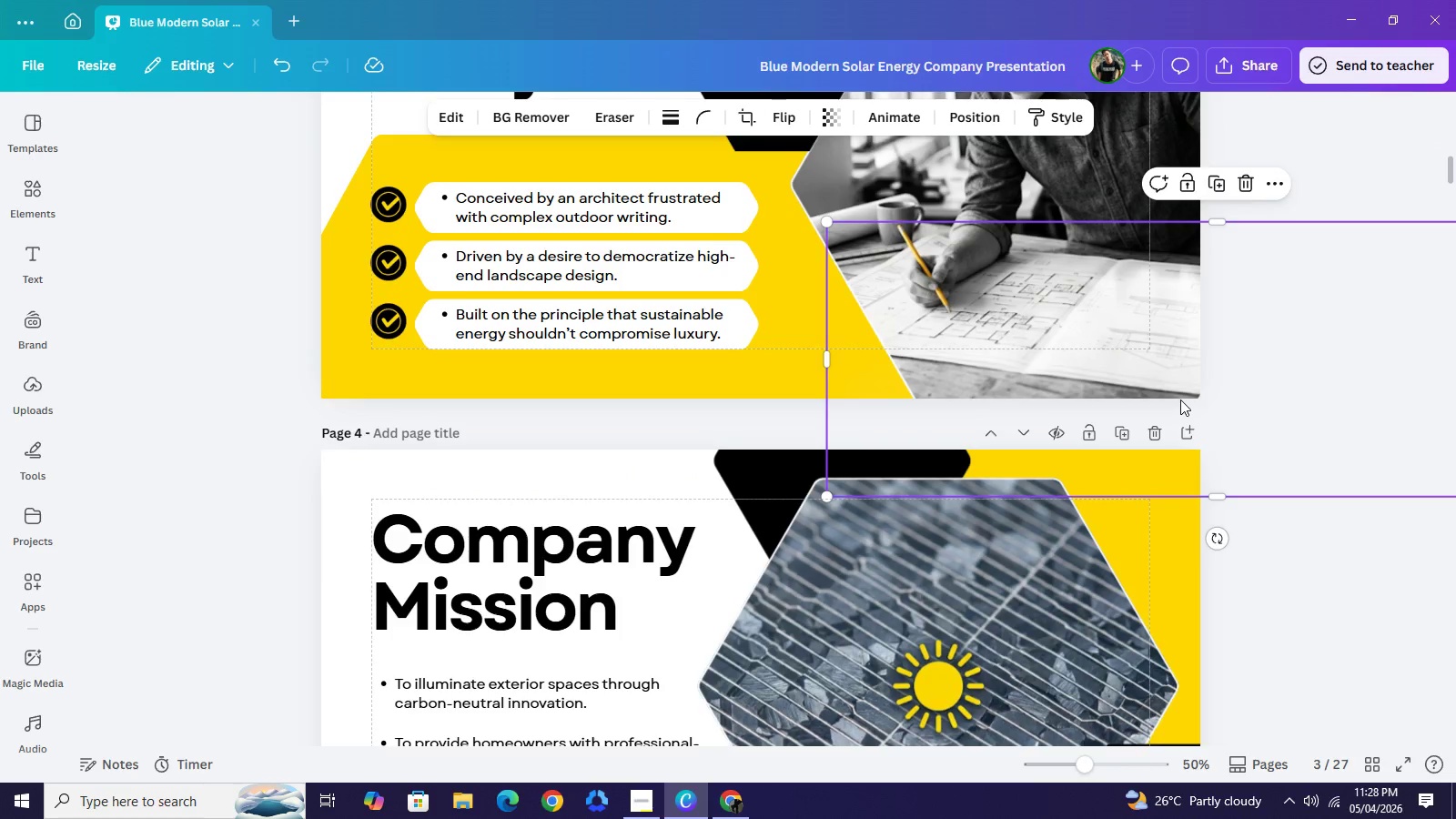 
key(Control+Z)
 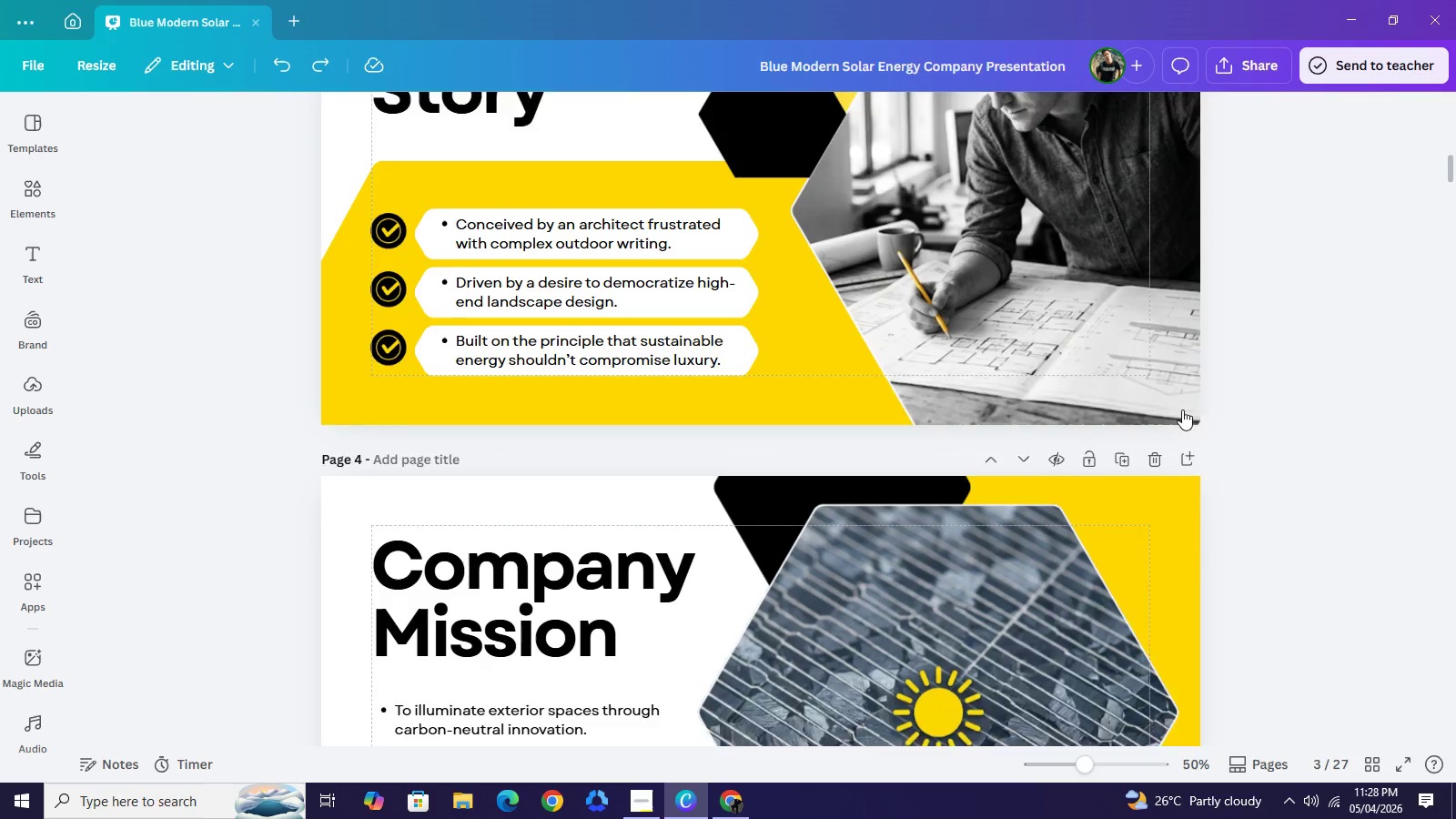 
scroll: coordinate [1180, 399], scroll_direction: up, amount: 1.0
 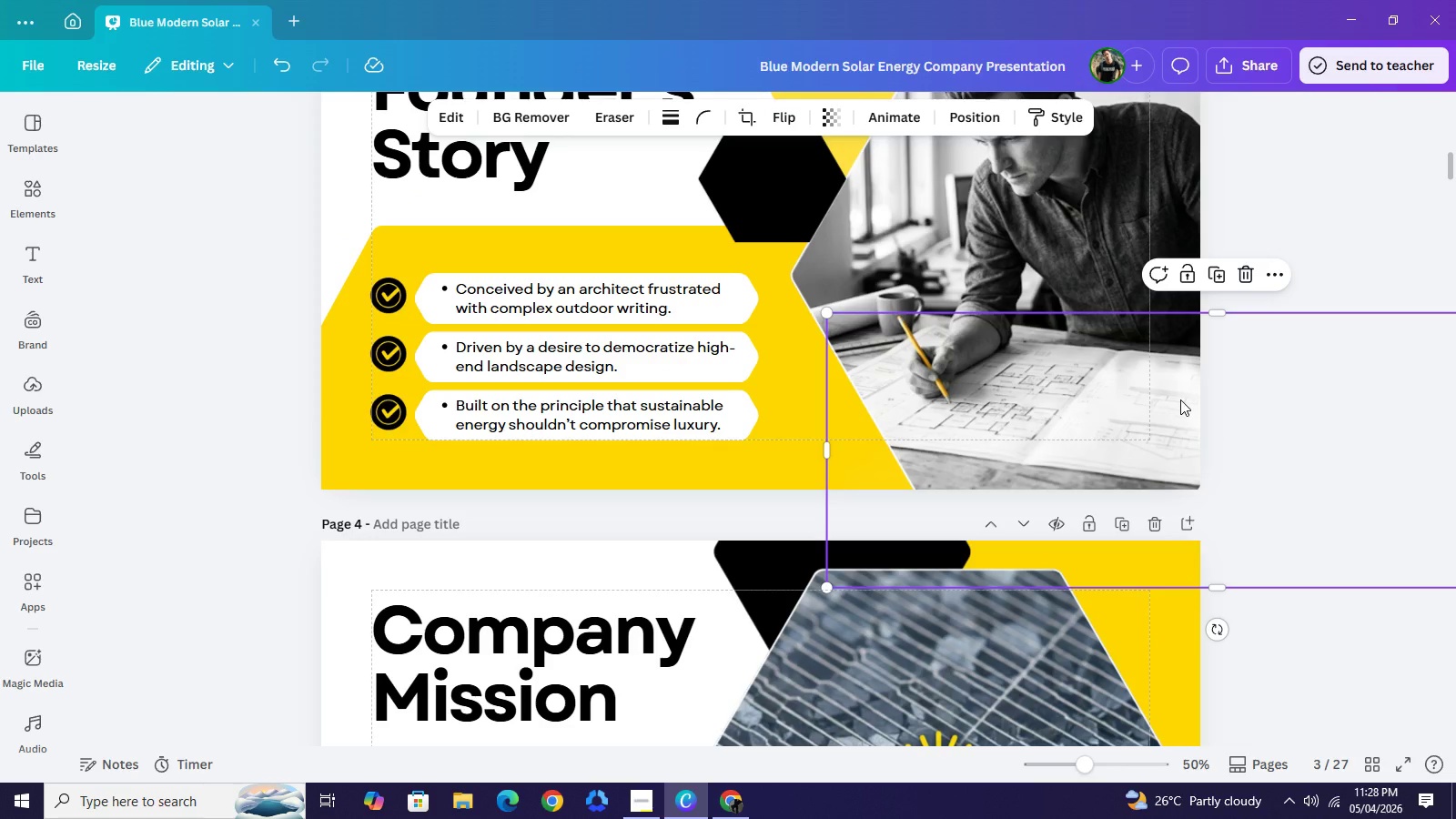 
key(Control+C)
 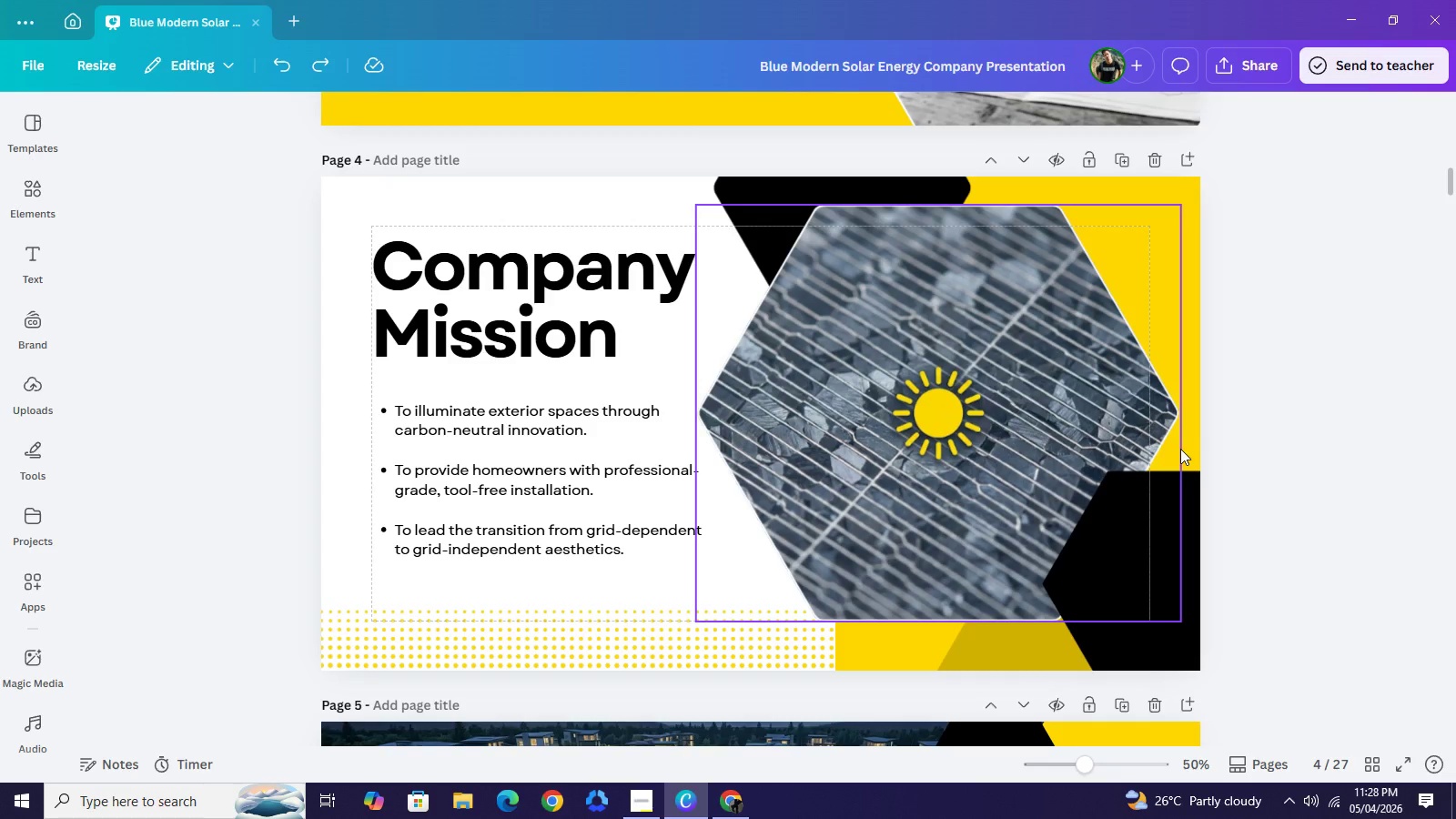 
scroll: coordinate [1182, 410], scroll_direction: down, amount: 4.0
 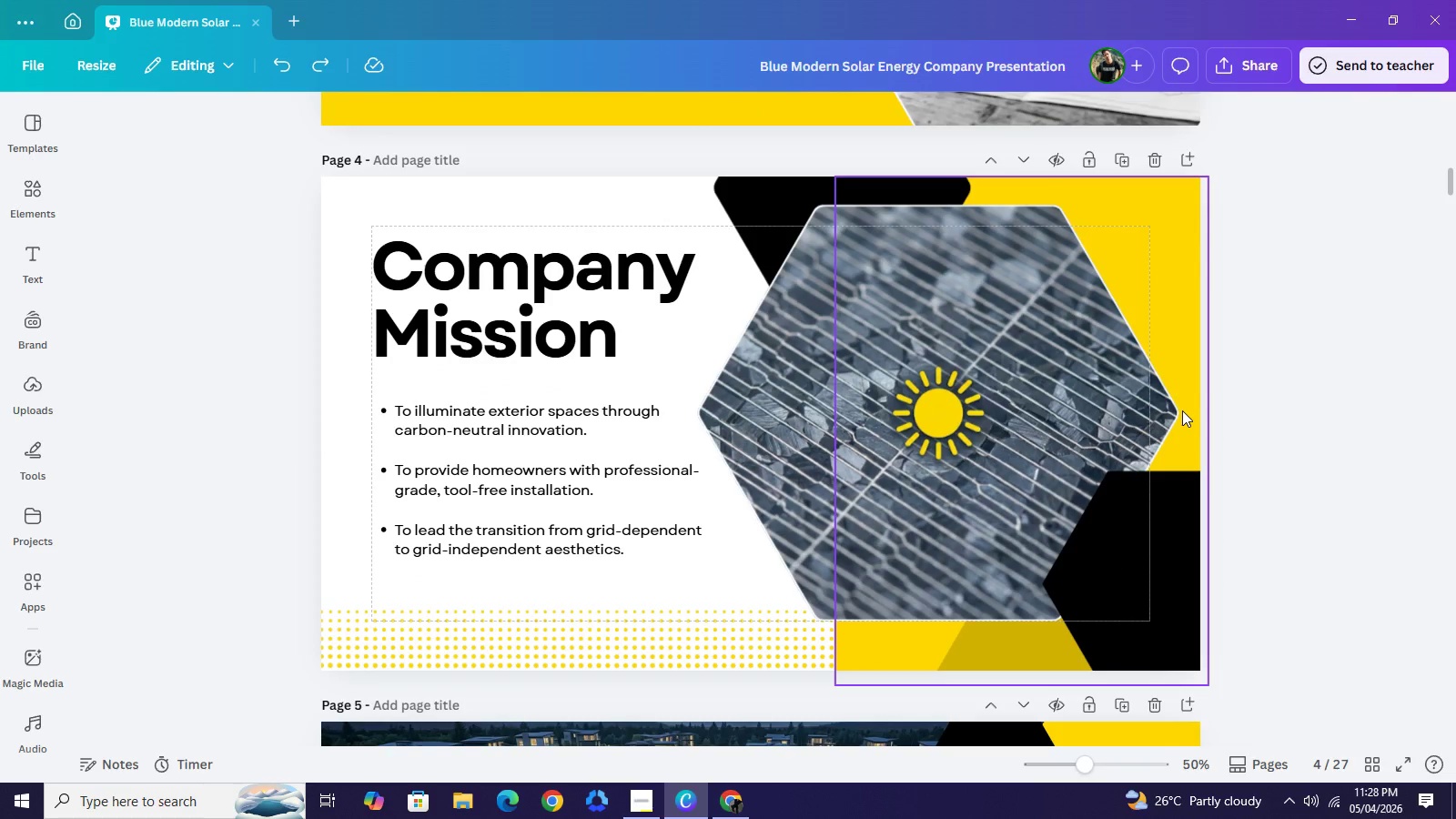 
key(Control+V)
 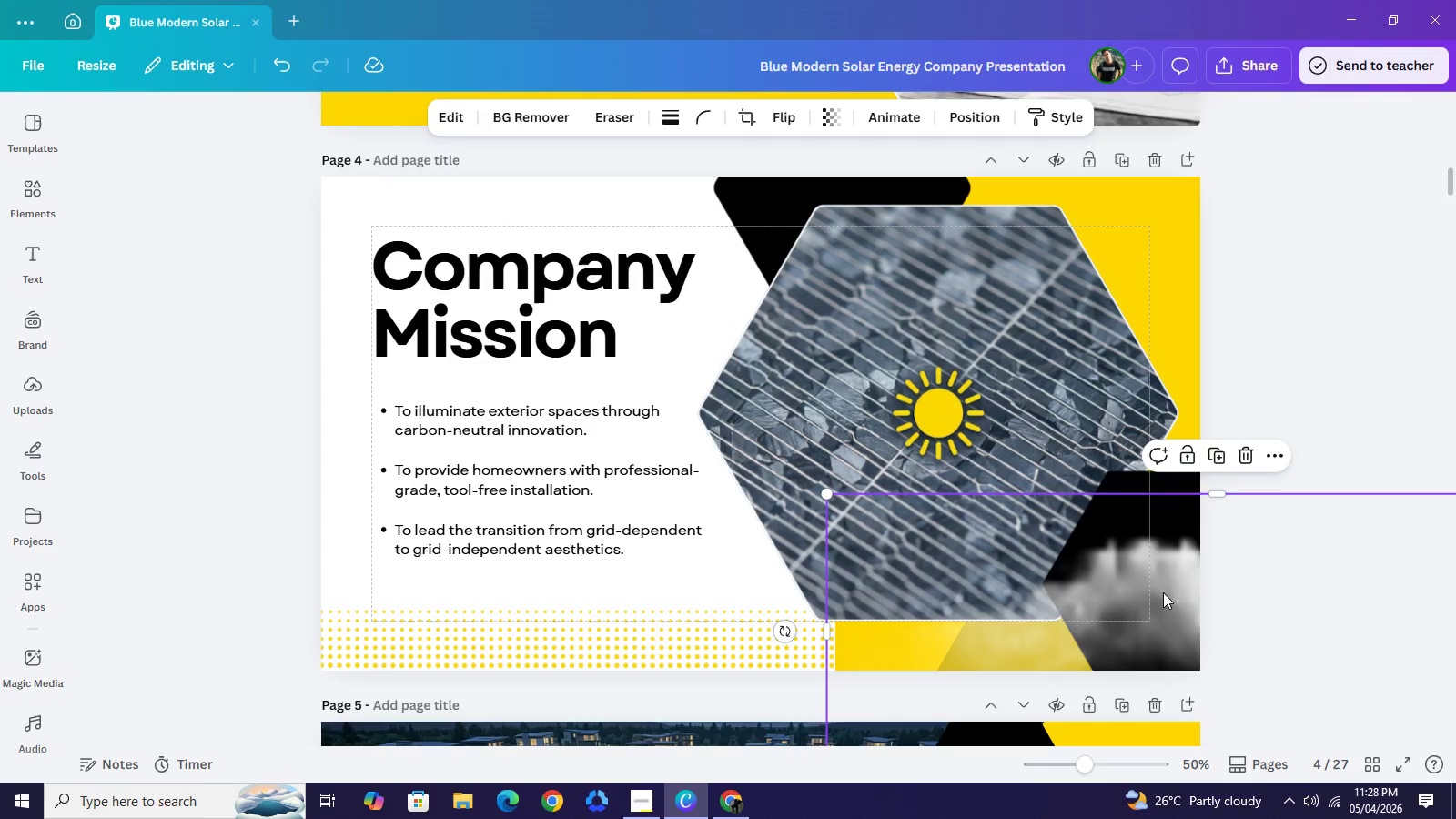 
left_click_drag(start_coordinate=[1160, 596], to_coordinate=[998, 622])
 